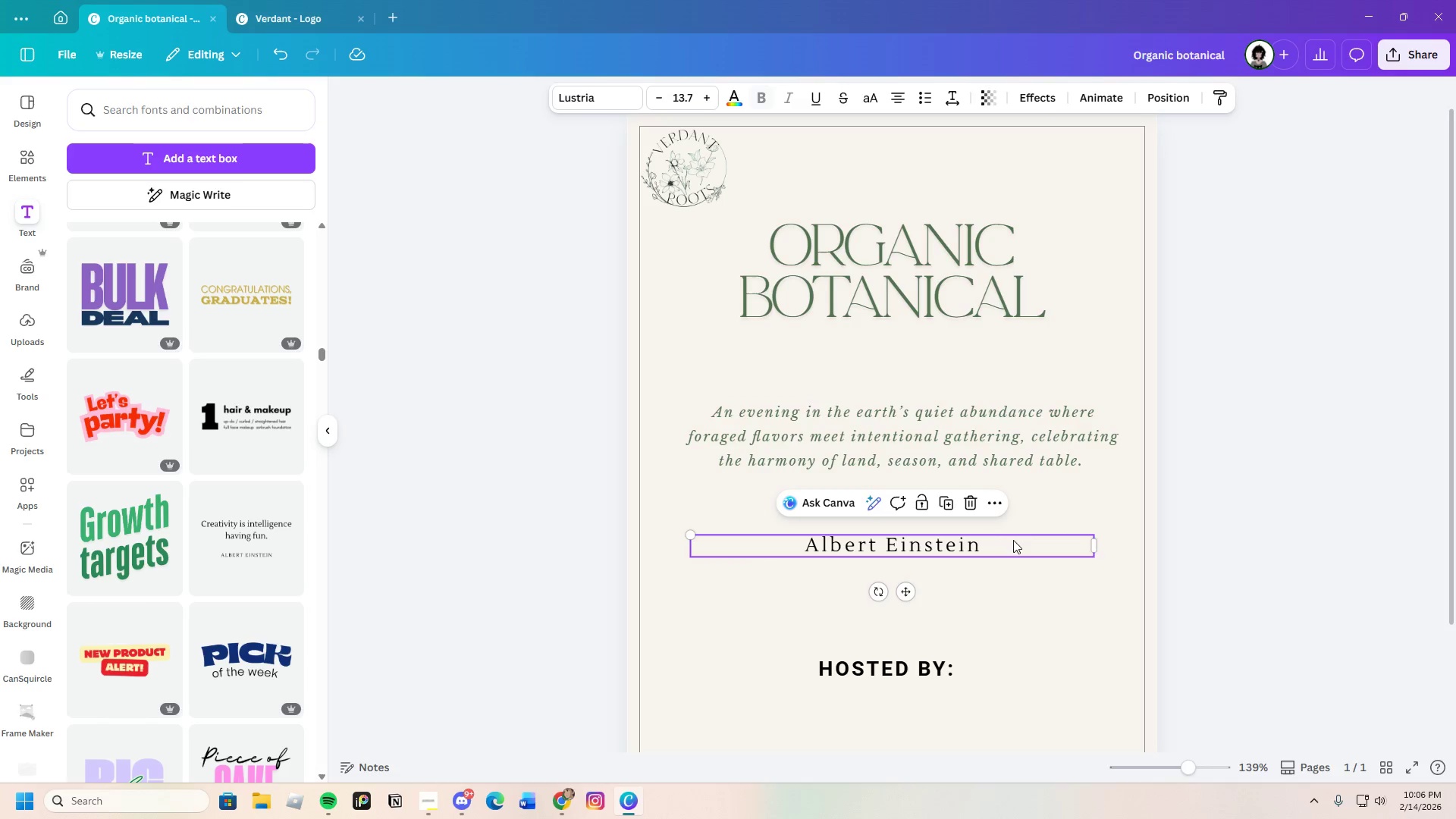 
triple_click([1013, 541])
 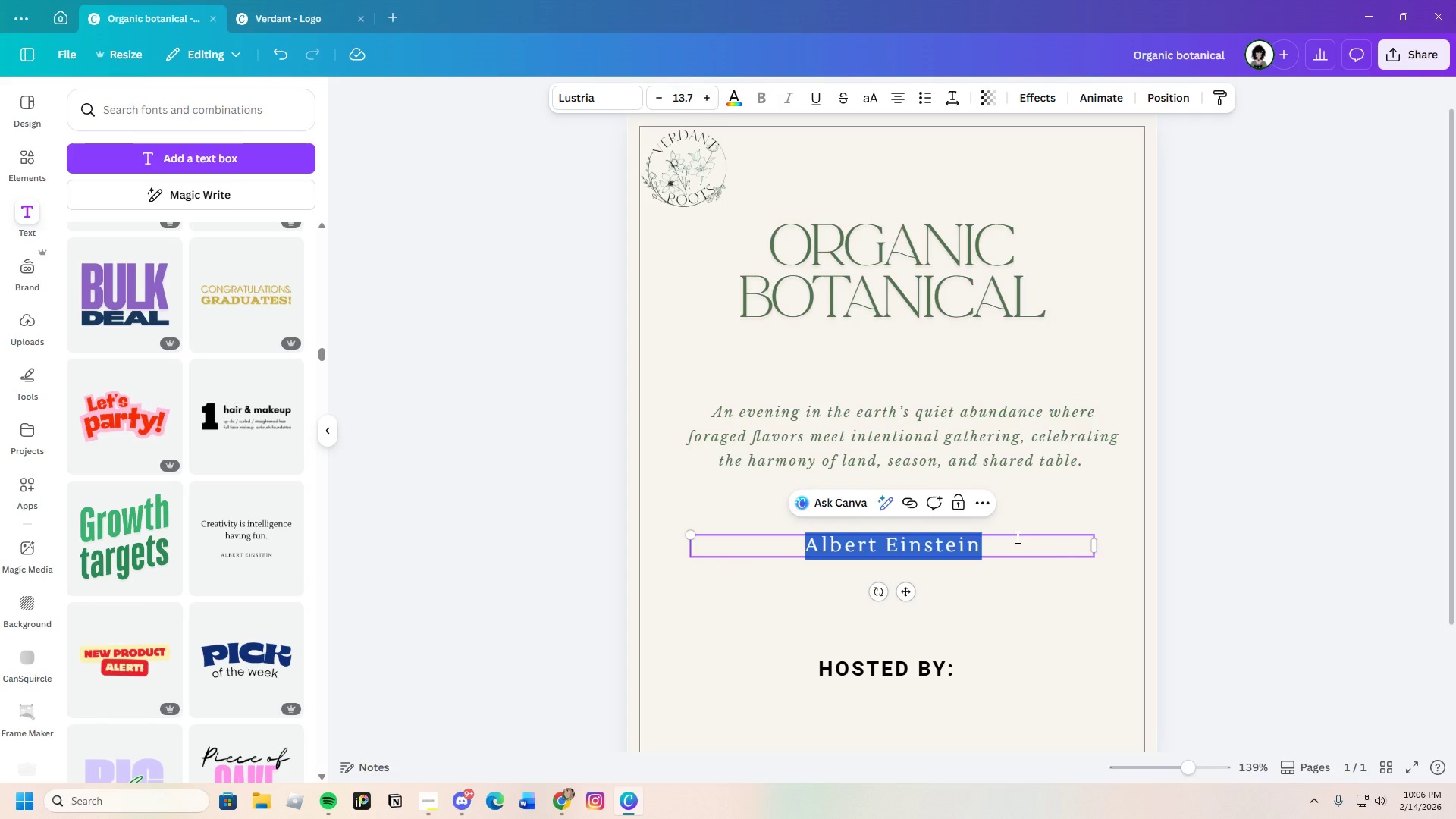 
key(Backspace)
 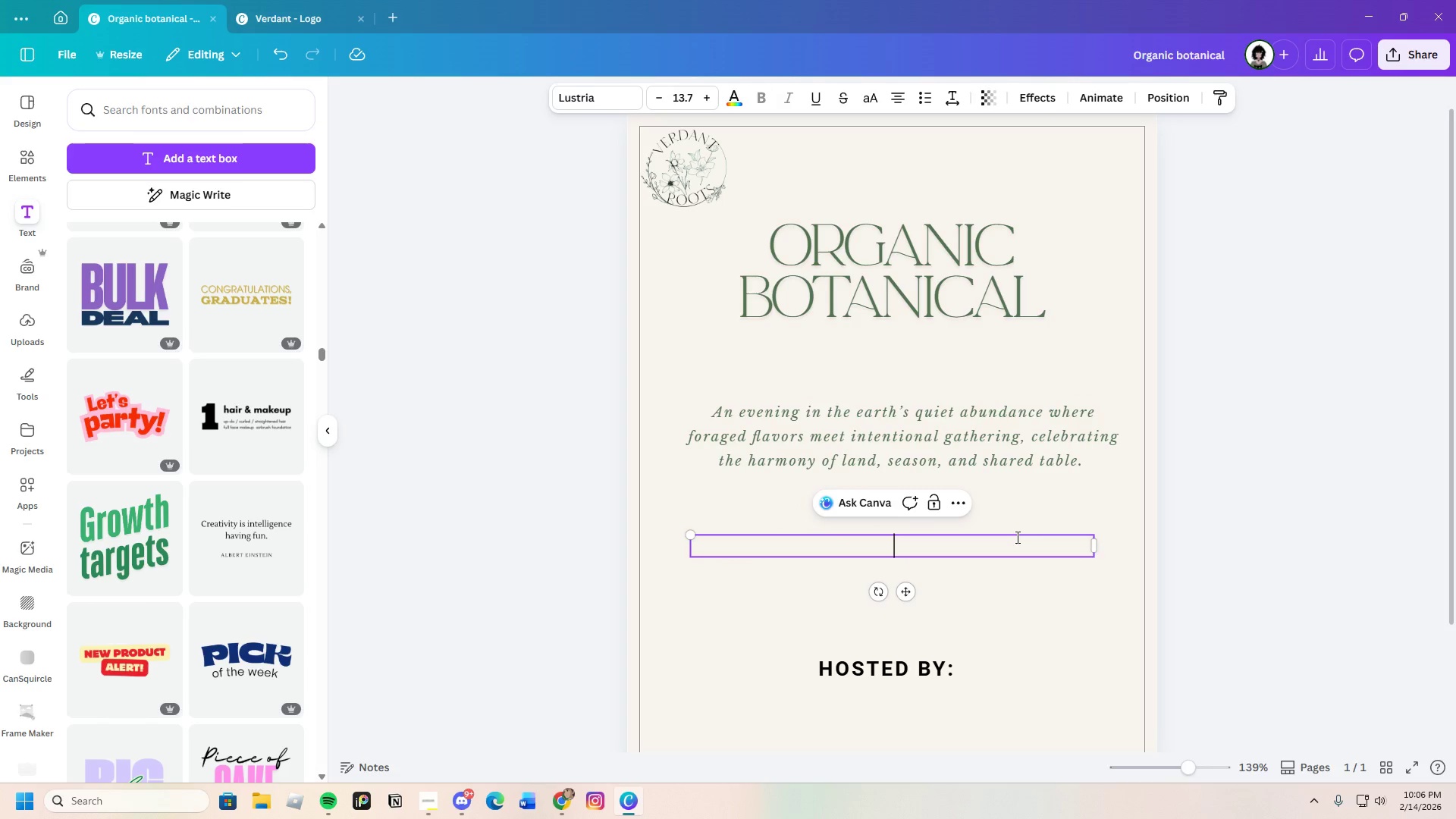 
key(Control+V)
 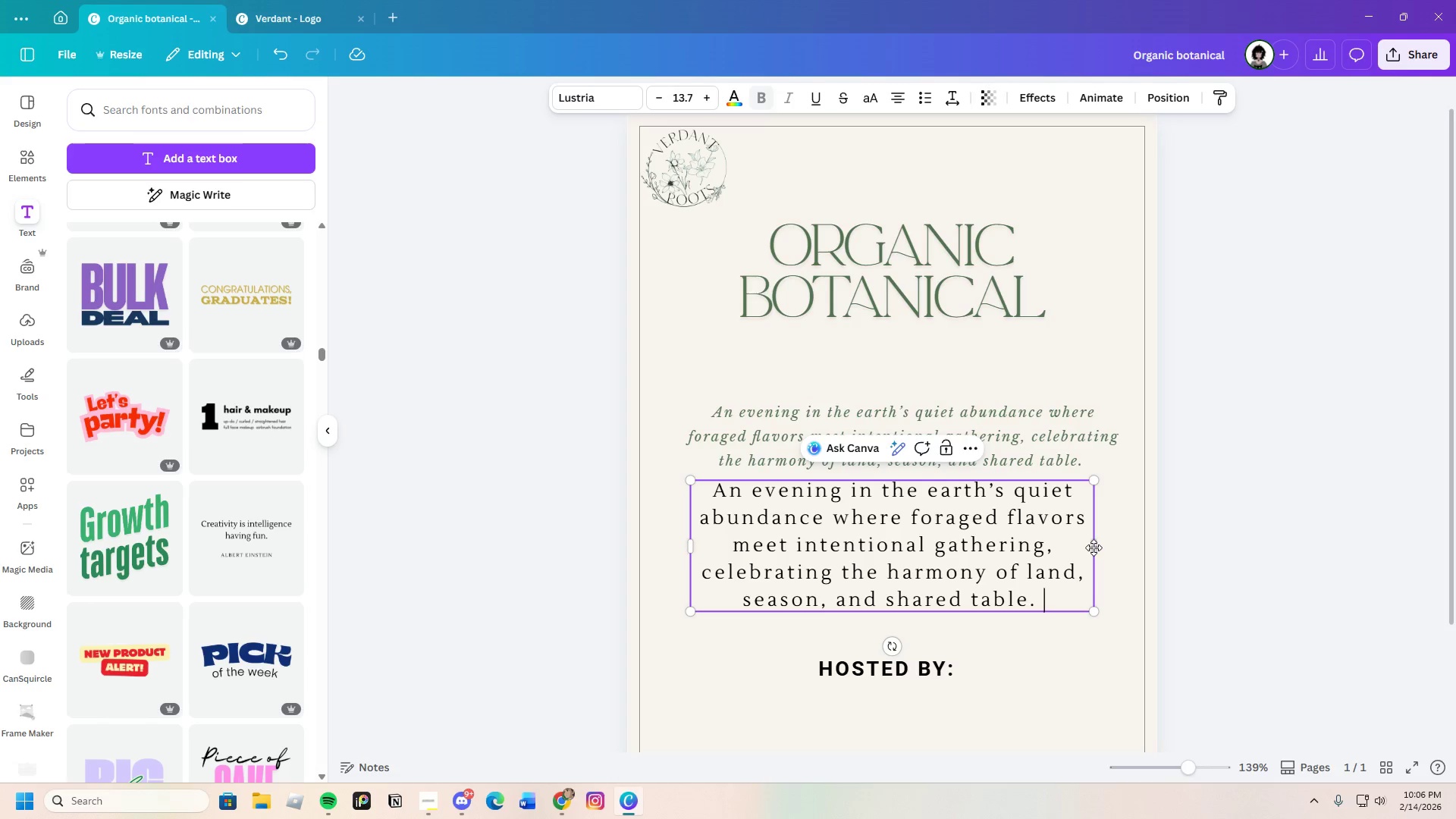 
left_click_drag(start_coordinate=[1097, 545], to_coordinate=[1200, 556])
 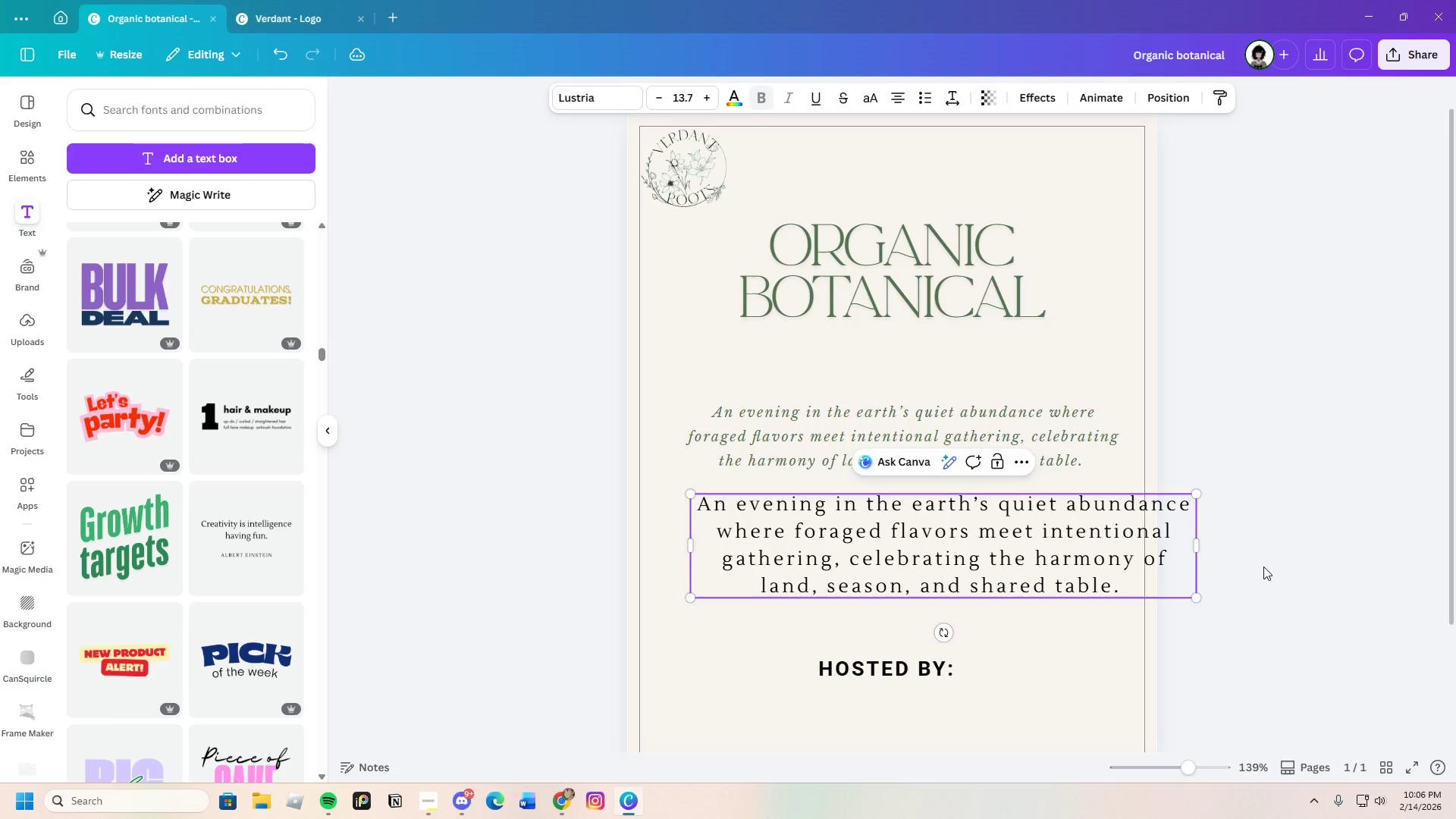 
left_click([1263, 566])
 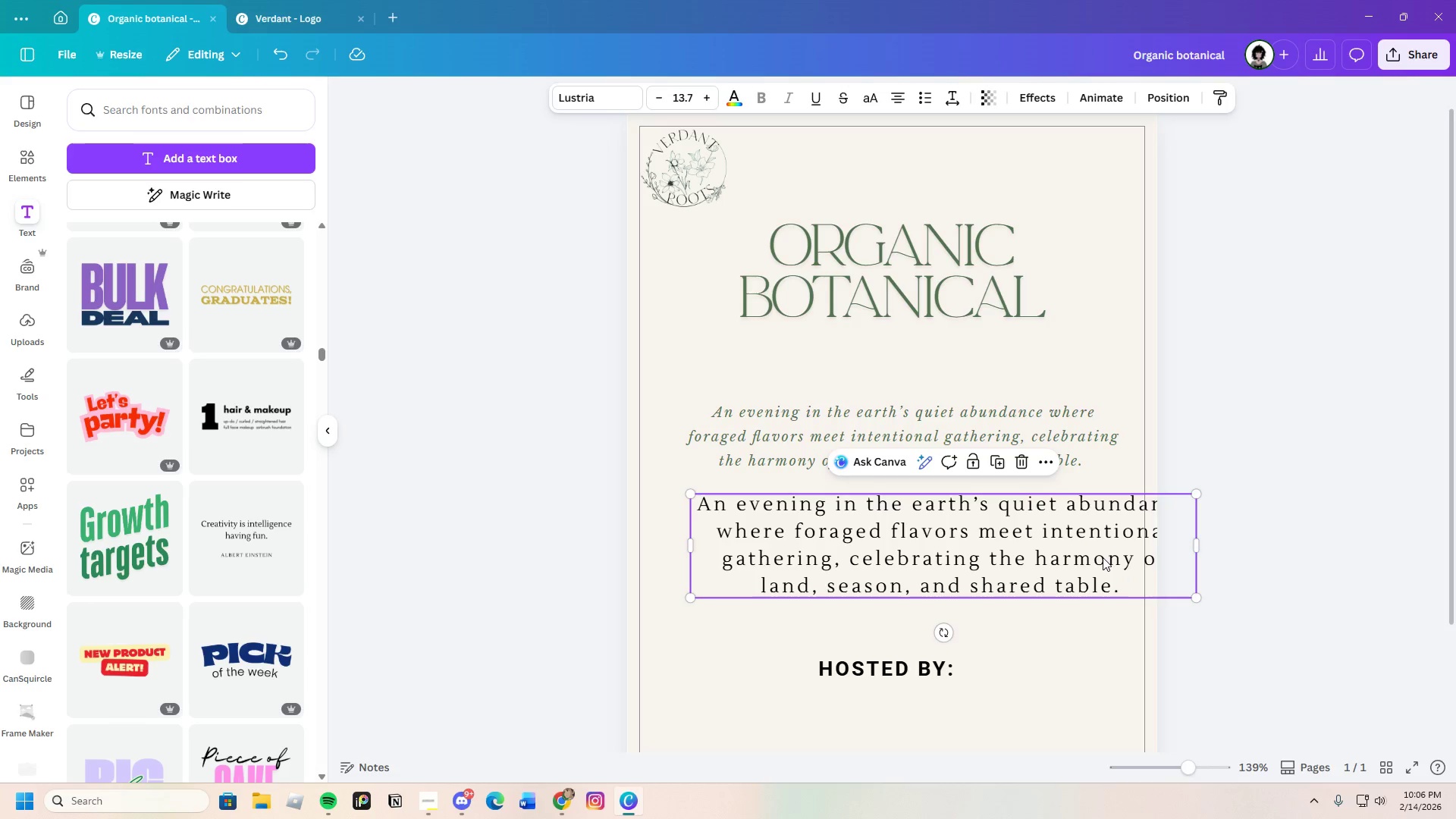 
left_click_drag(start_coordinate=[1058, 550], to_coordinate=[1011, 543])
 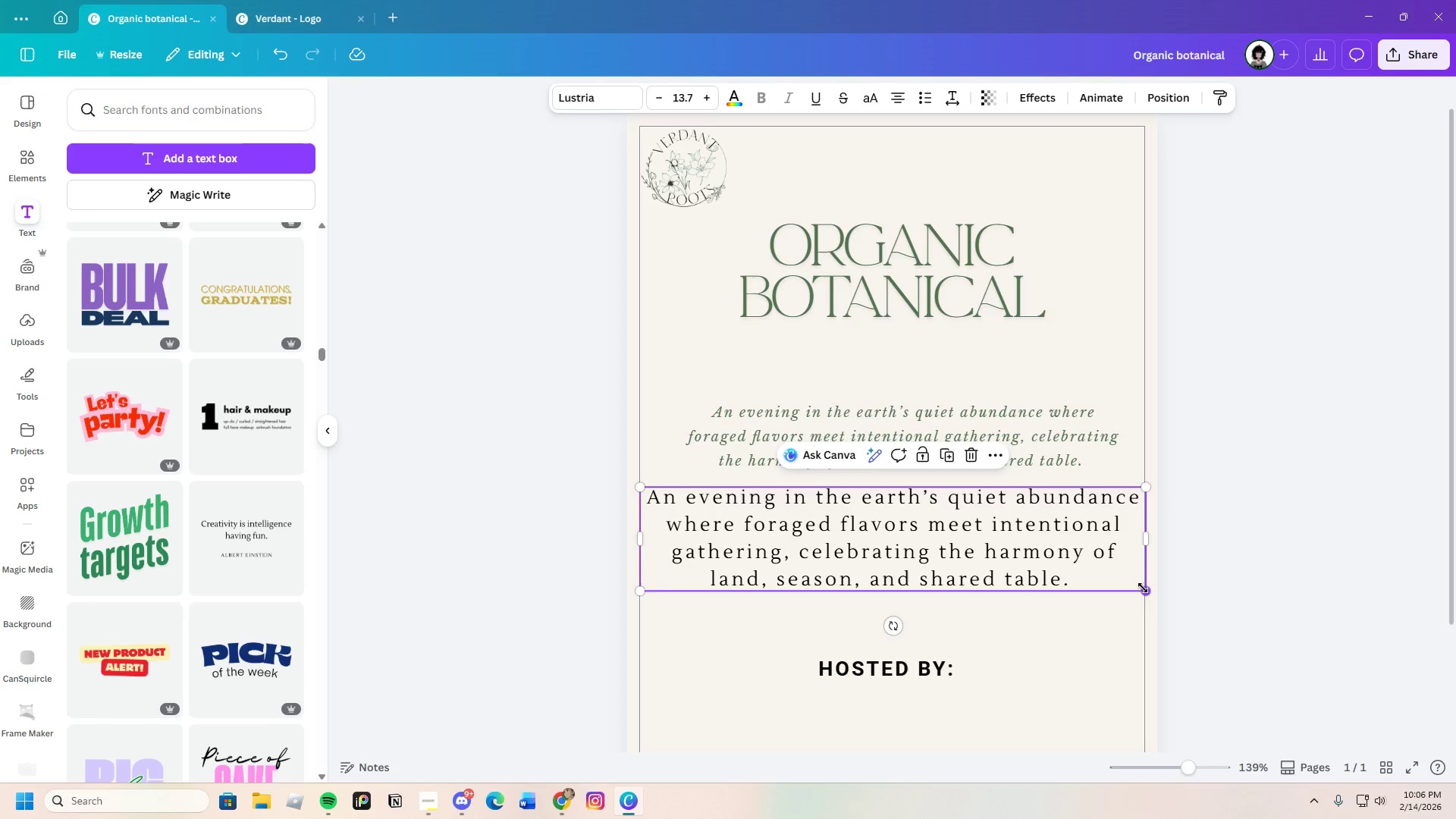 
left_click_drag(start_coordinate=[1143, 588], to_coordinate=[1032, 561])
 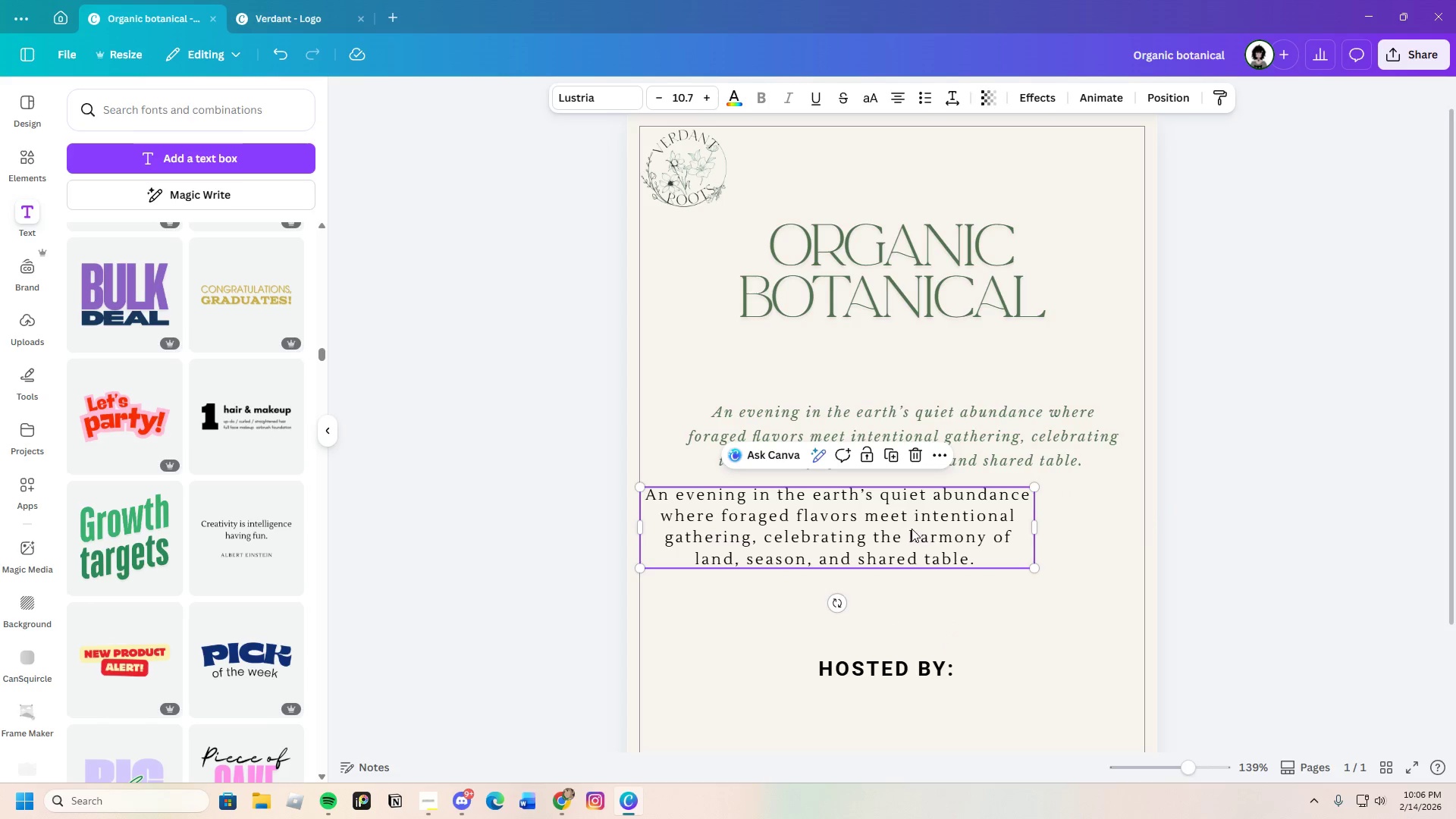 
left_click_drag(start_coordinate=[913, 529], to_coordinate=[936, 534])
 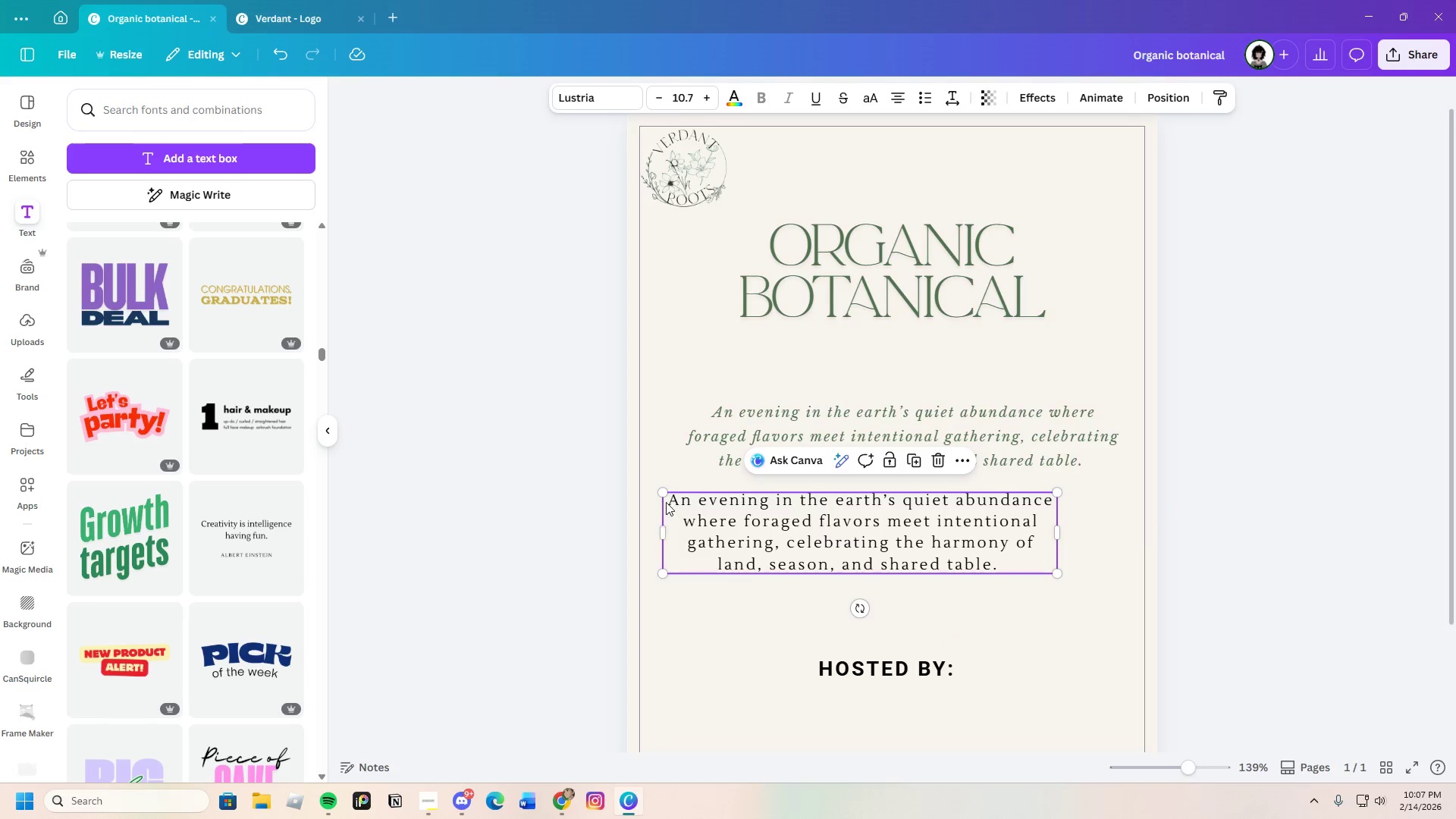 
left_click([665, 500])
 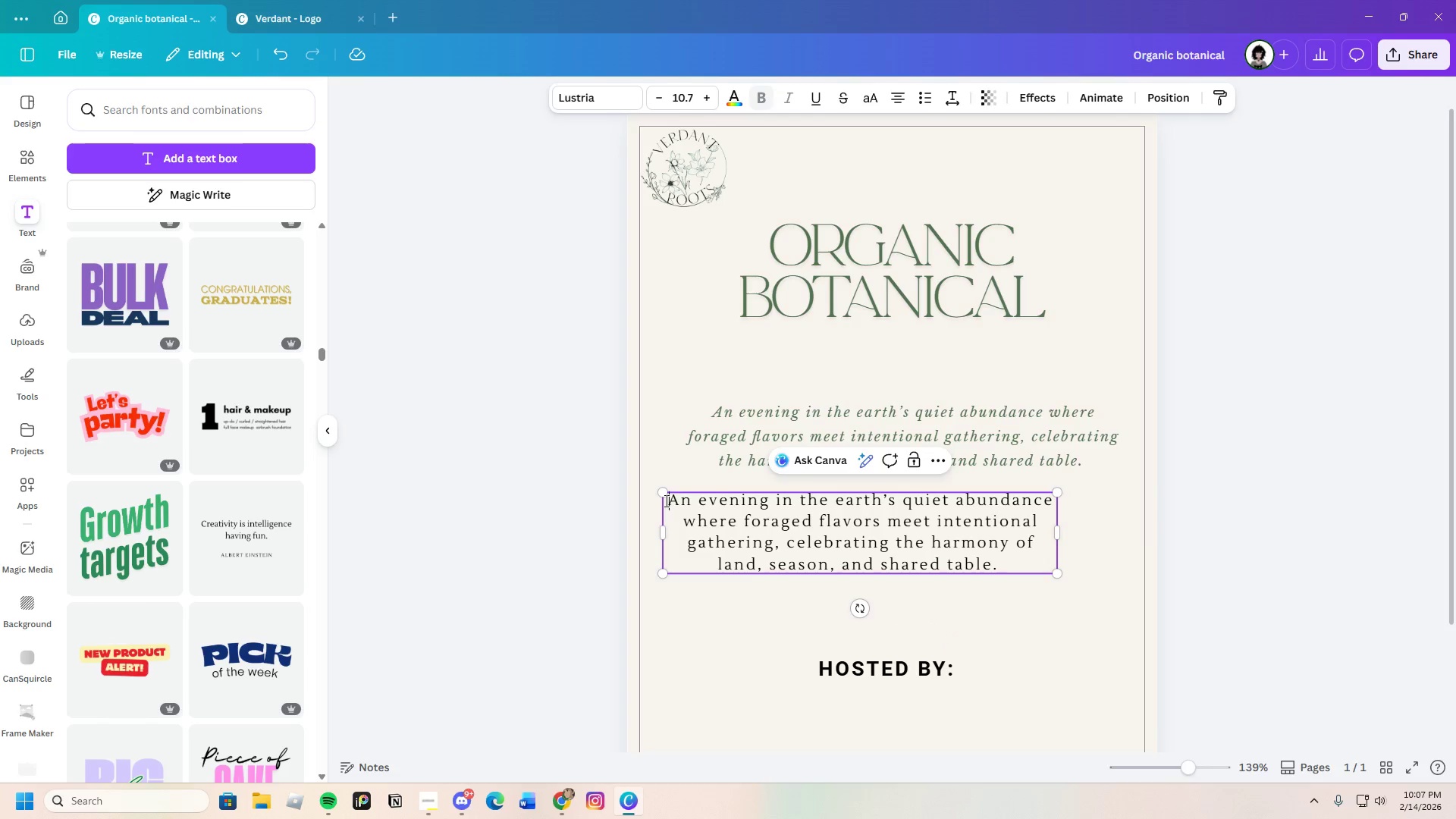 
left_click_drag(start_coordinate=[665, 500], to_coordinate=[1019, 575])
 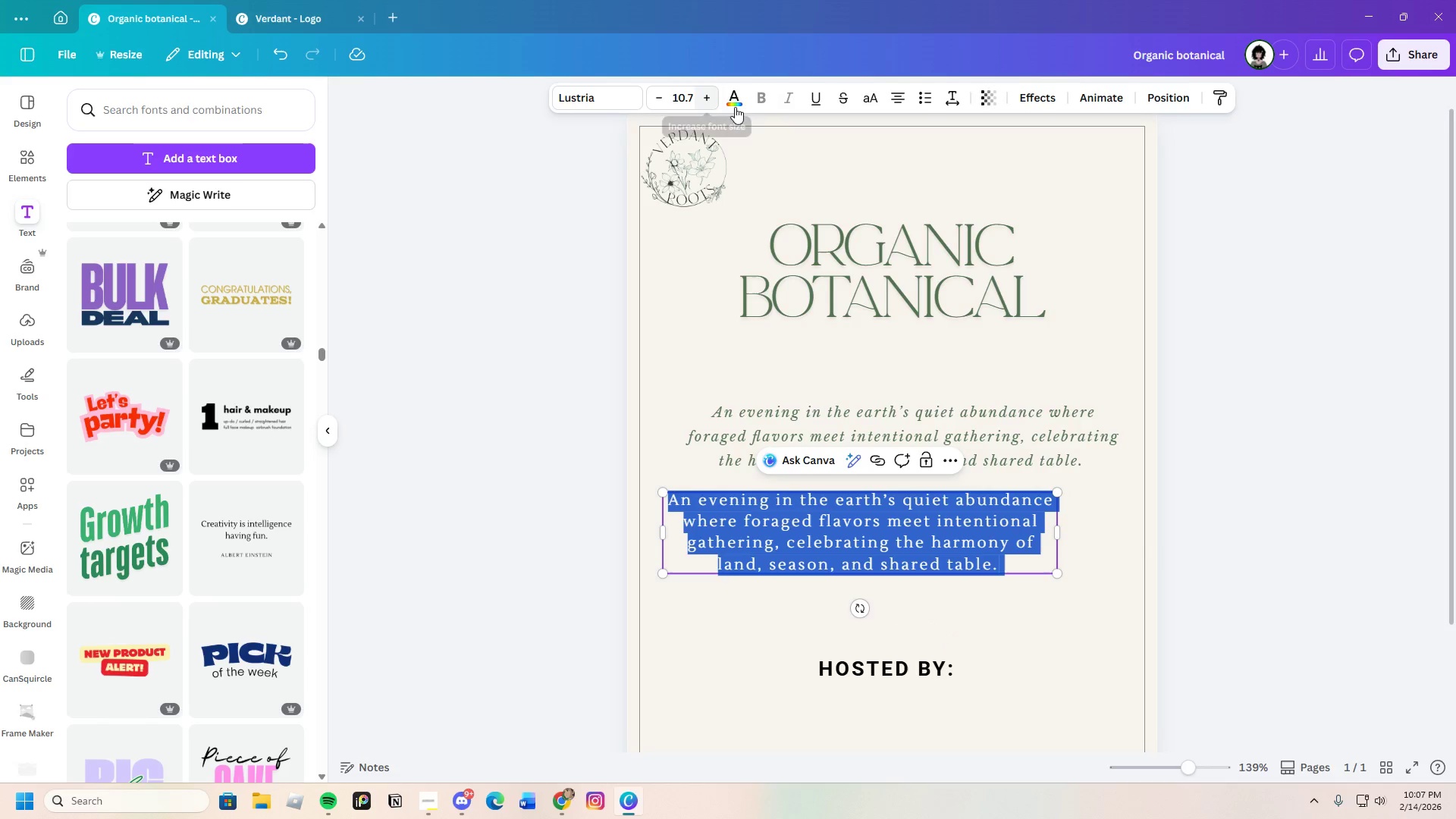 
left_click([736, 101])
 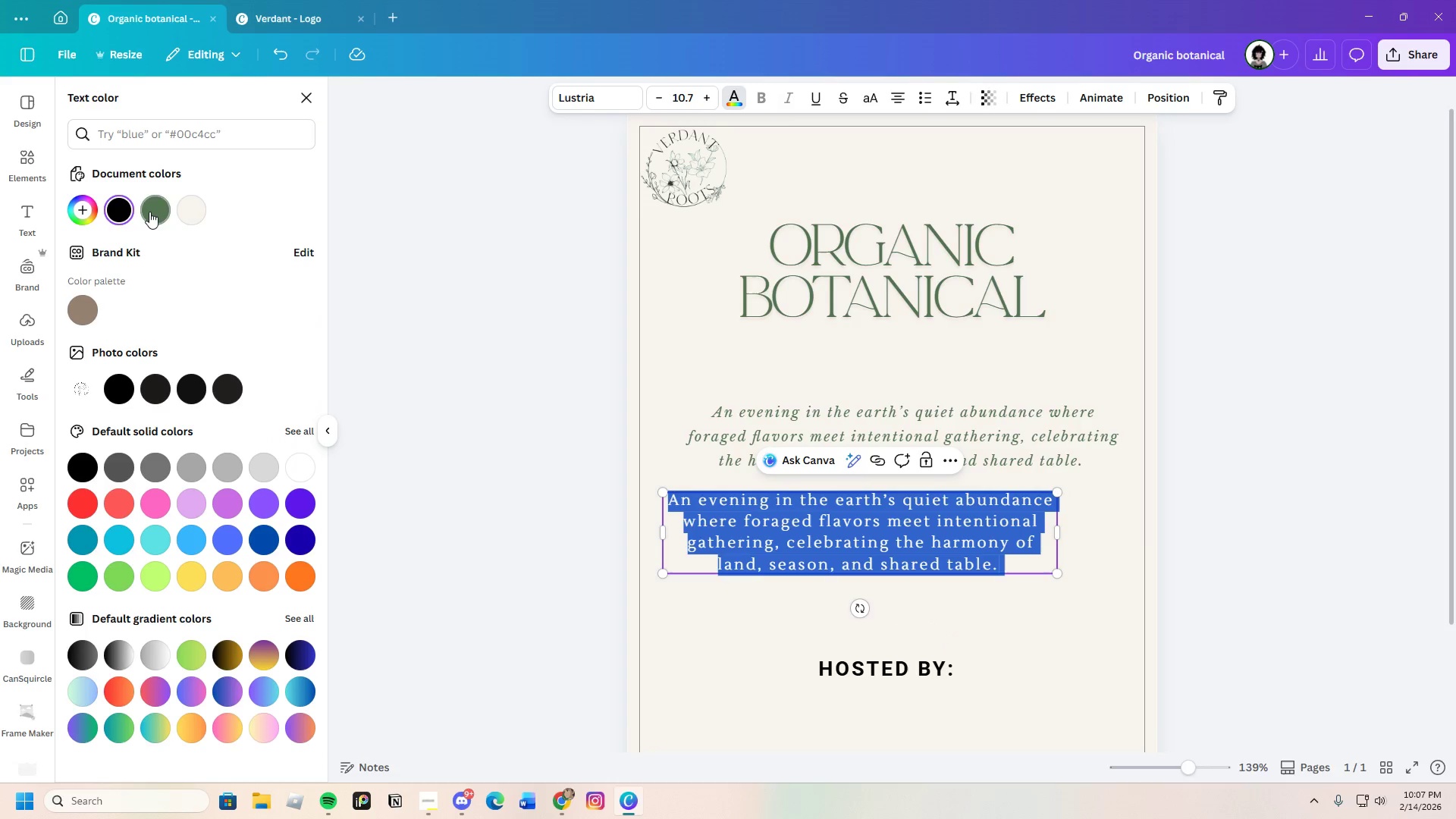 
left_click([149, 212])
 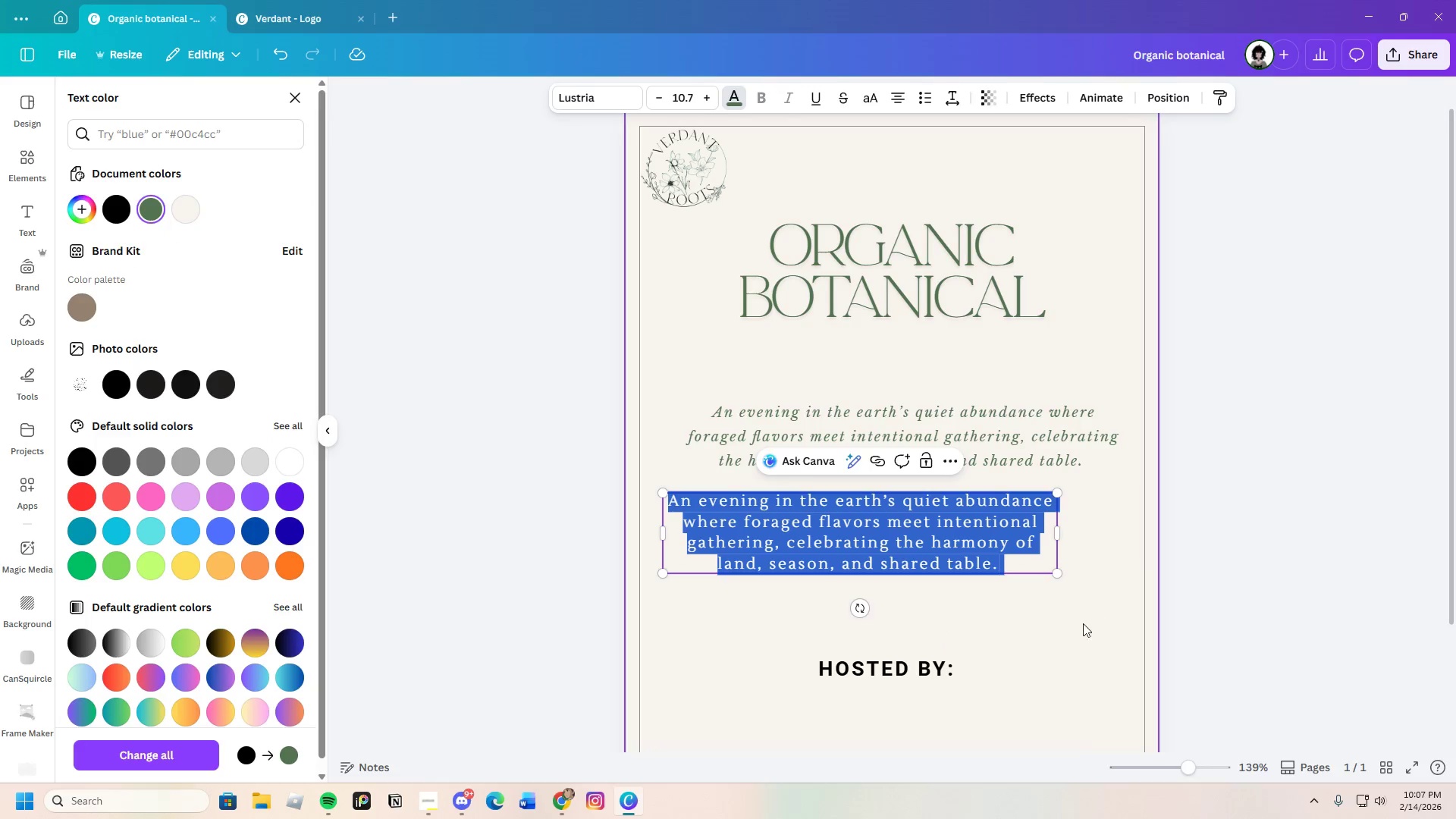 
left_click([1072, 626])
 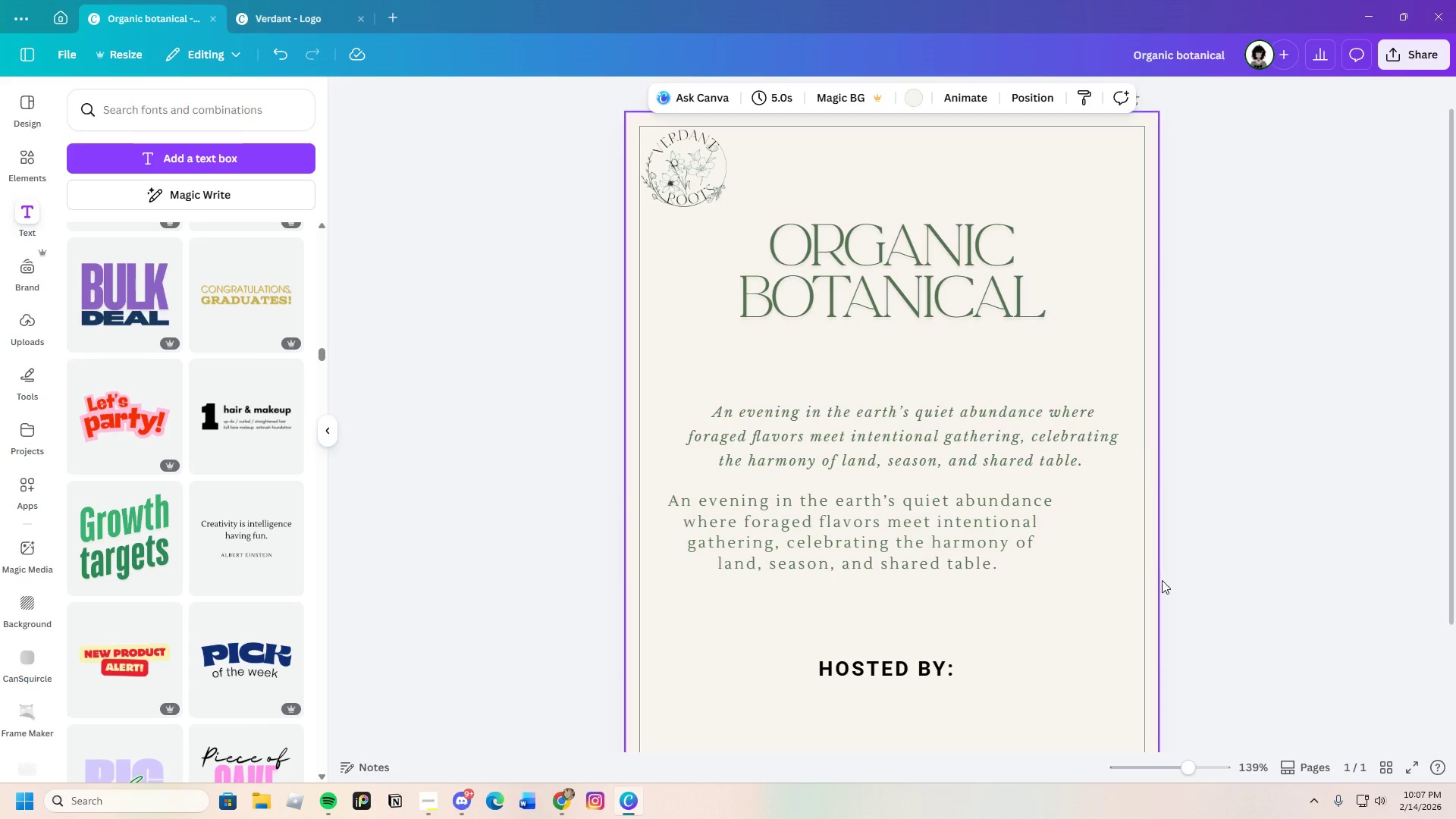 
left_click([1221, 579])
 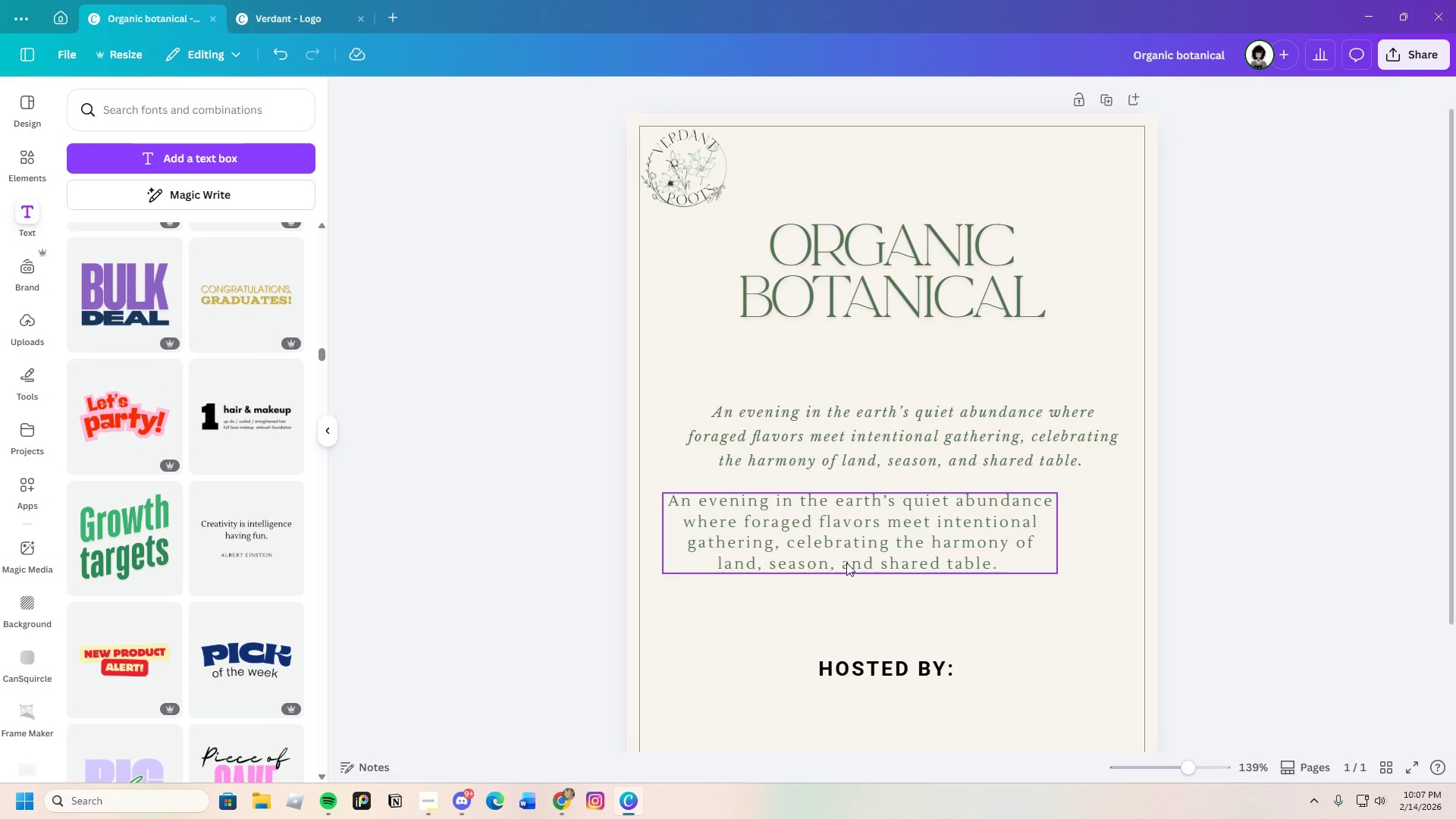 
left_click_drag(start_coordinate=[863, 551], to_coordinate=[925, 538])
 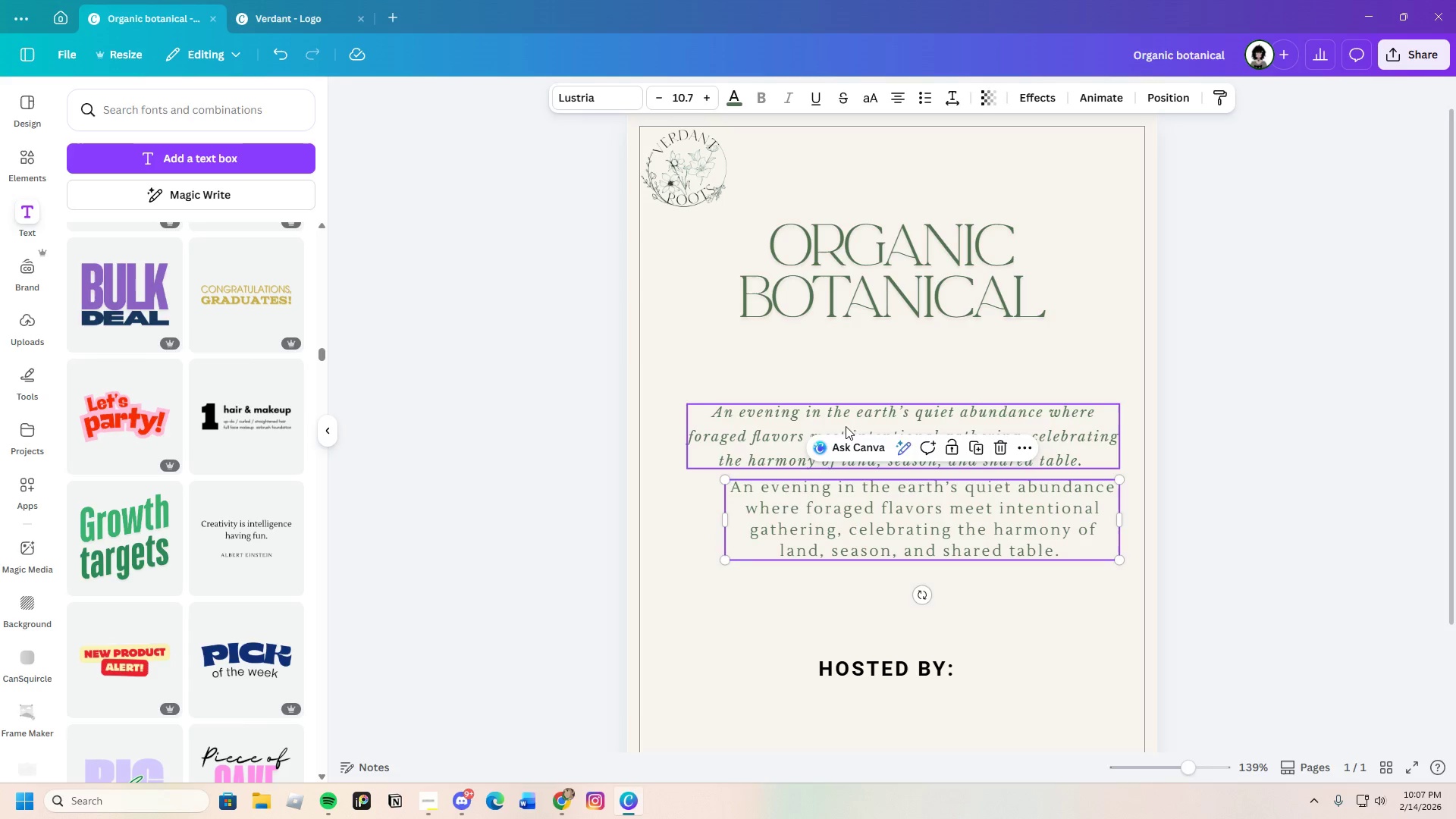 
left_click([840, 423])
 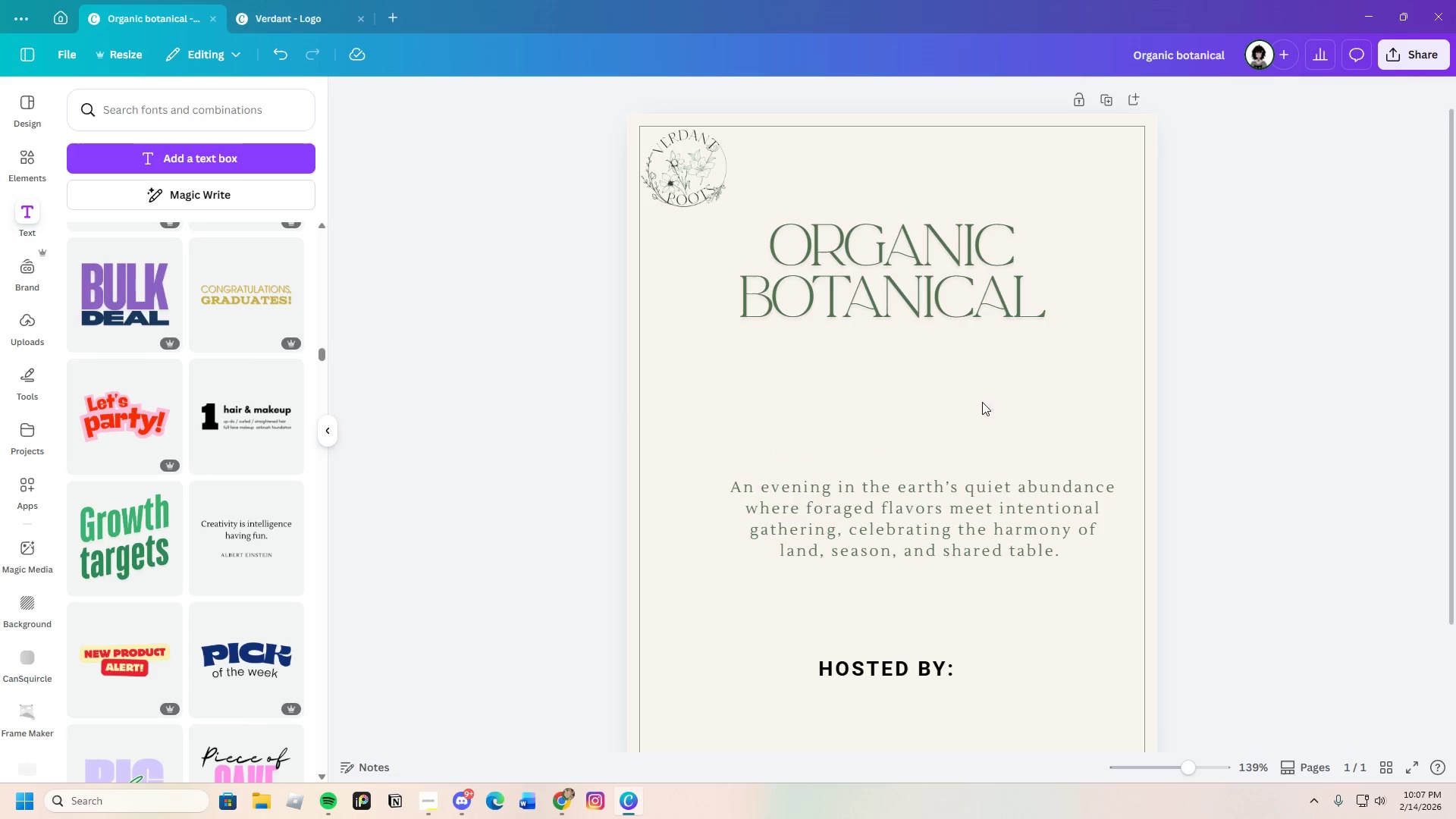 
left_click_drag(start_coordinate=[1006, 541], to_coordinate=[981, 455])
 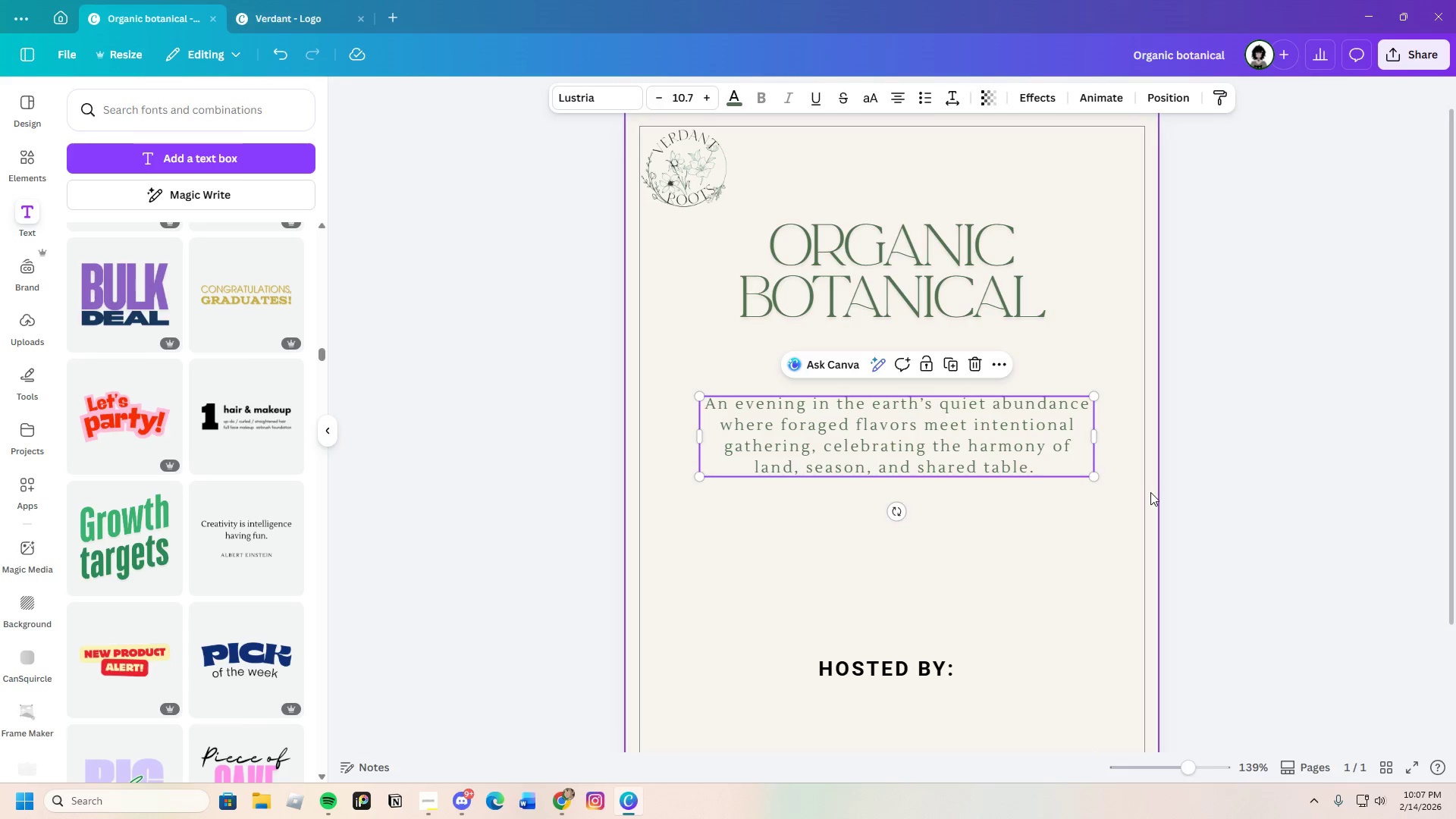 
left_click([1150, 492])
 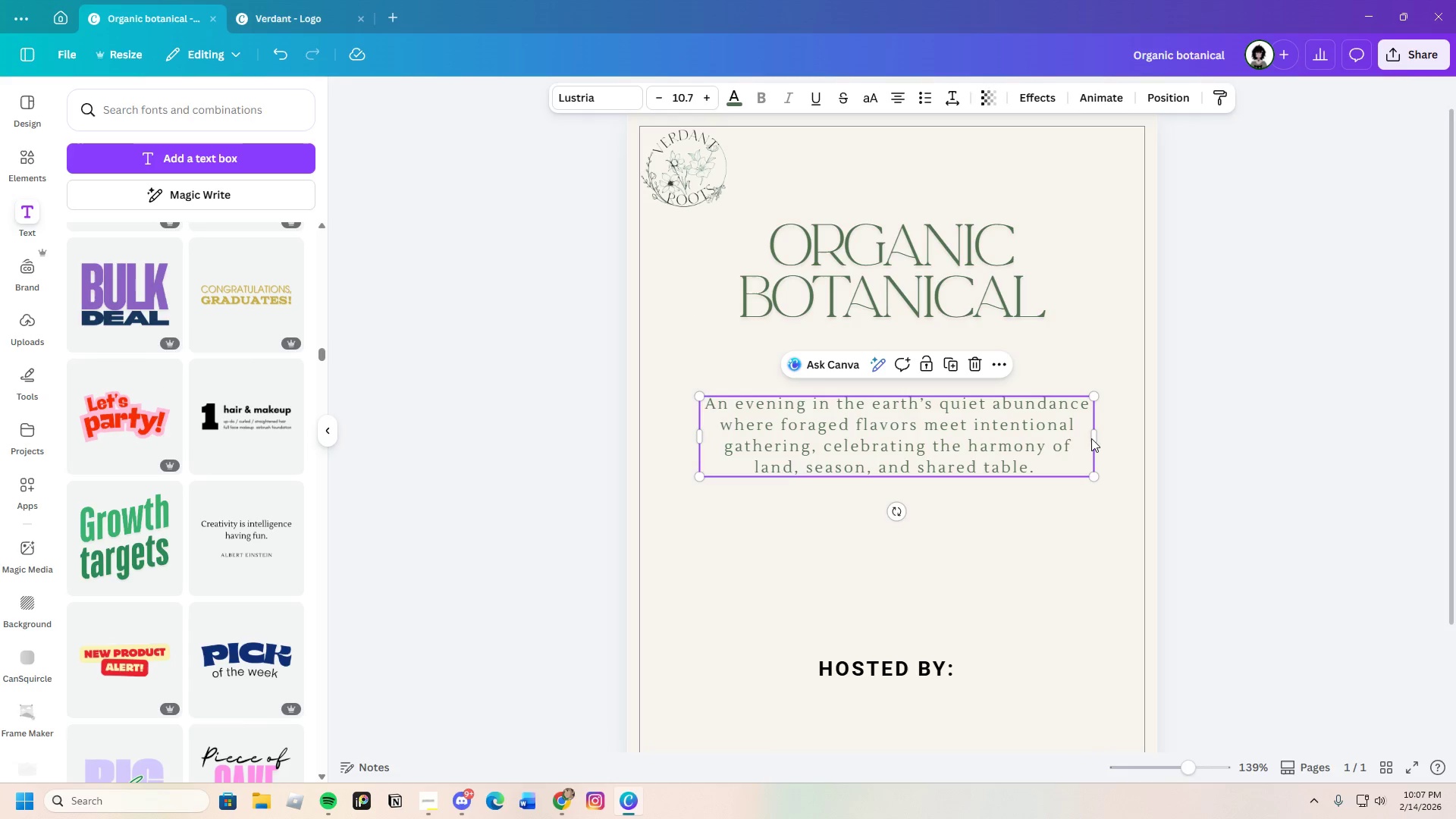 
left_click_drag(start_coordinate=[1098, 438], to_coordinate=[1119, 437])
 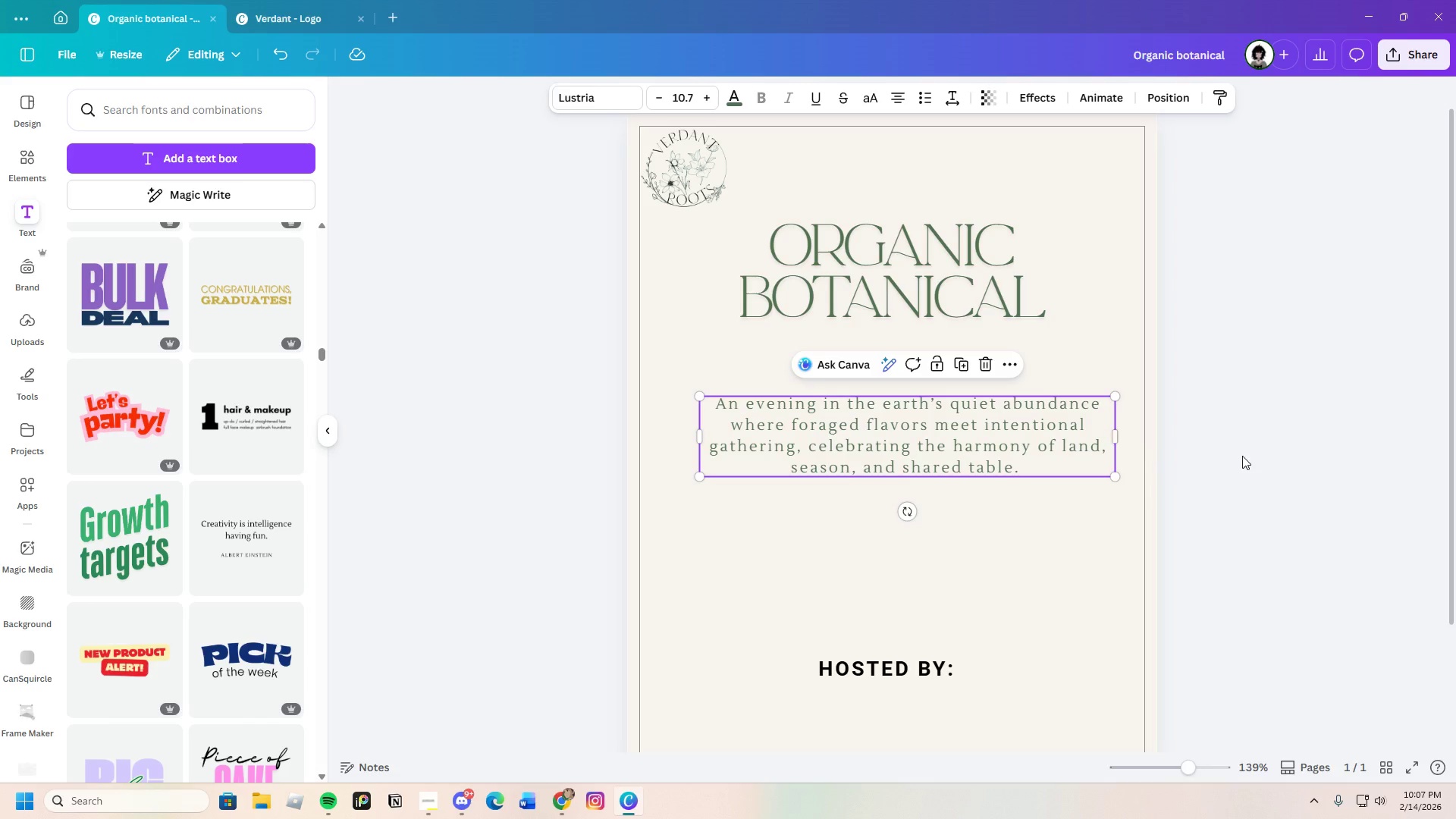 
left_click([1242, 456])
 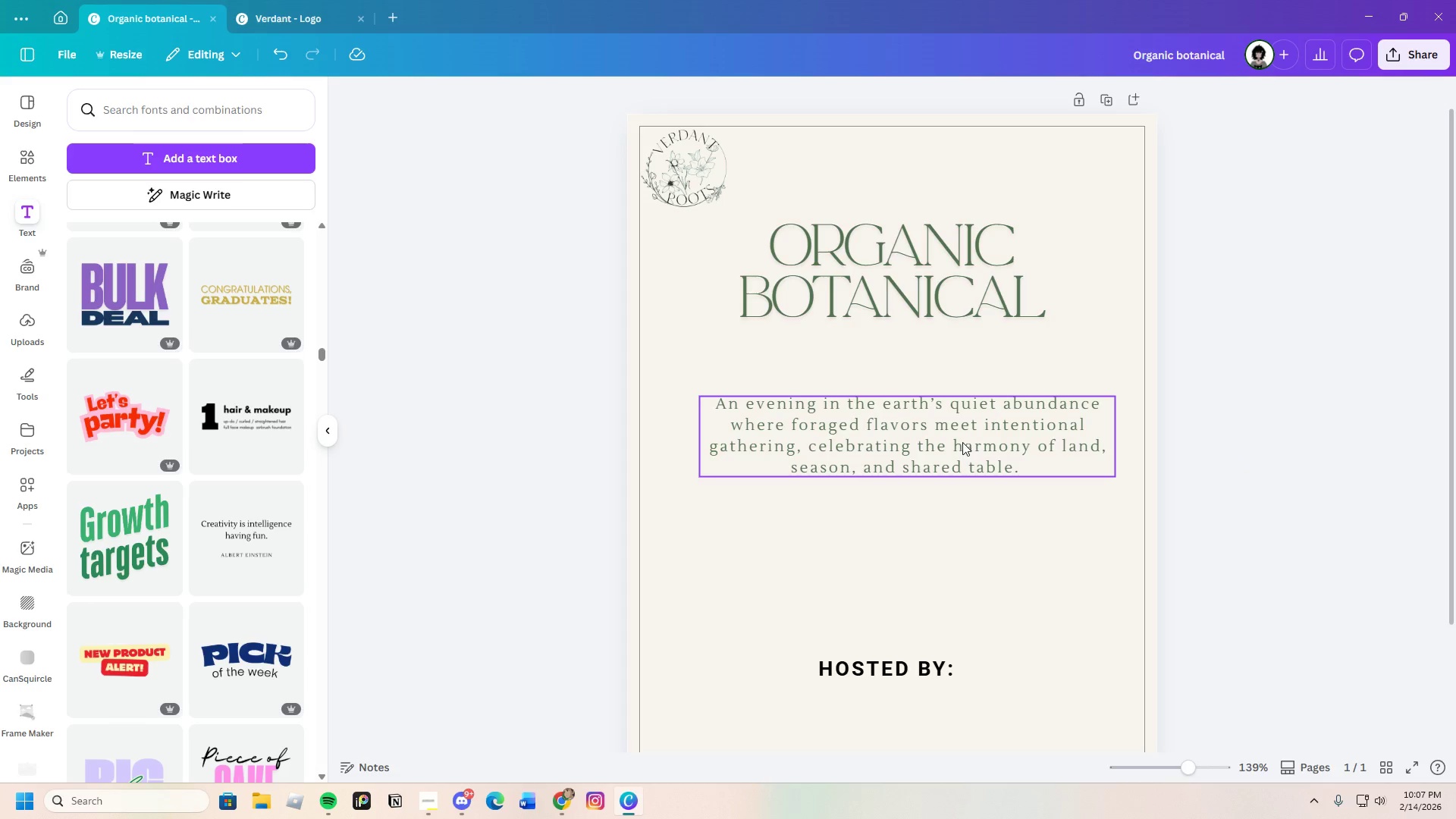 
left_click_drag(start_coordinate=[962, 442], to_coordinate=[946, 435])
 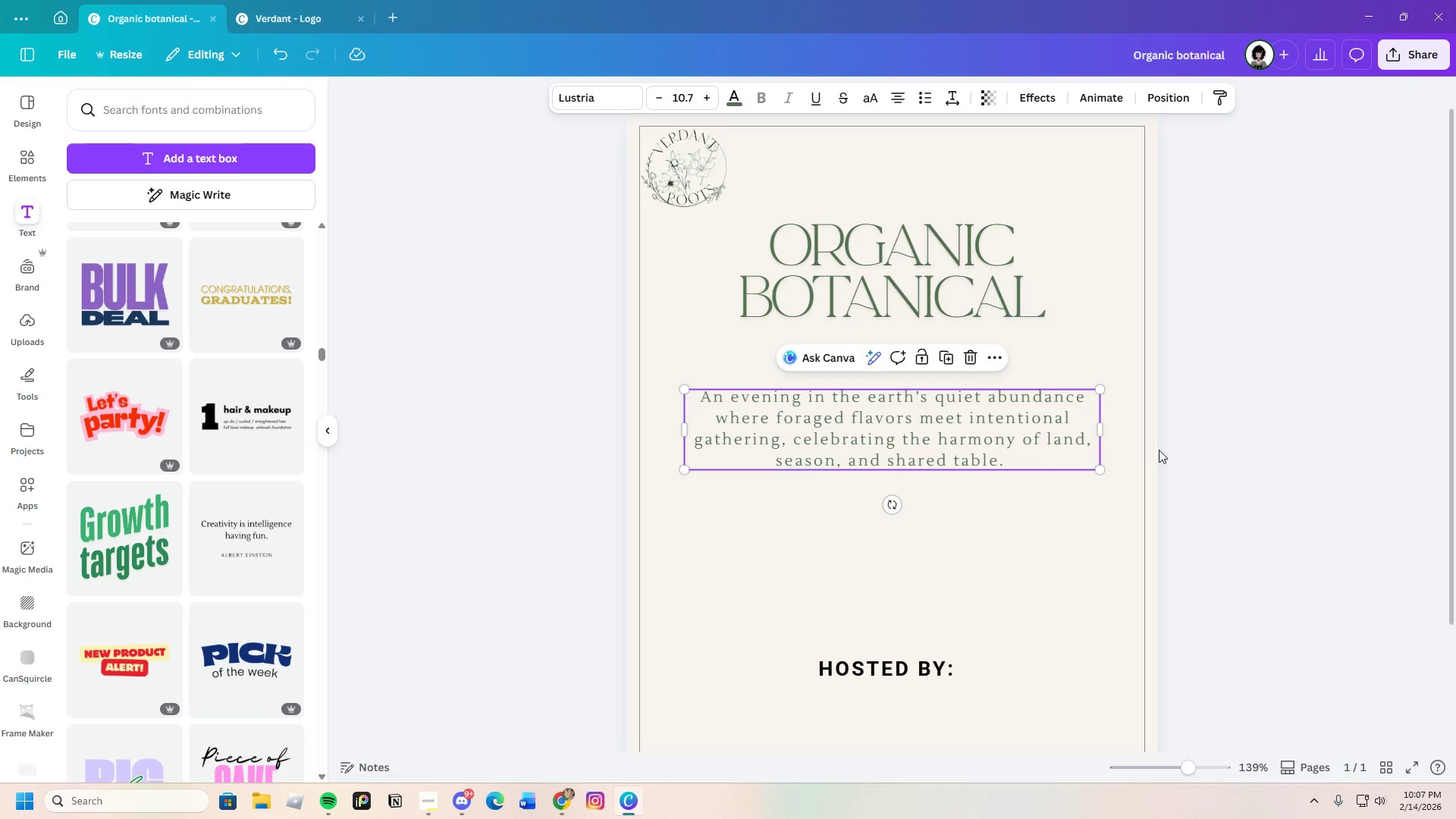 
left_click([1159, 450])
 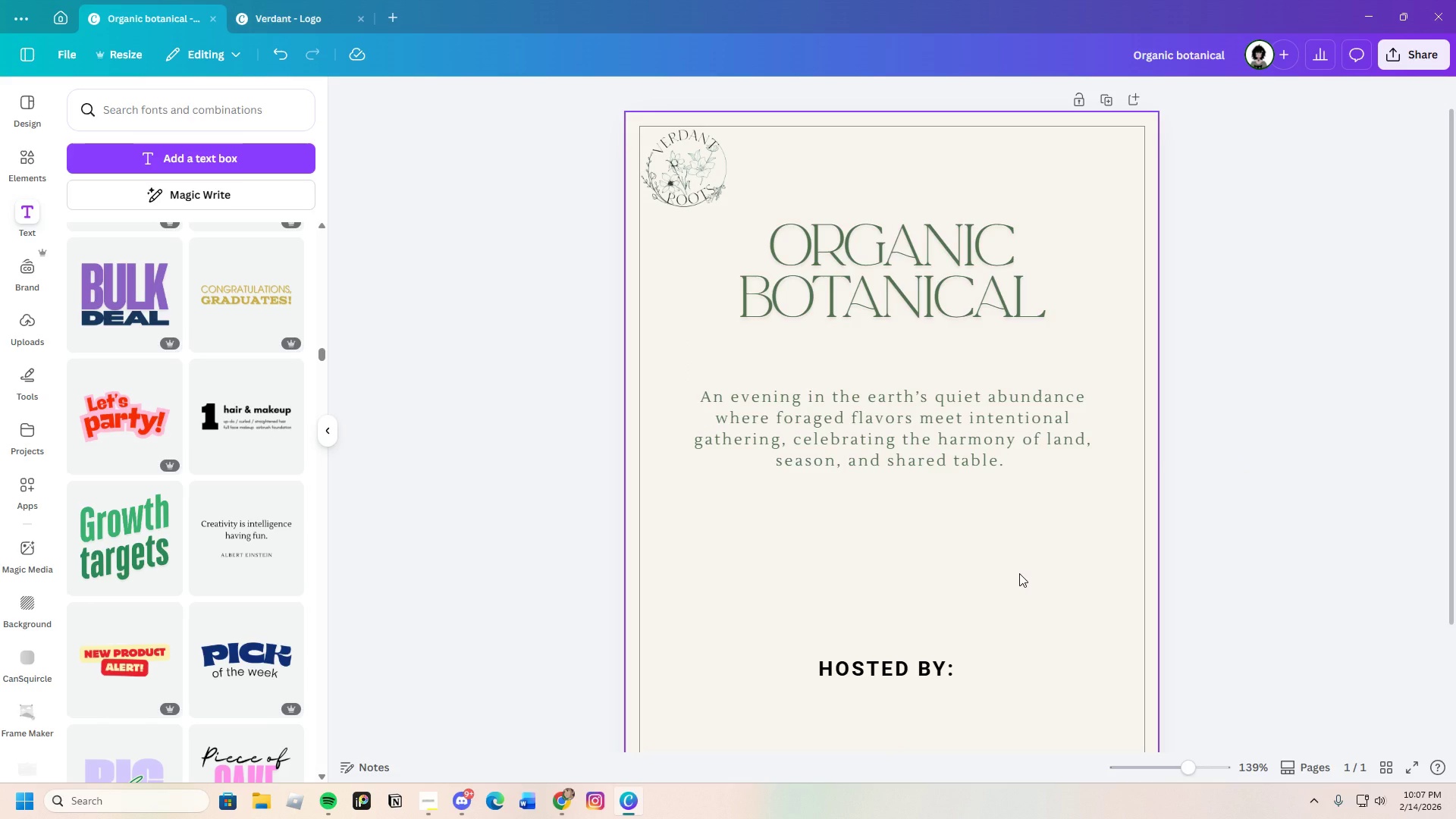 
scroll: coordinate [1018, 571], scroll_direction: down, amount: 3.0
 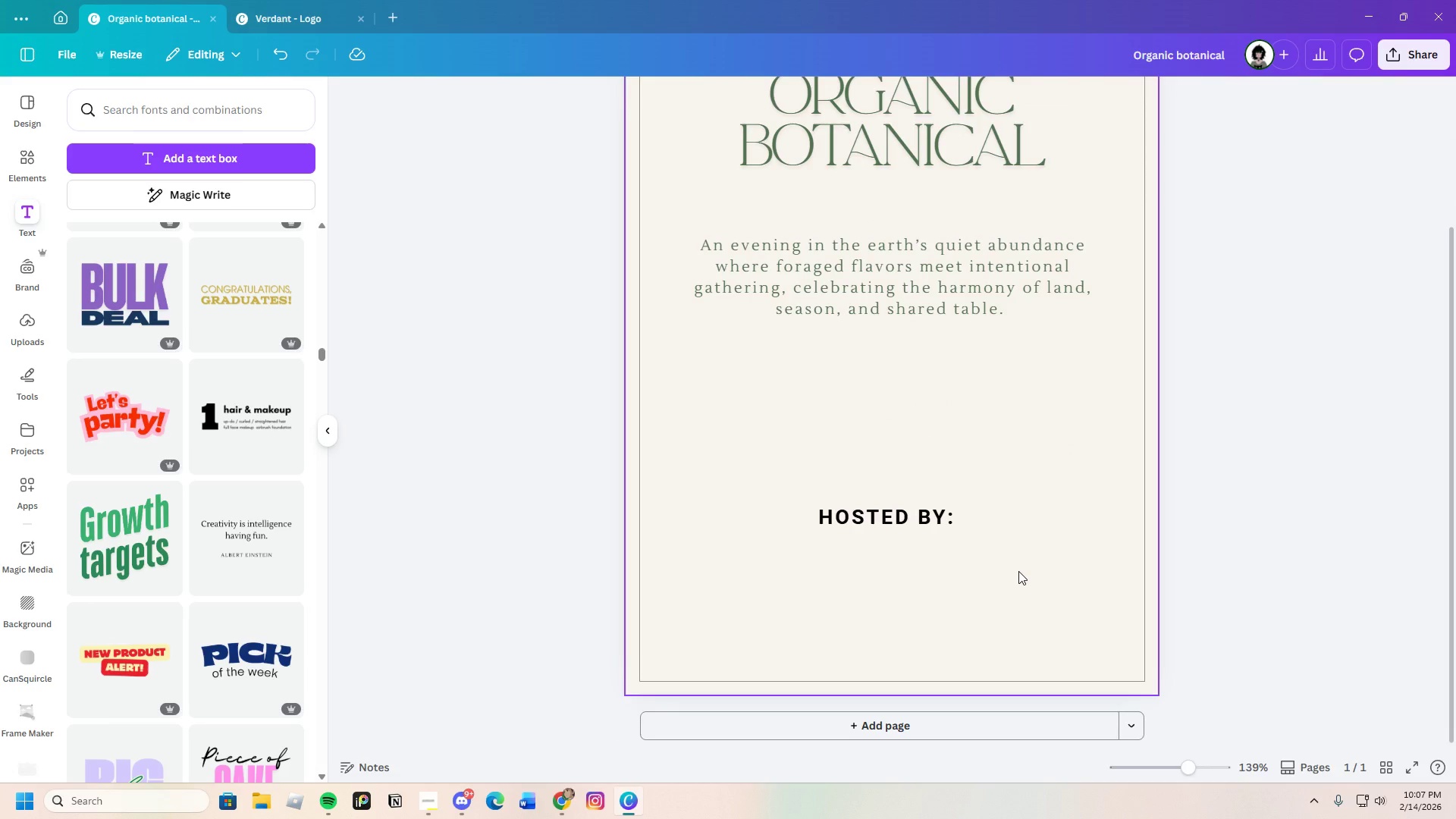 
scroll: coordinate [1018, 571], scroll_direction: up, amount: 2.0
 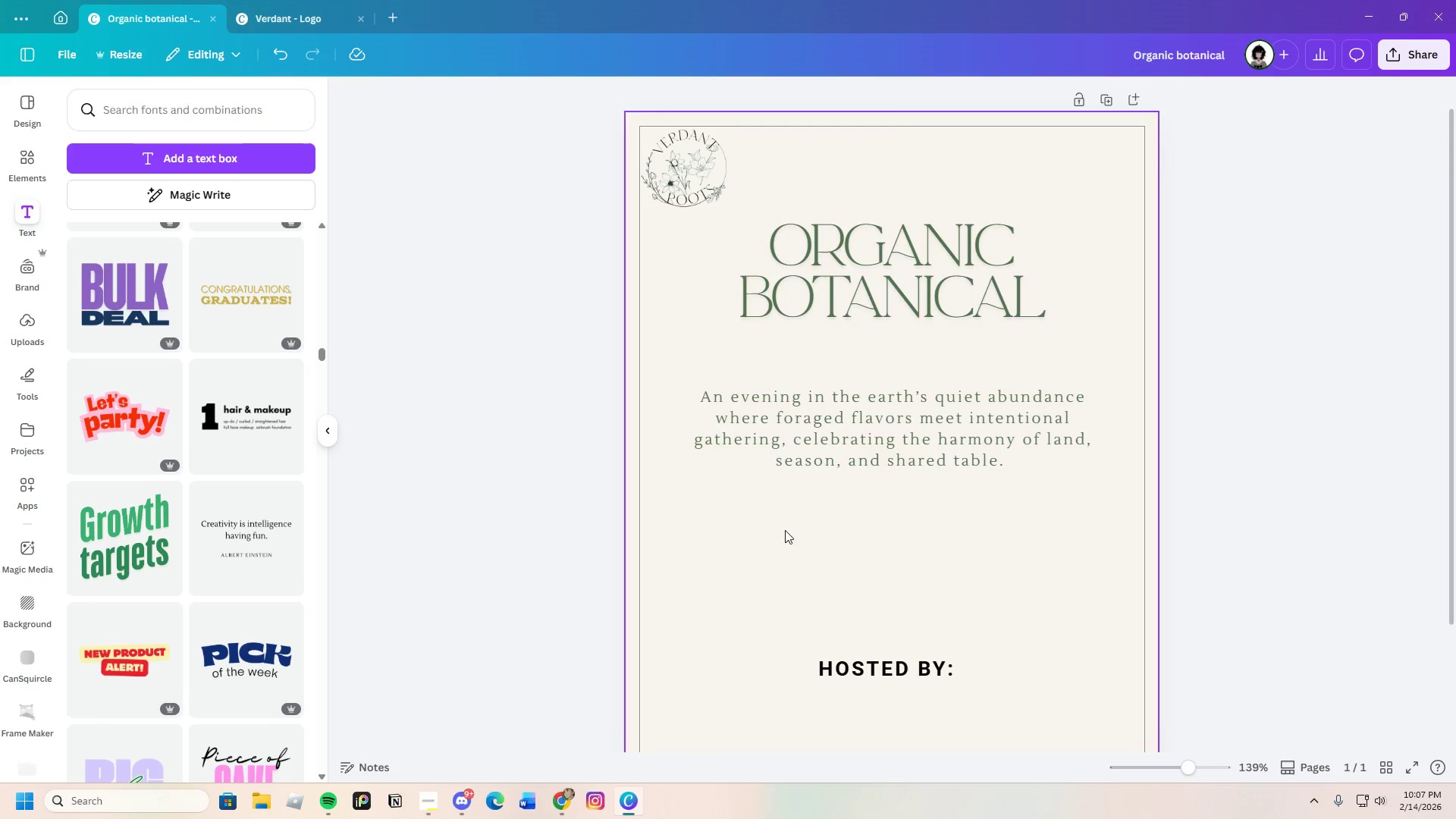 
scroll: coordinate [207, 541], scroll_direction: down, amount: 3.0
 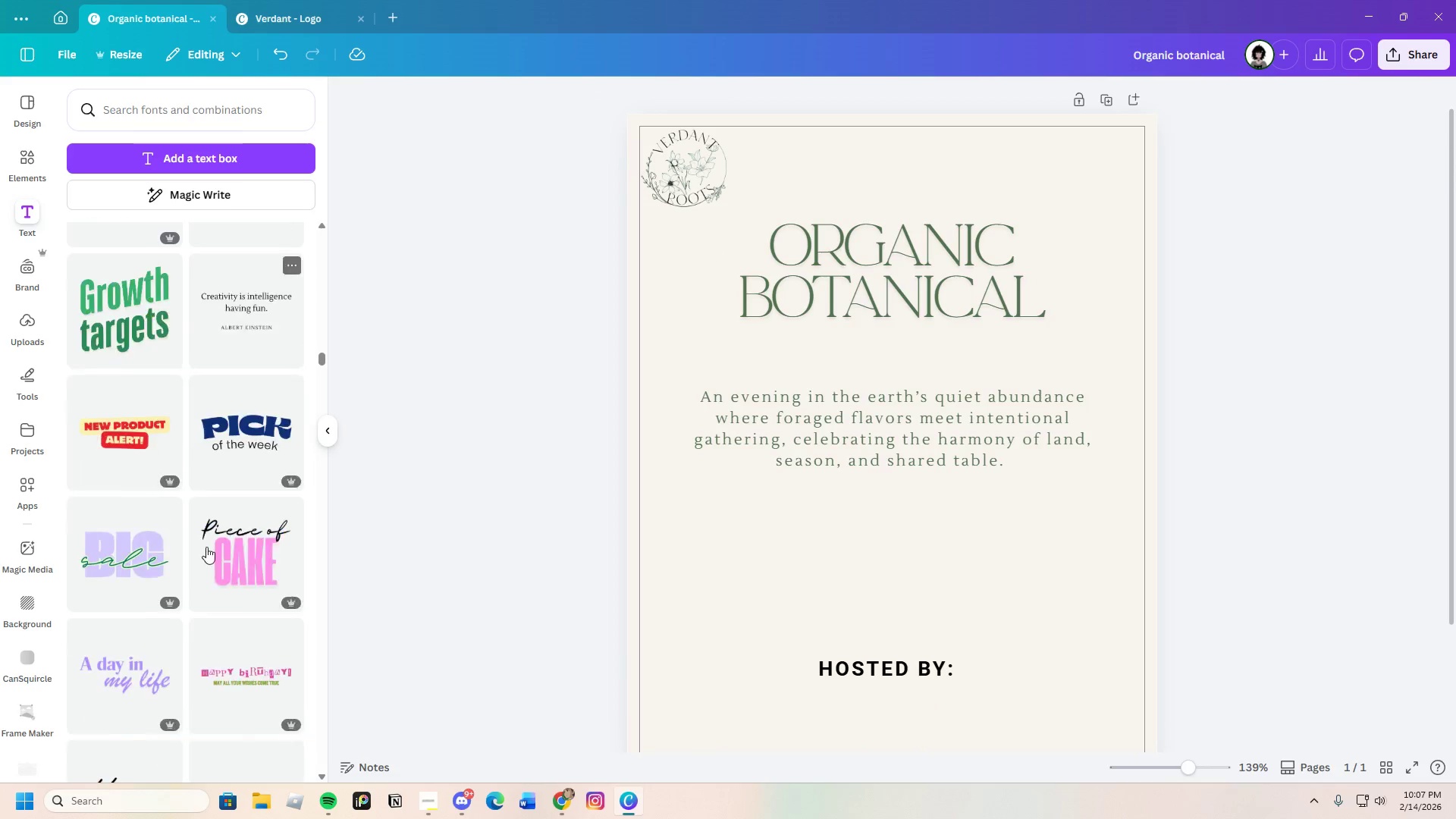 
mouse_move([228, 541])
 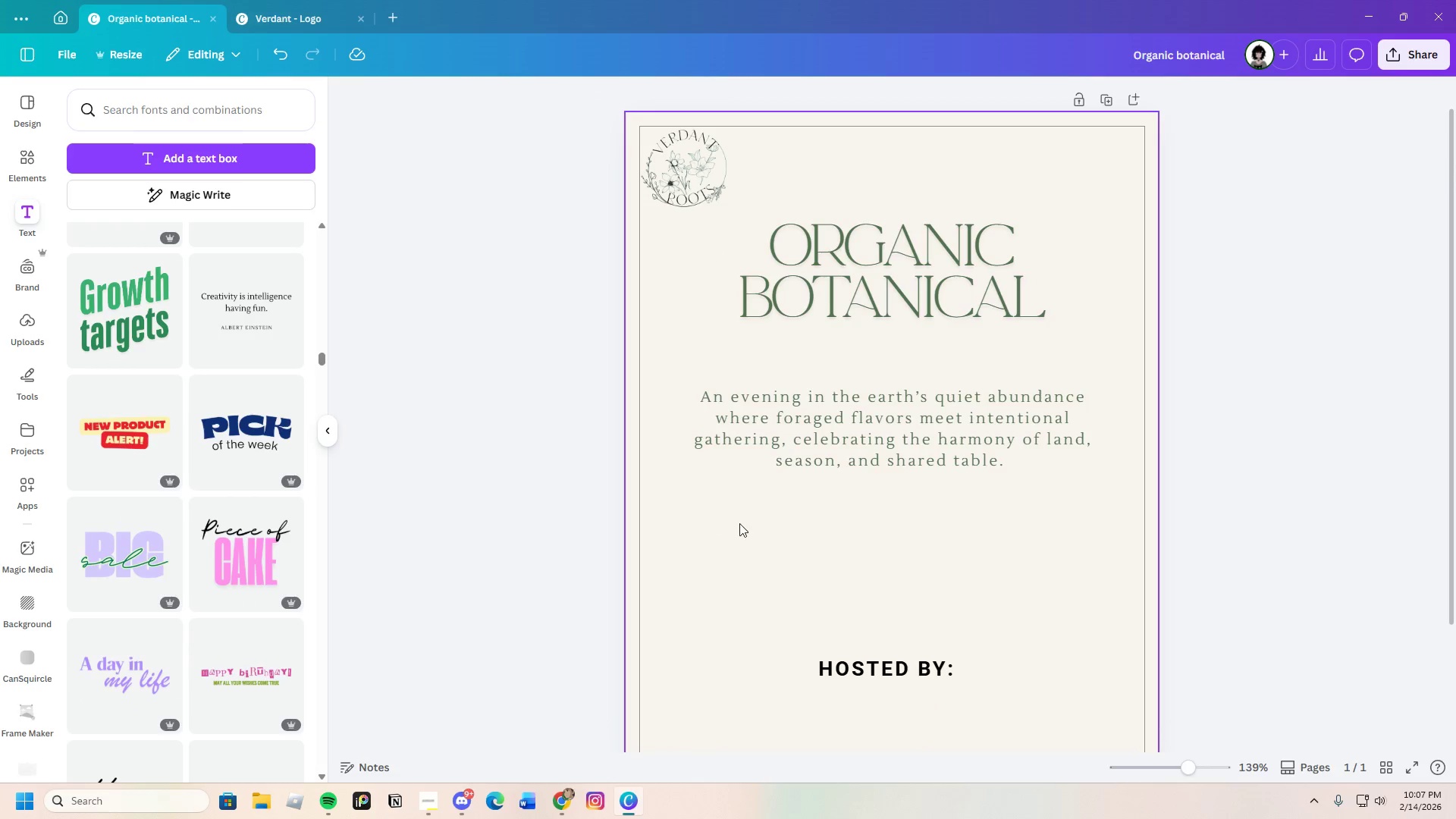 
scroll: coordinate [899, 616], scroll_direction: down, amount: 3.0
 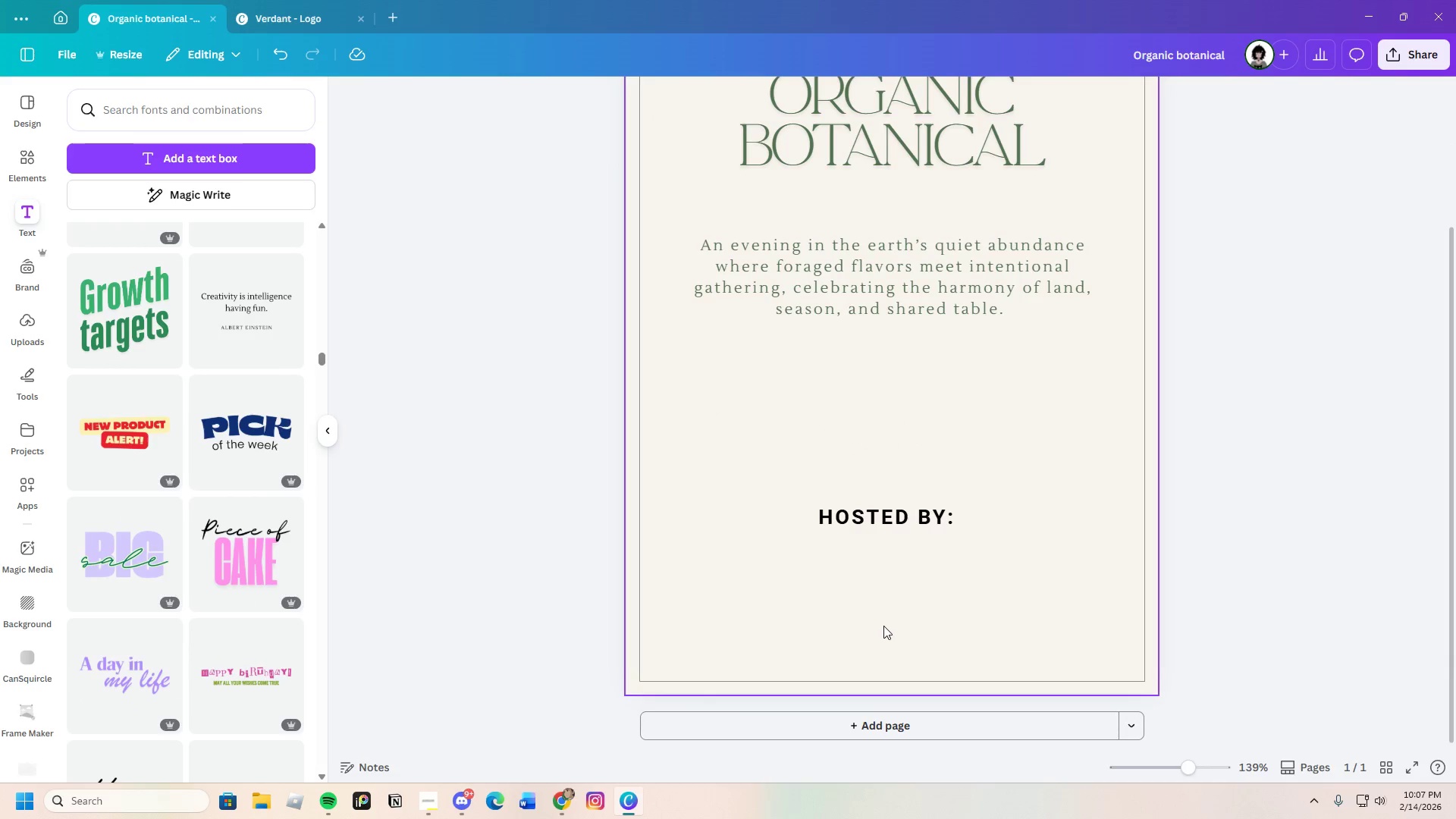 
scroll: coordinate [880, 625], scroll_direction: up, amount: 3.0
 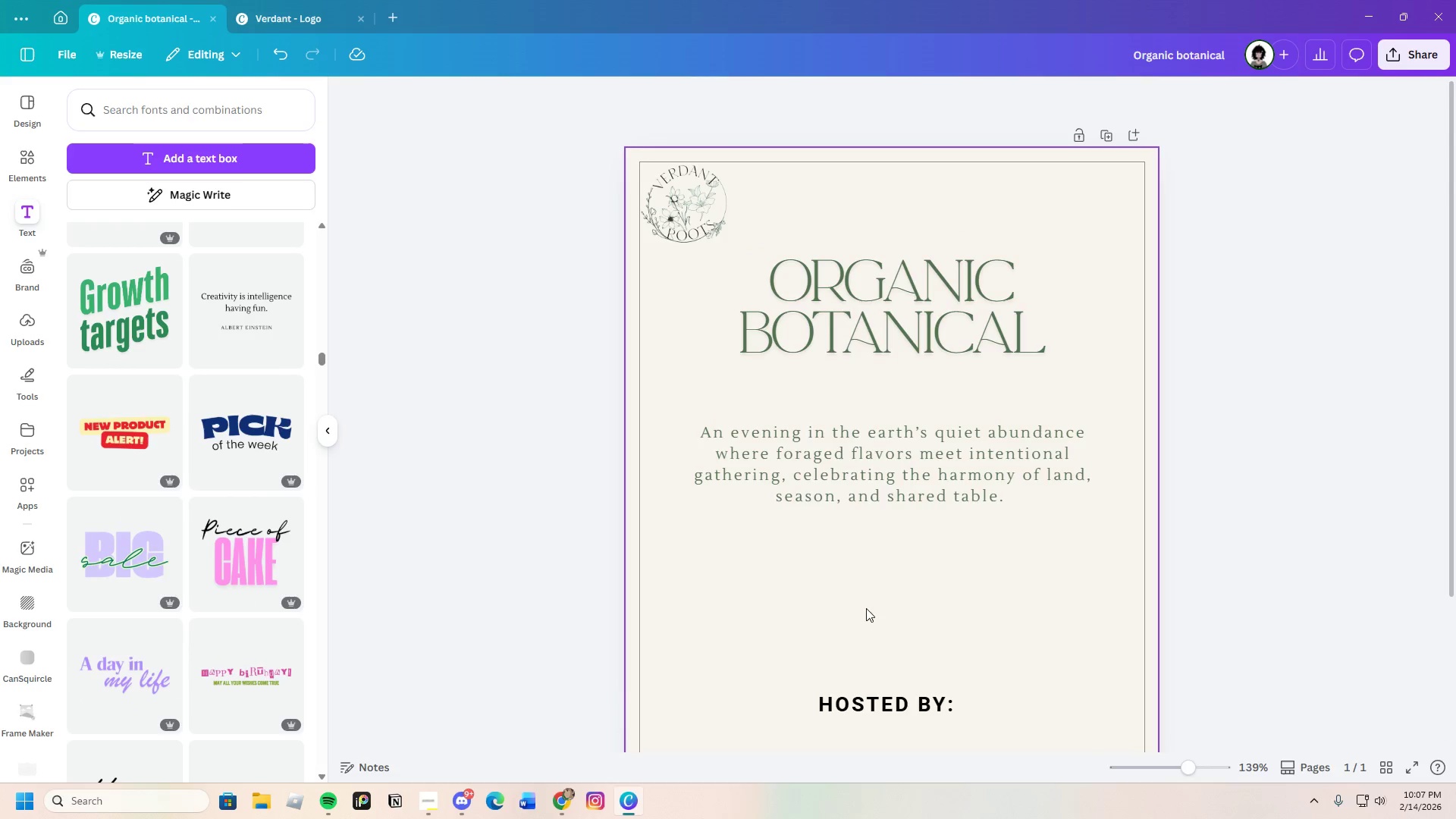 
scroll: coordinate [187, 578], scroll_direction: down, amount: 10.0
 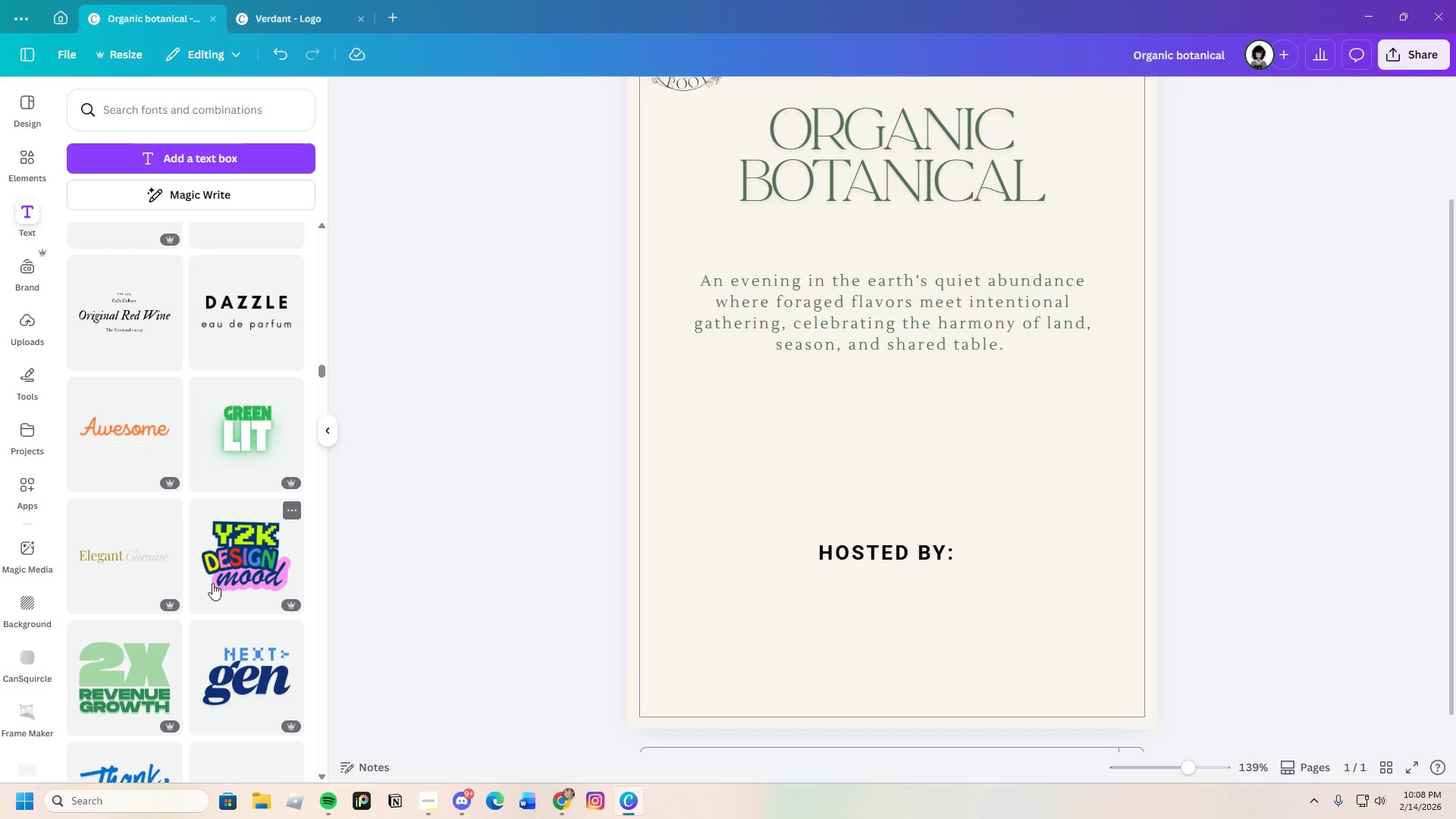 
wait(25.62)
 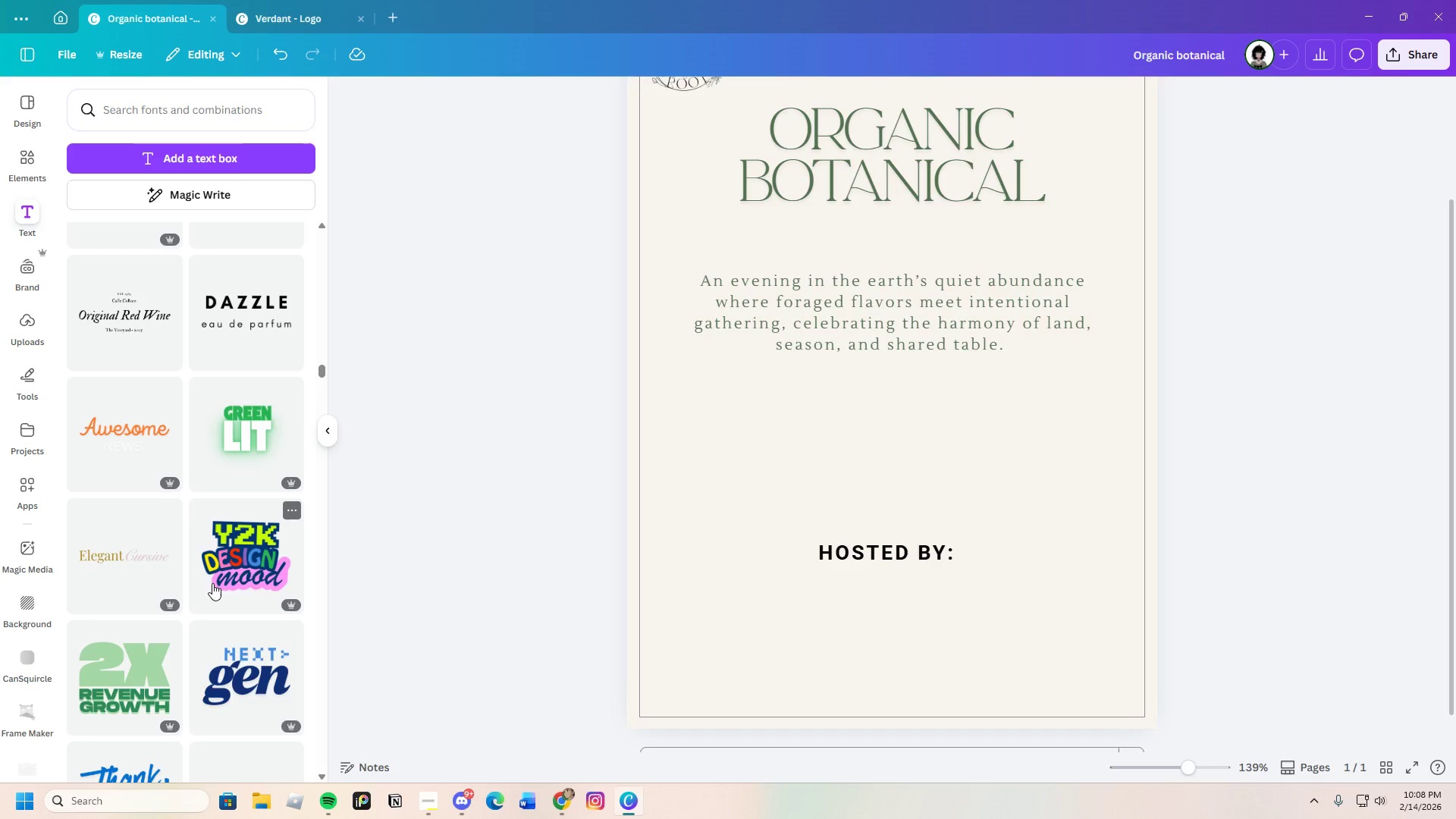 
scroll: coordinate [176, 566], scroll_direction: down, amount: 21.0
 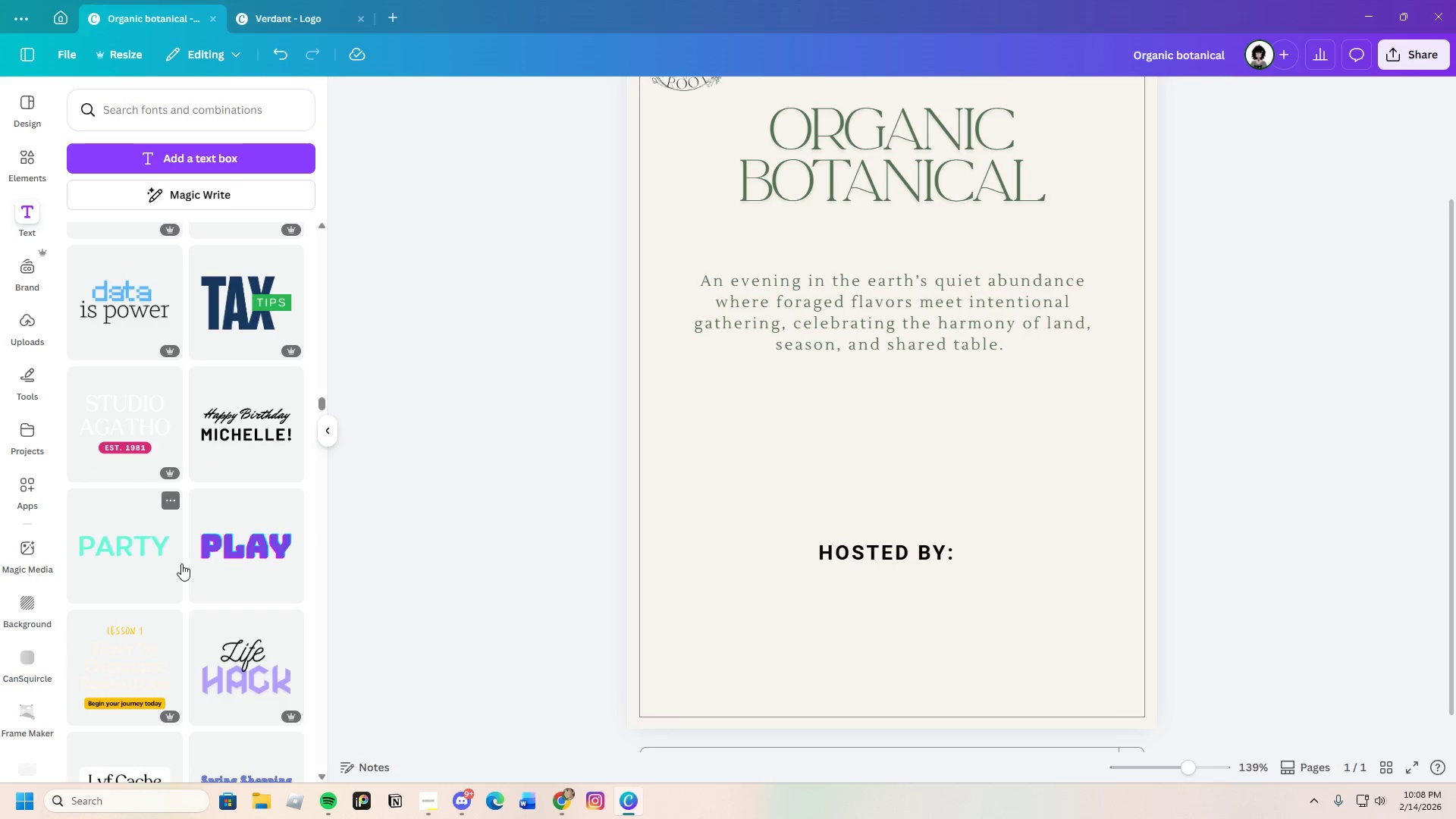 
scroll: coordinate [199, 565], scroll_direction: up, amount: 20.0
 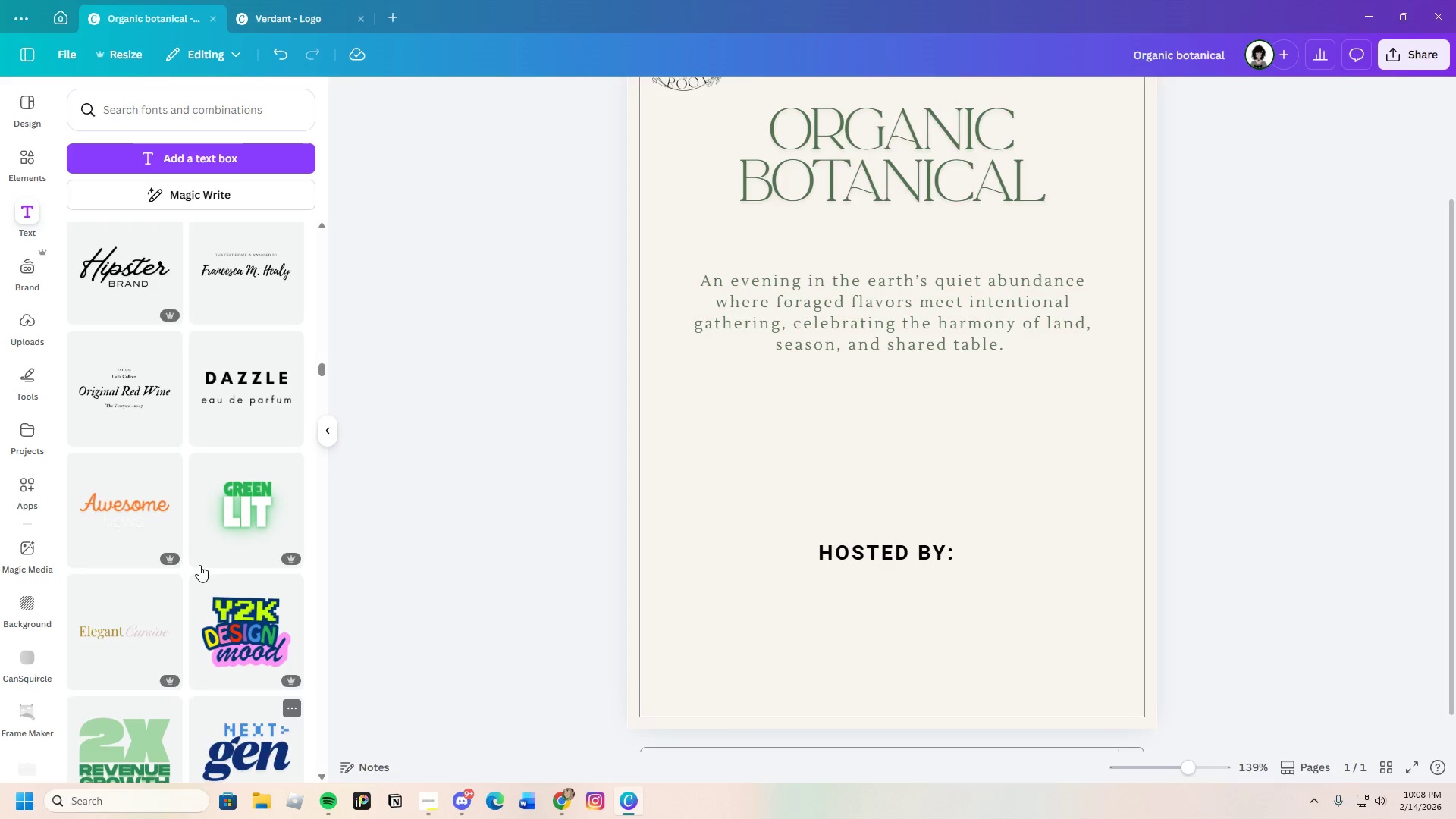 
scroll: coordinate [199, 564], scroll_direction: up, amount: 4.0
 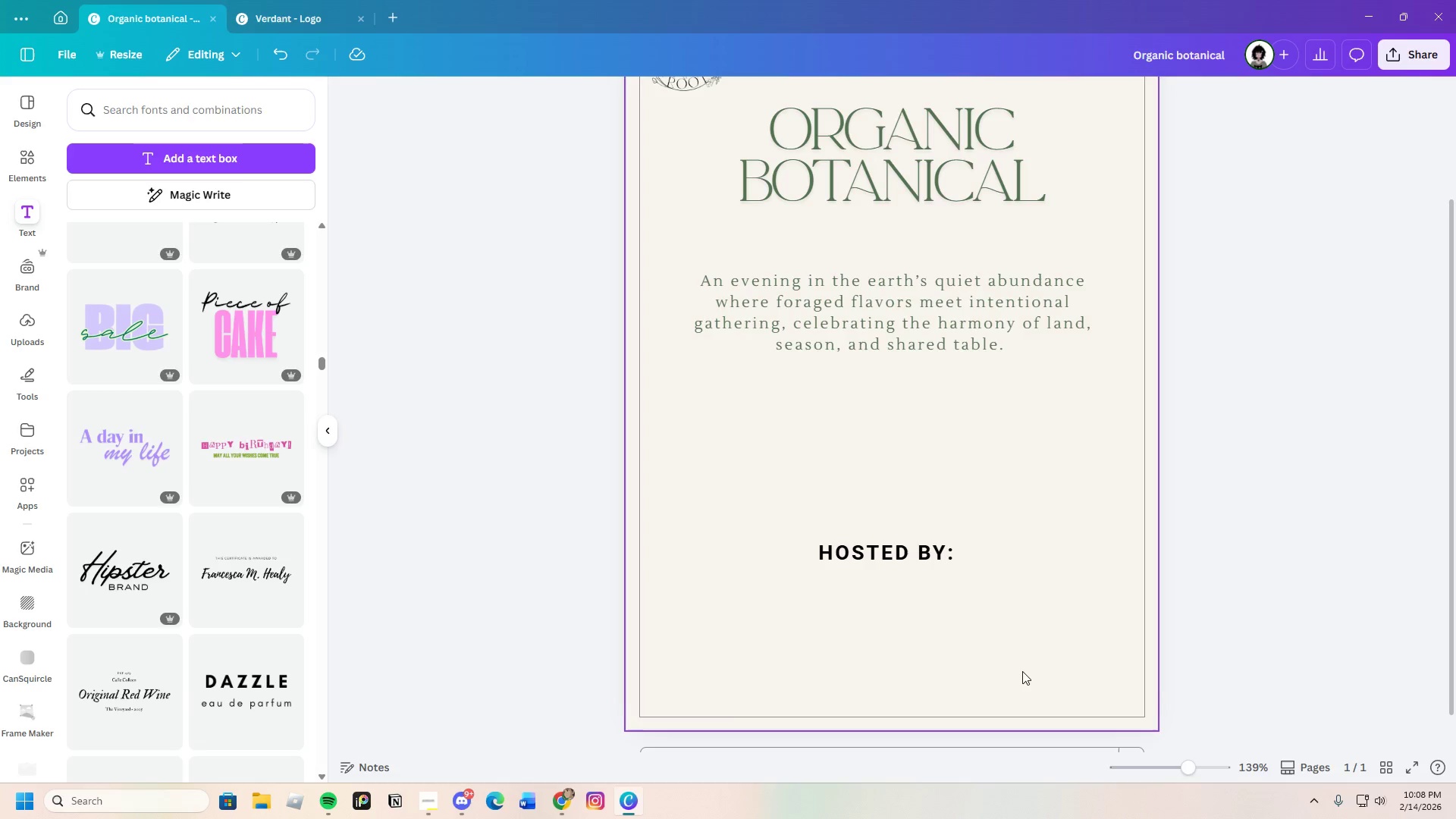 
wait(5.58)
 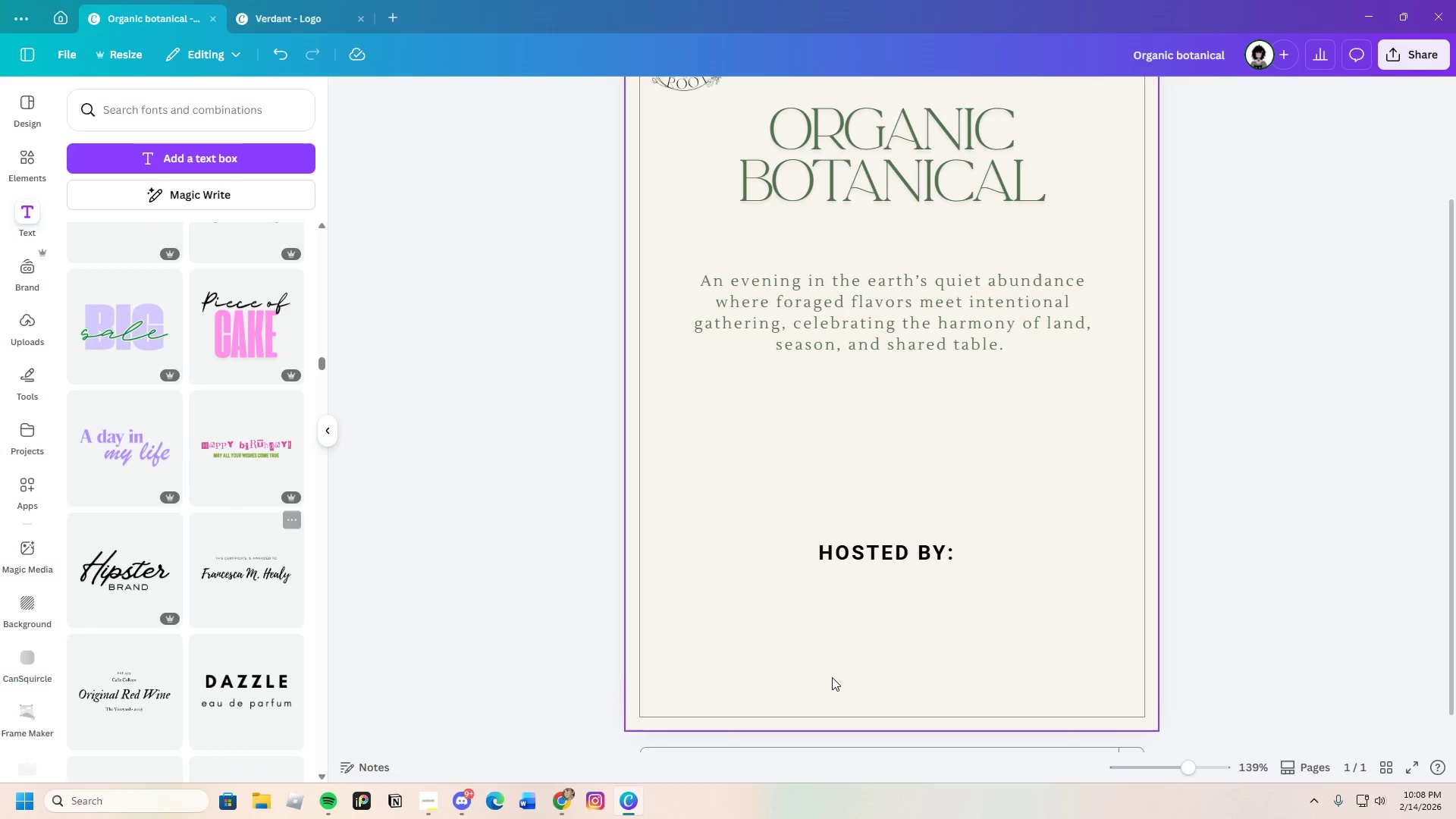 
scroll: coordinate [206, 644], scroll_direction: down, amount: 7.0
 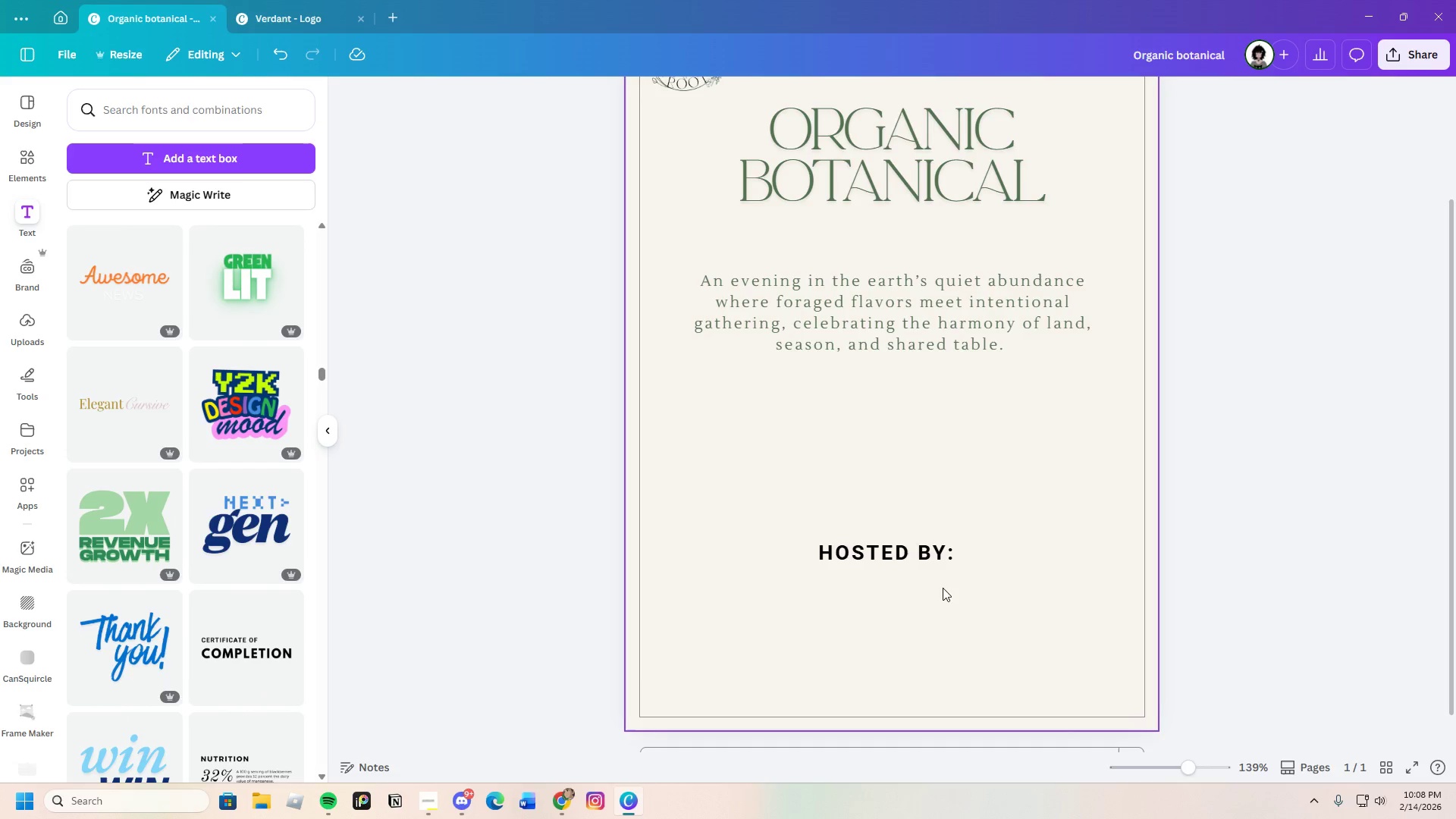 
left_click([927, 548])
 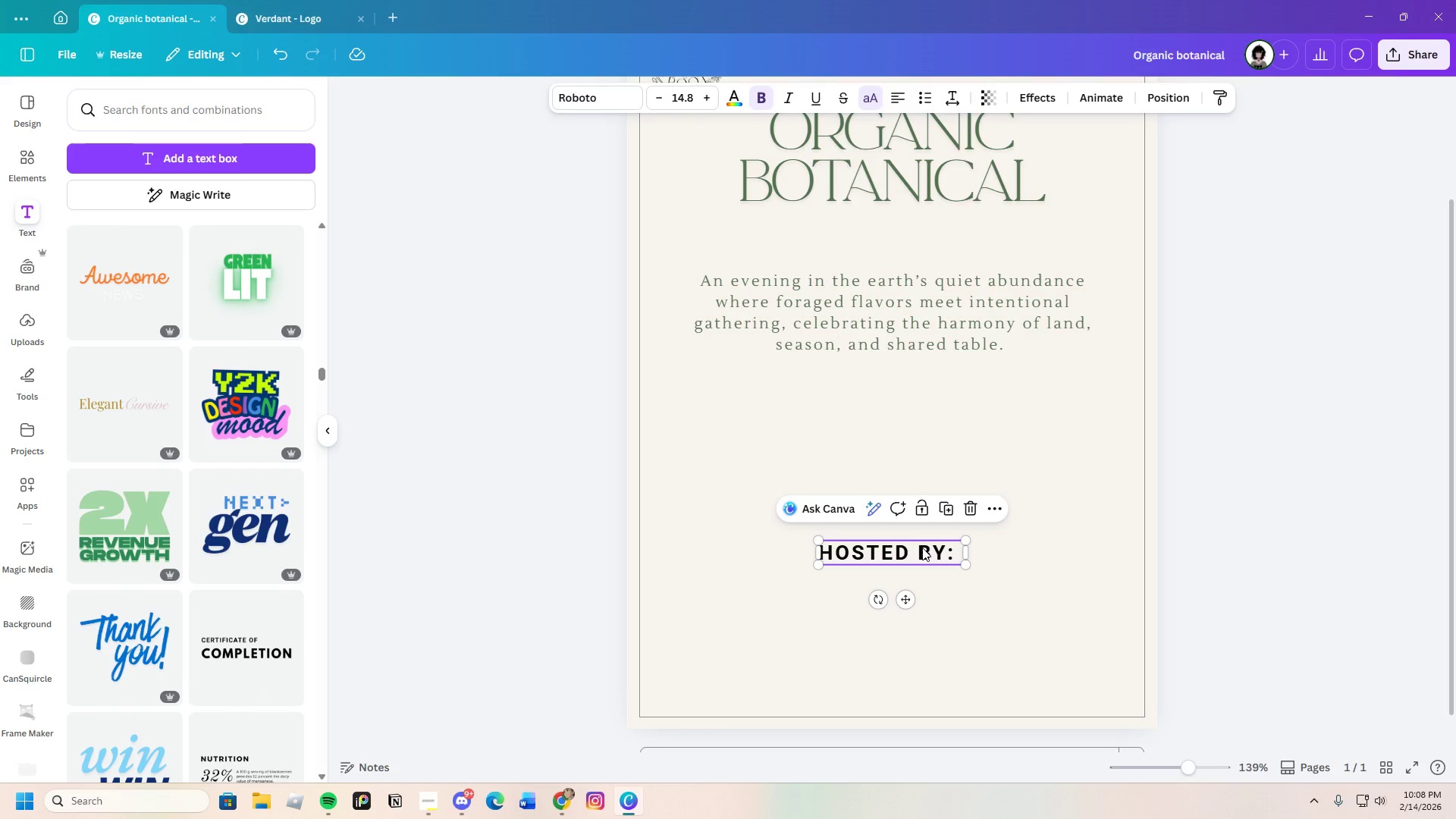 
key(Control+C)
 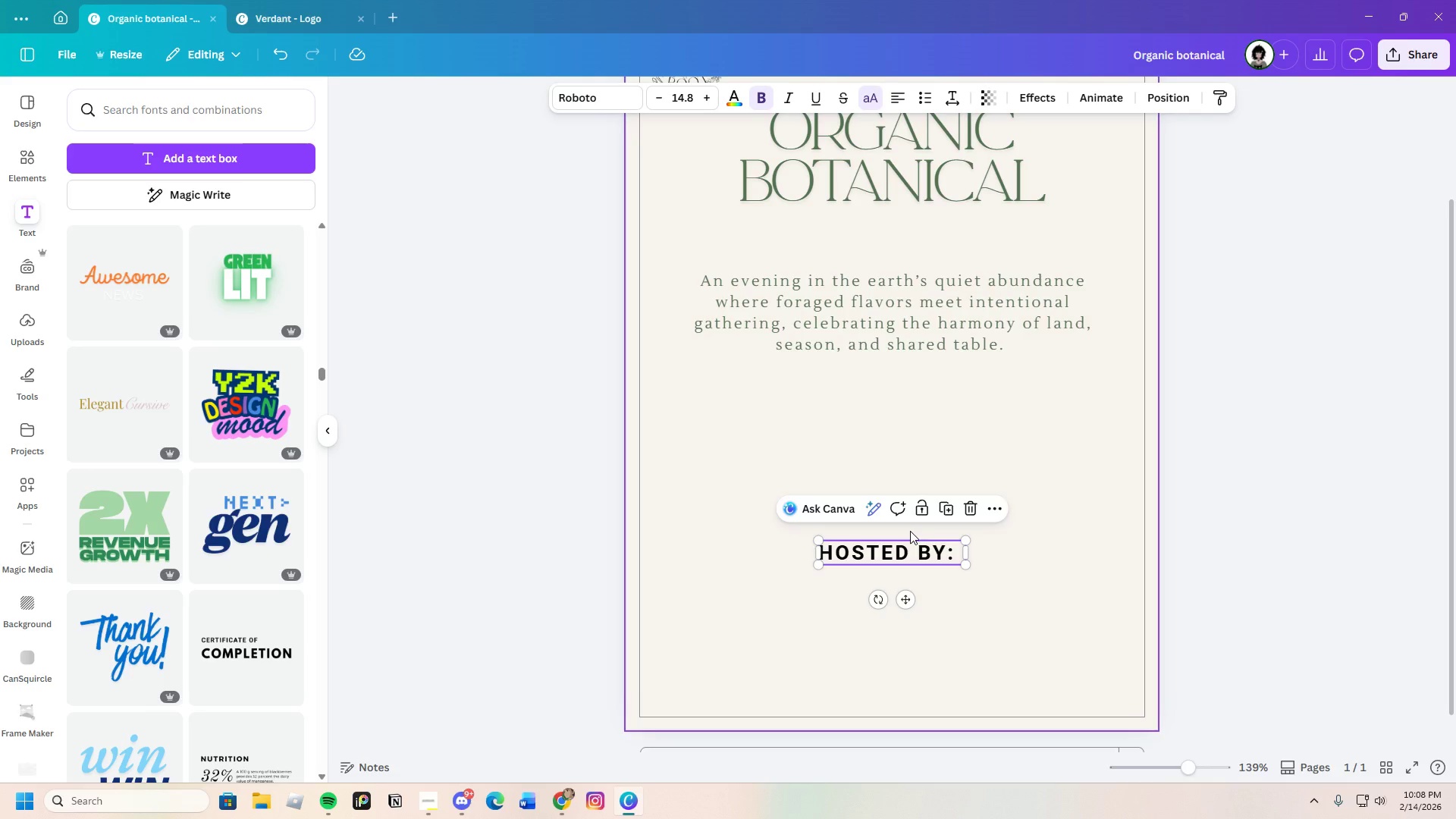 
key(Control+V)
 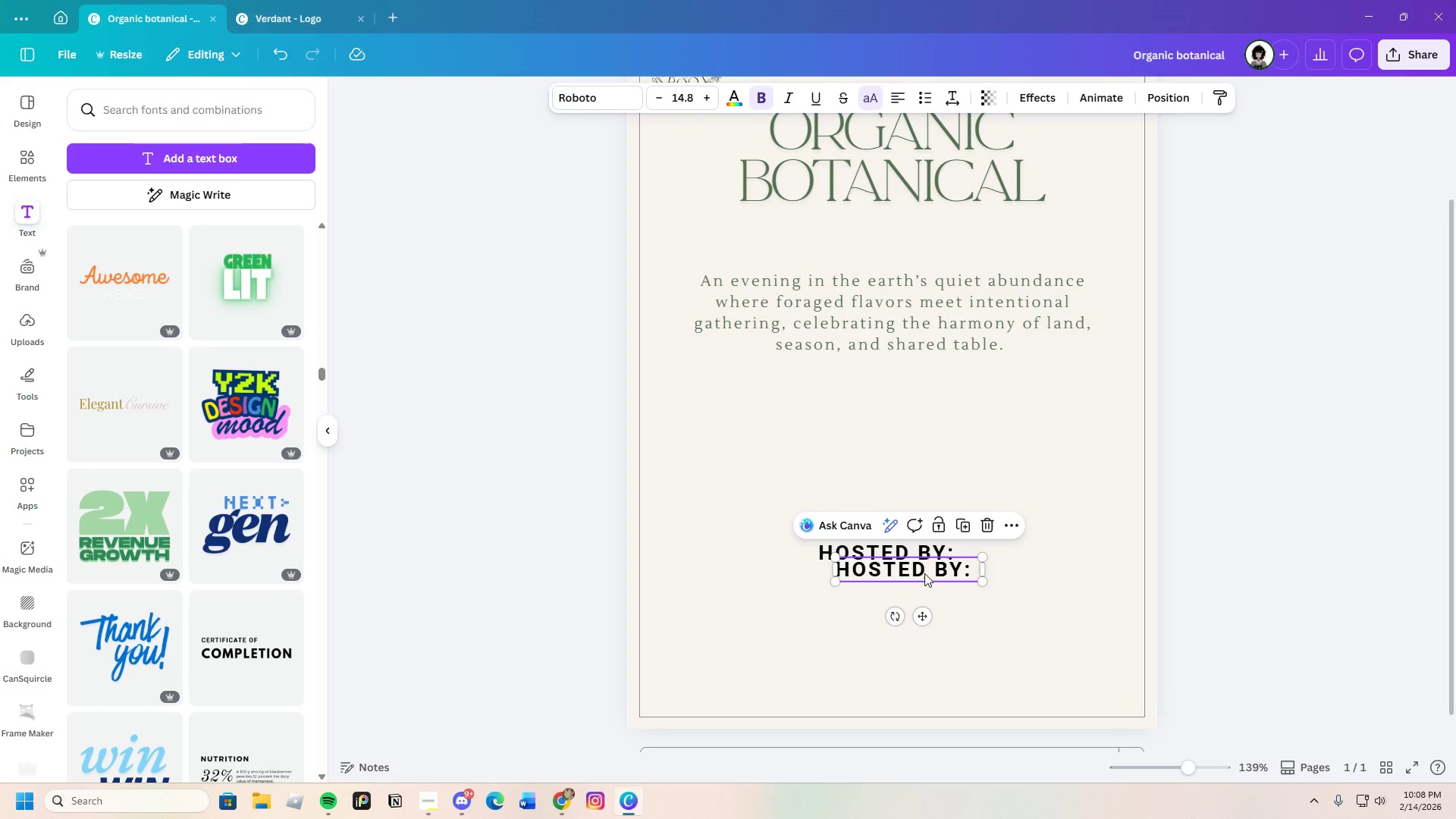 
left_click_drag(start_coordinate=[933, 573], to_coordinate=[1040, 570])
 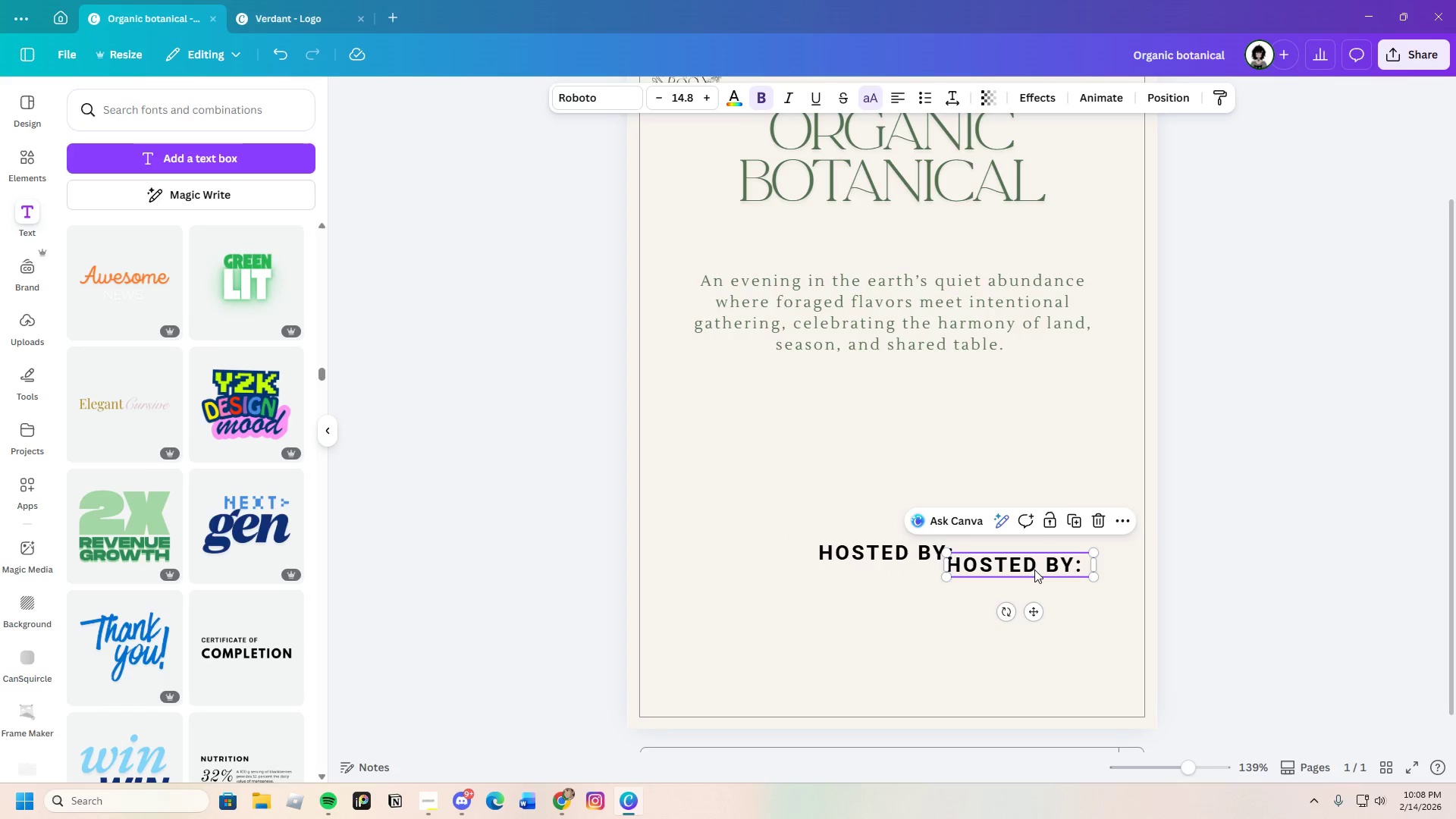 
left_click([1034, 570])
 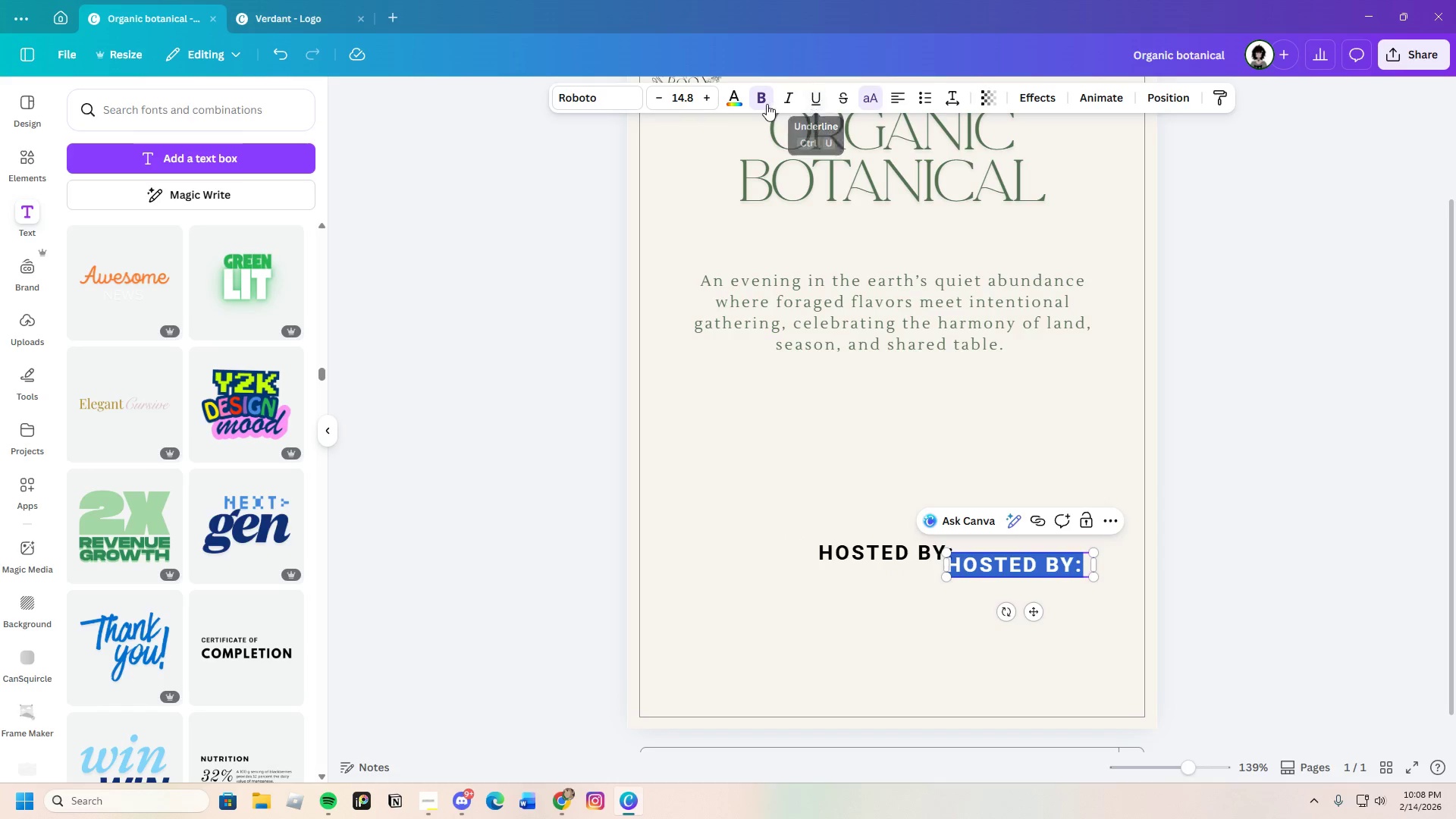 
left_click([767, 104])
 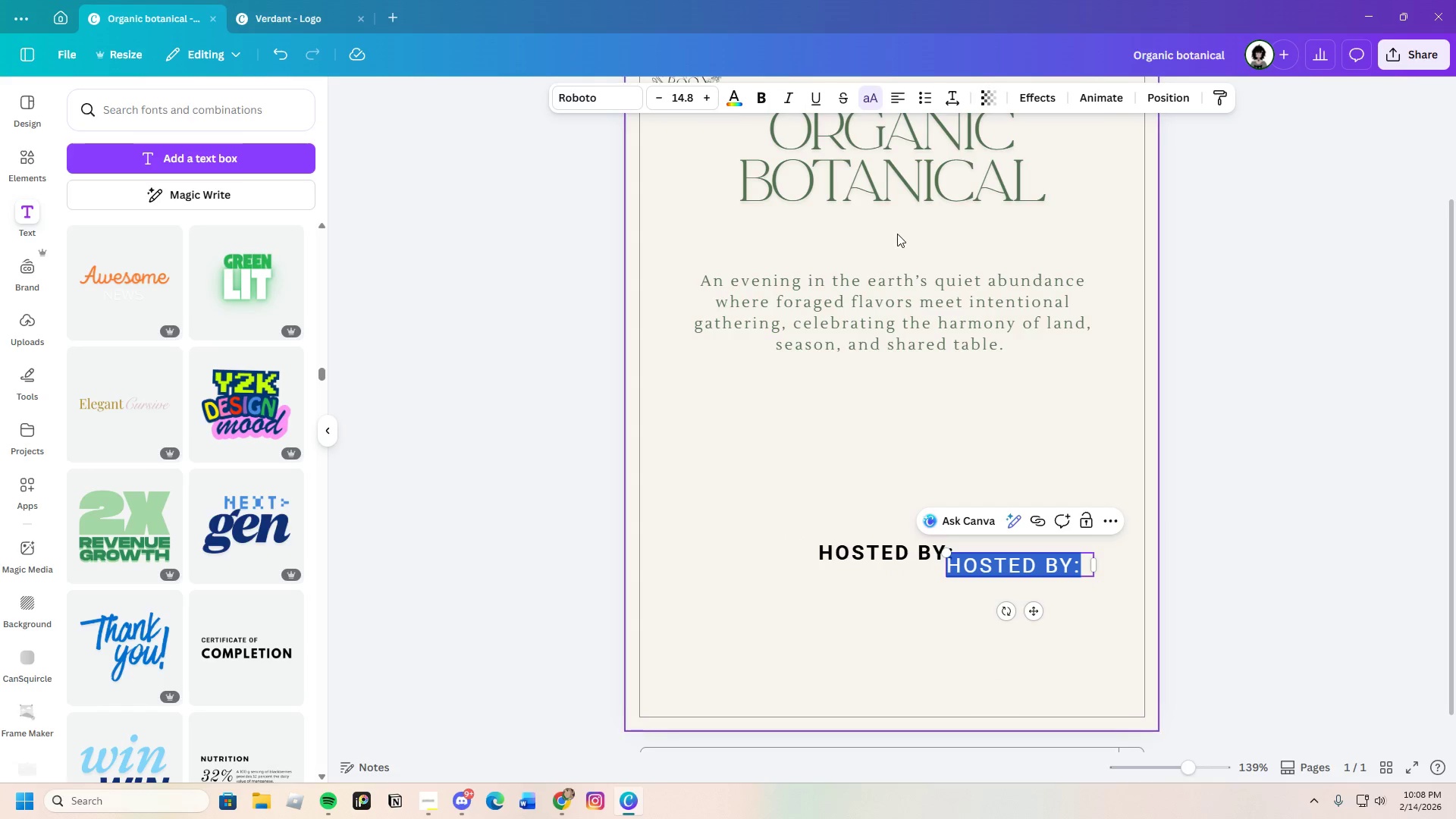 
left_click([873, 99])
 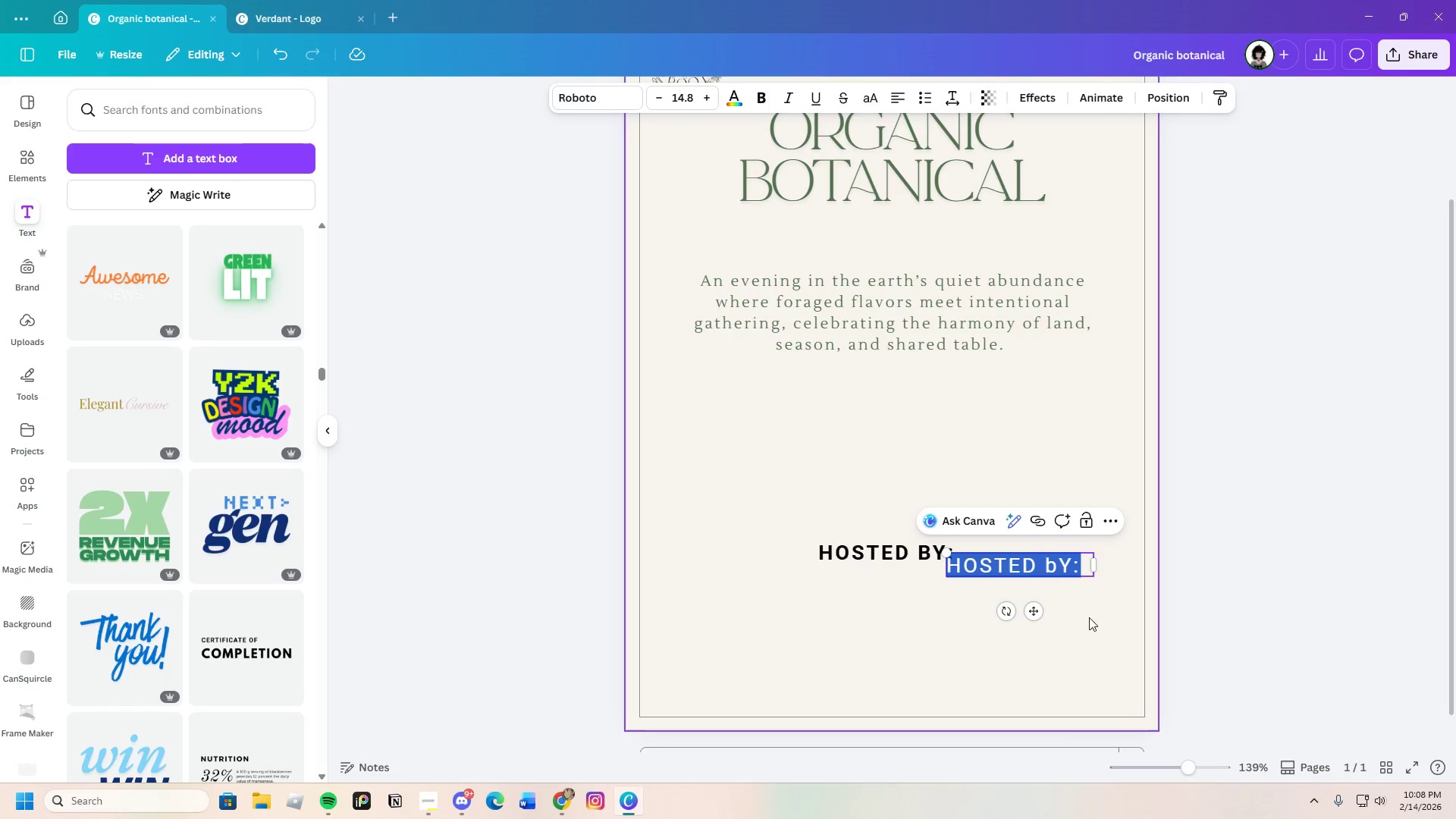 
left_click([1068, 596])
 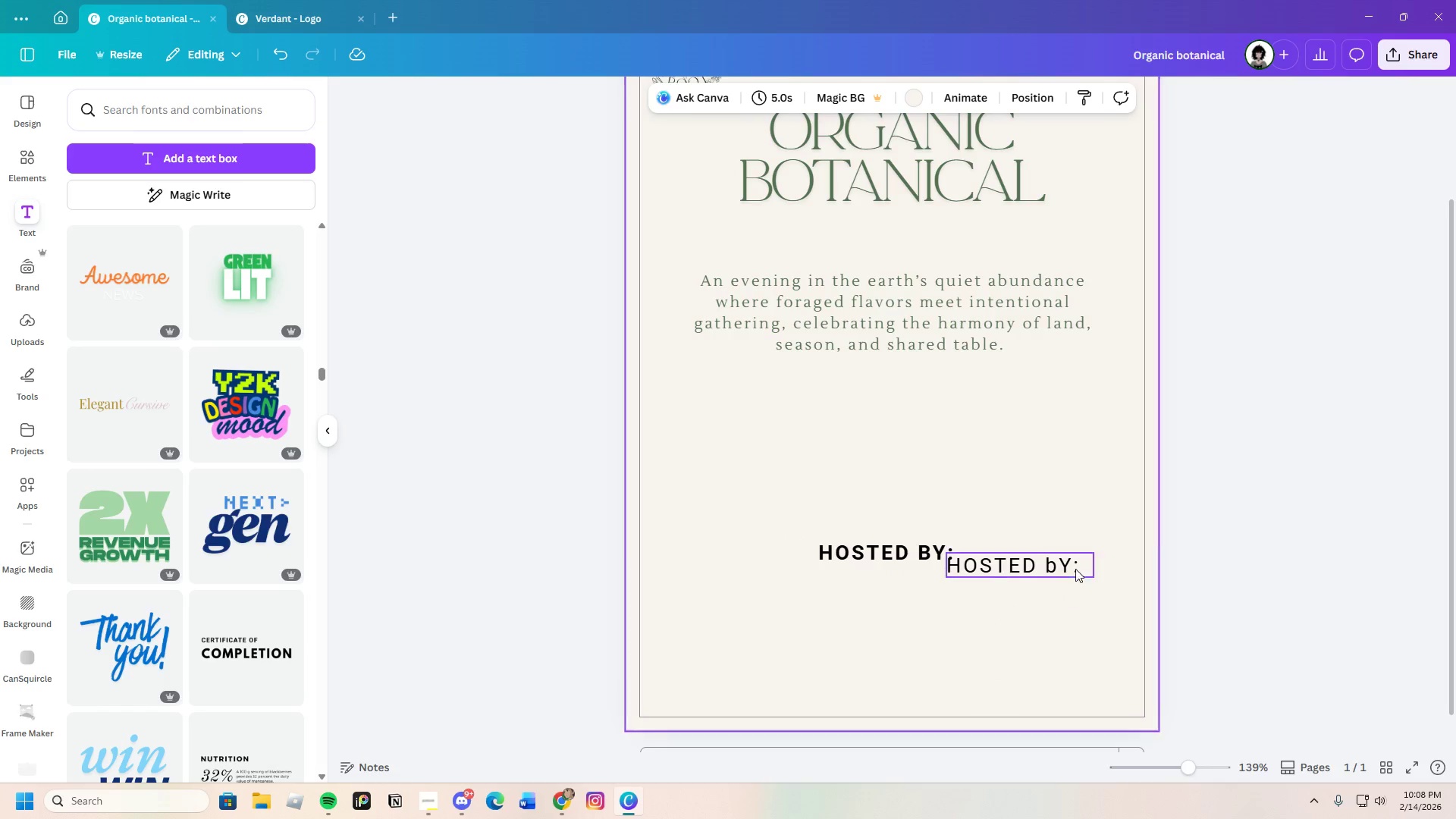 
left_click([1076, 564])
 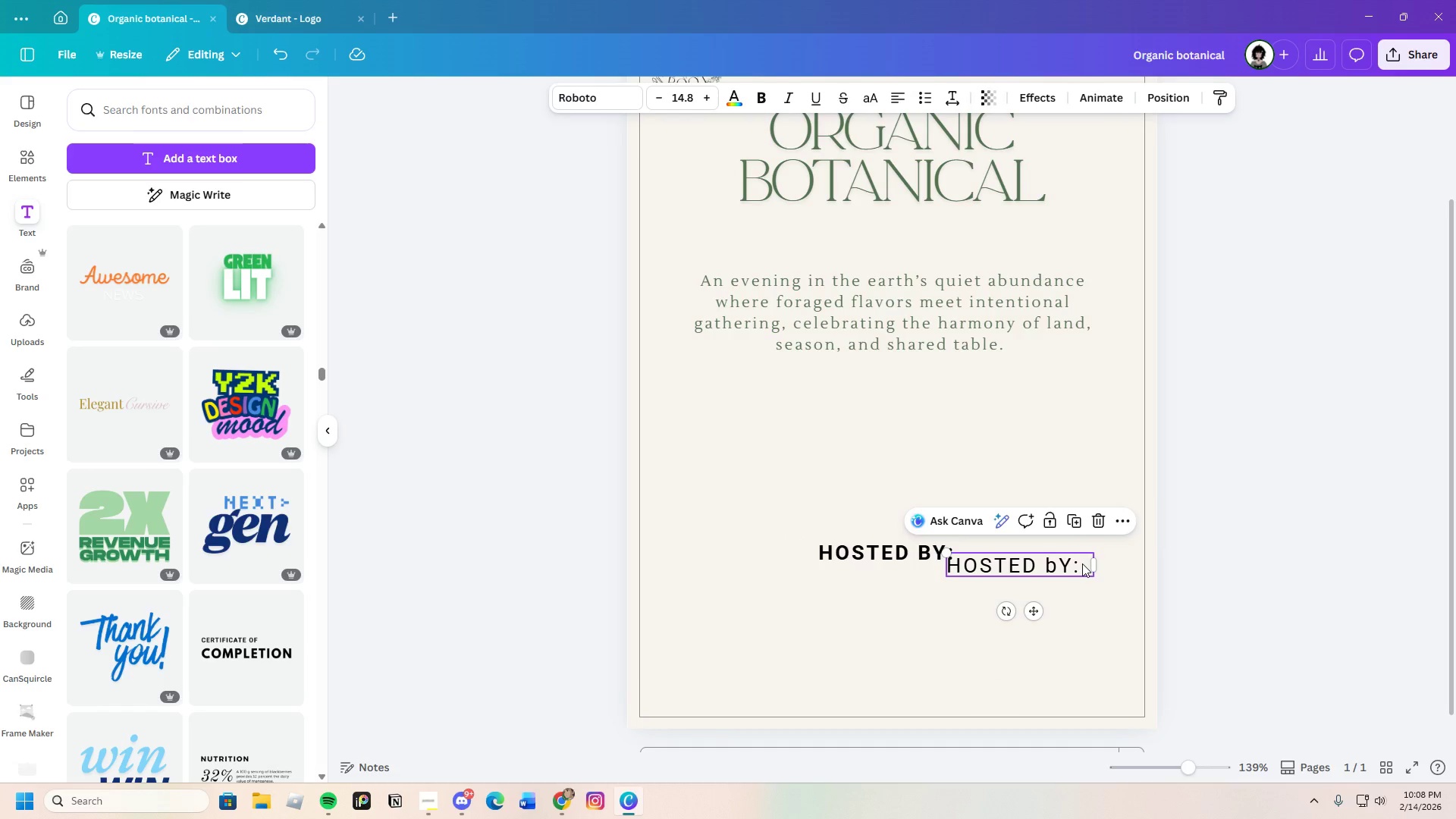 
left_click([1082, 563])
 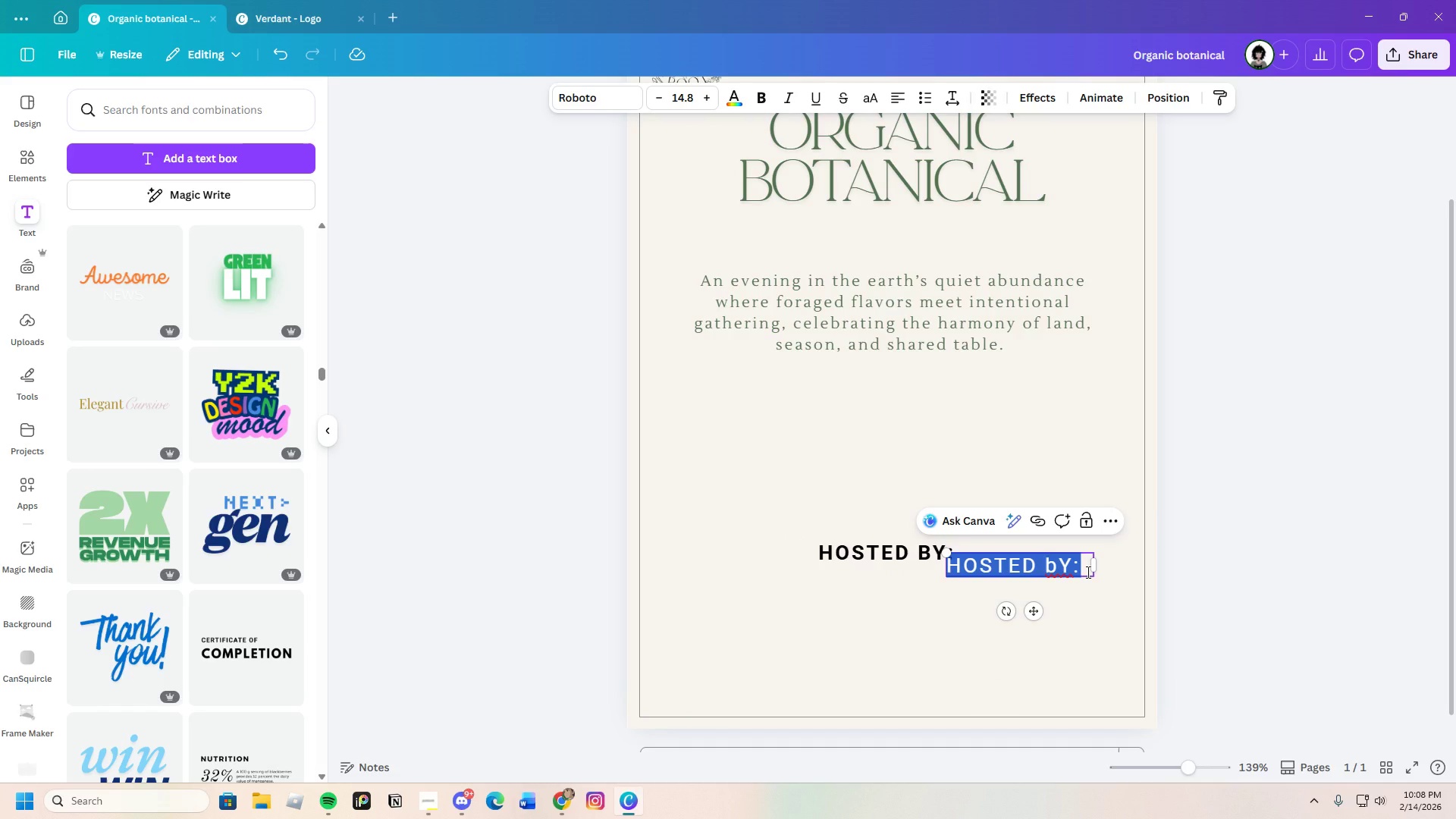 
key(Backspace)
type(Verdant Roots)
 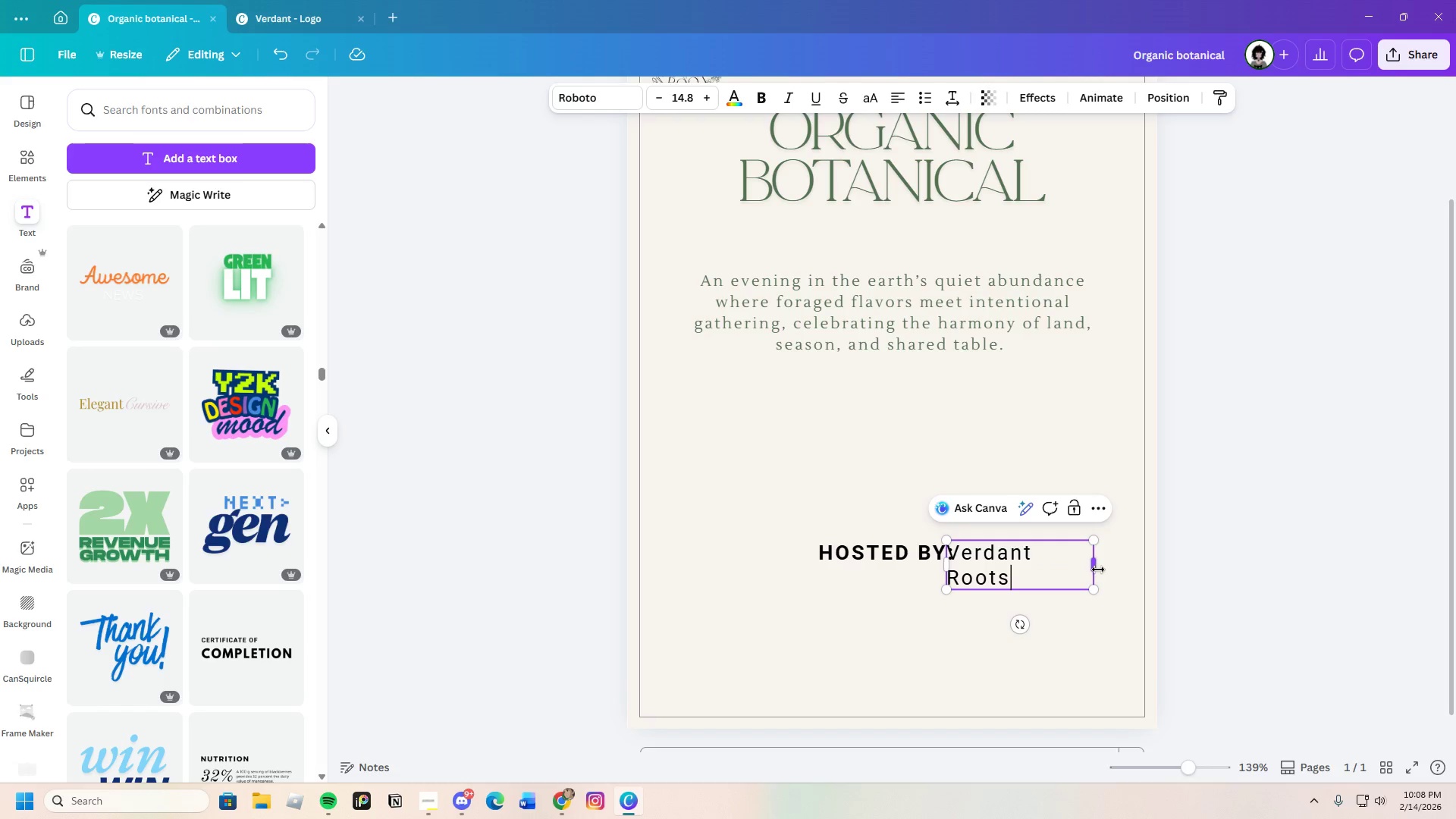 
left_click_drag(start_coordinate=[1096, 561], to_coordinate=[1117, 560])
 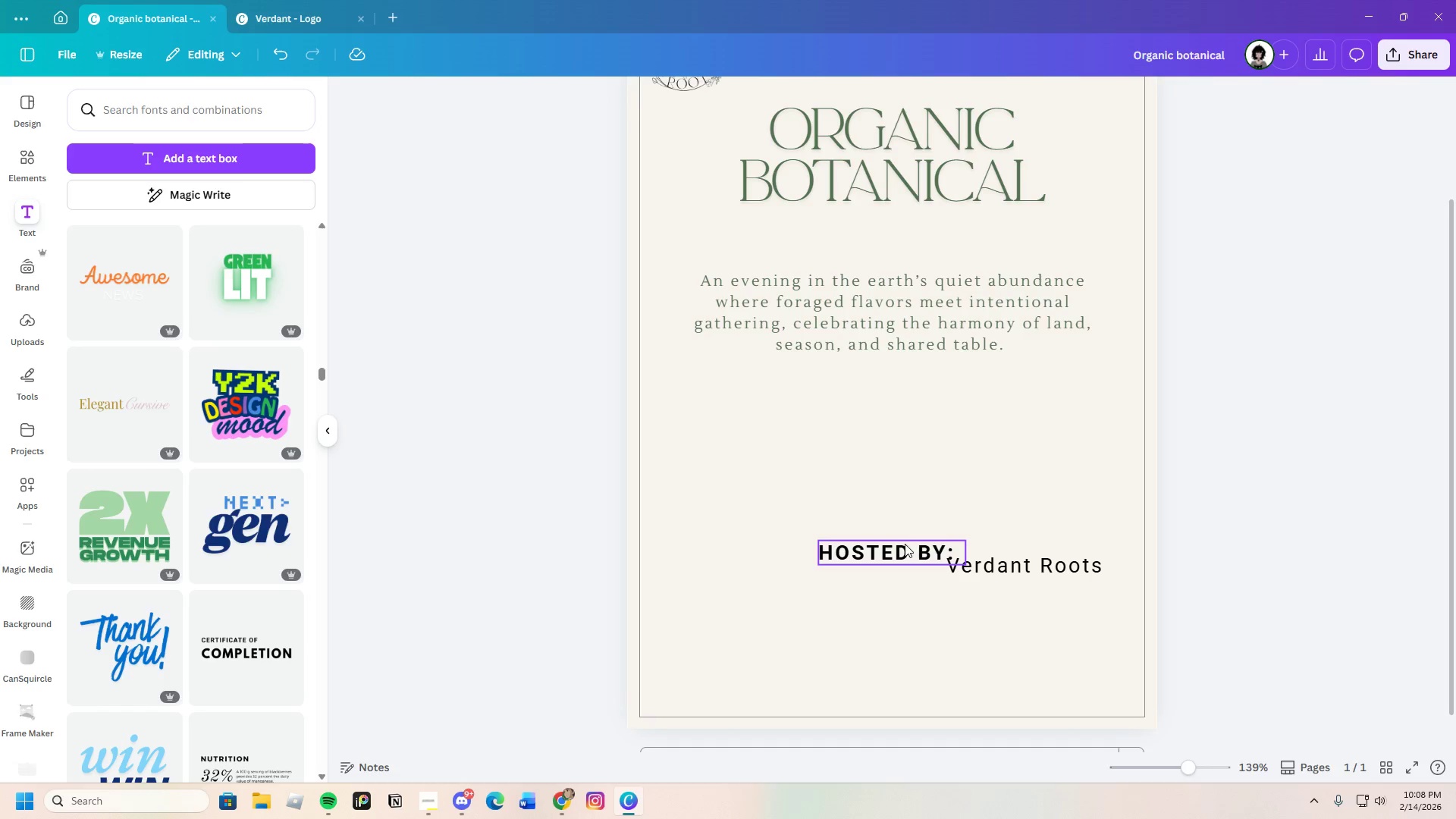 
left_click_drag(start_coordinate=[894, 546], to_coordinate=[856, 535])
 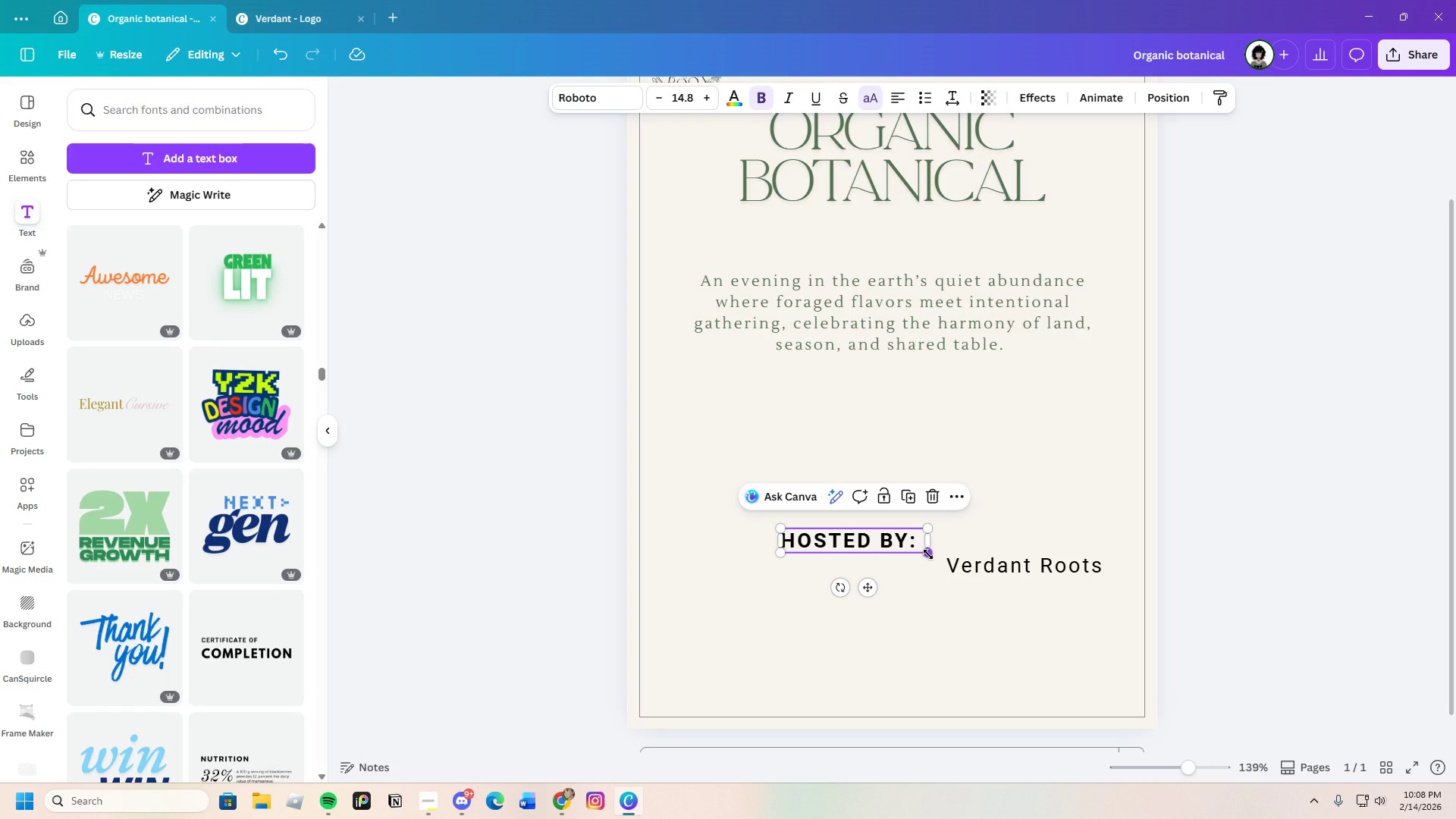 
left_click_drag(start_coordinate=[928, 554], to_coordinate=[912, 553])
 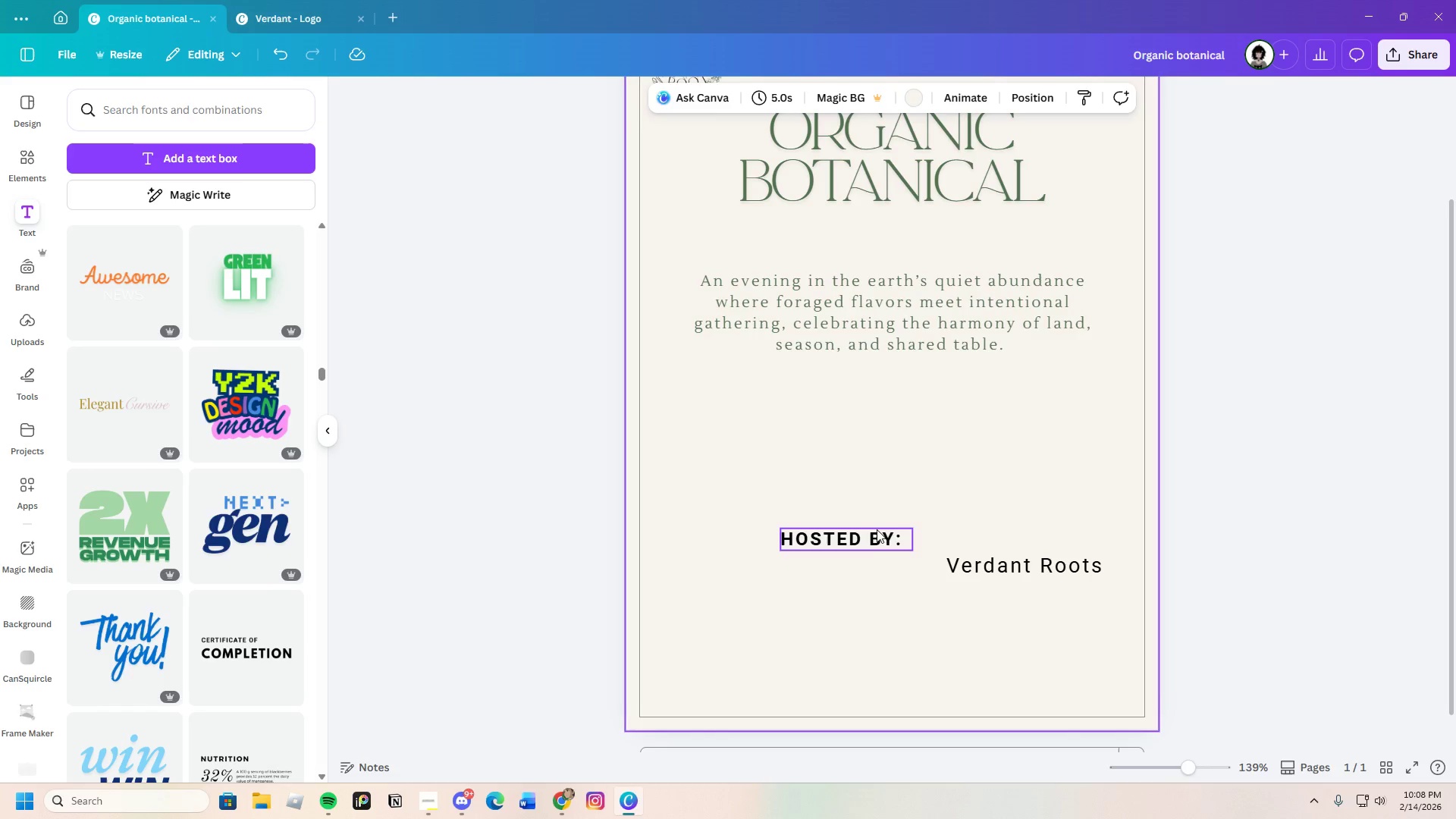 
double_click([877, 528])
 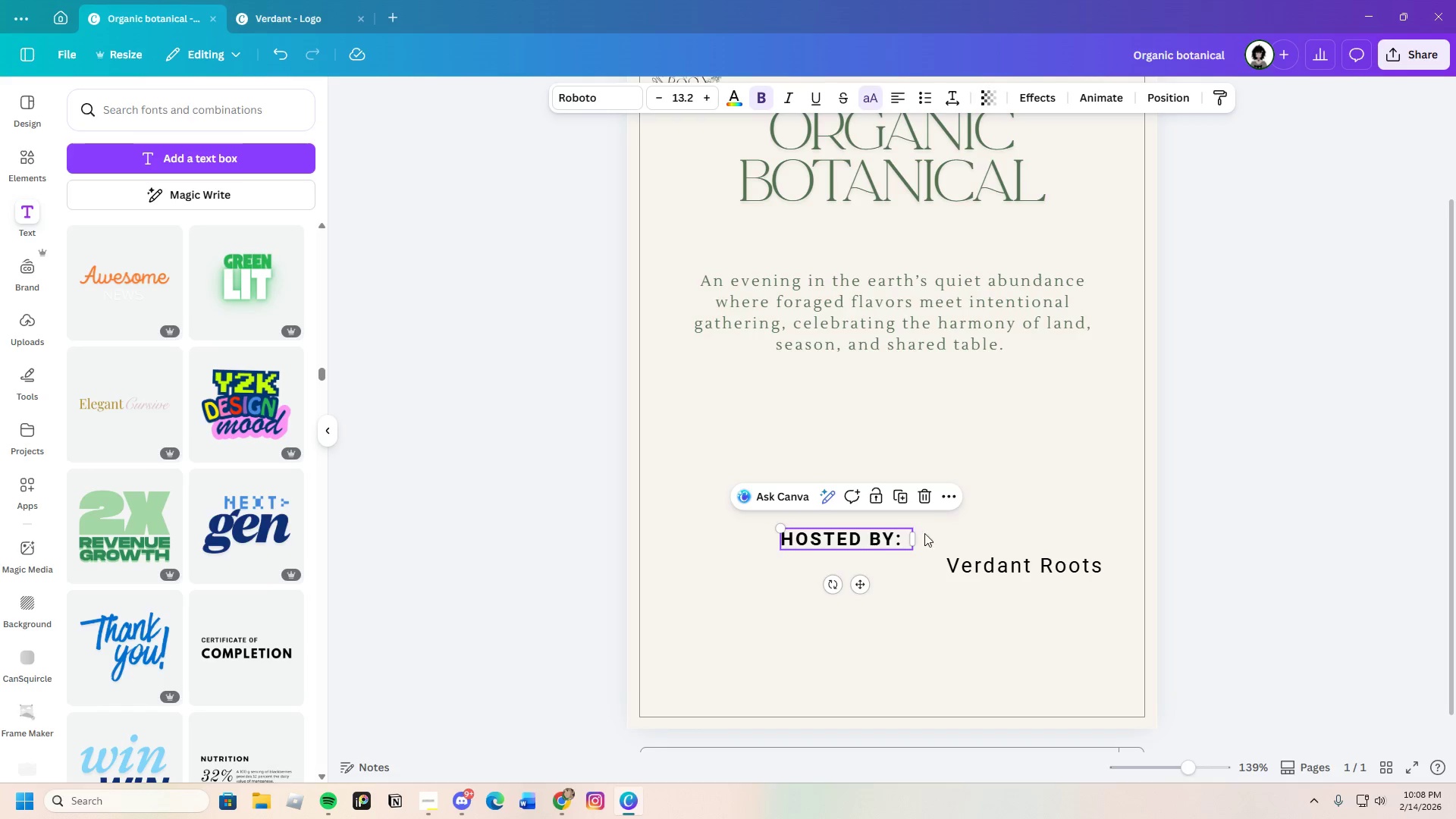 
scroll: coordinate [946, 522], scroll_direction: up, amount: 3.0
 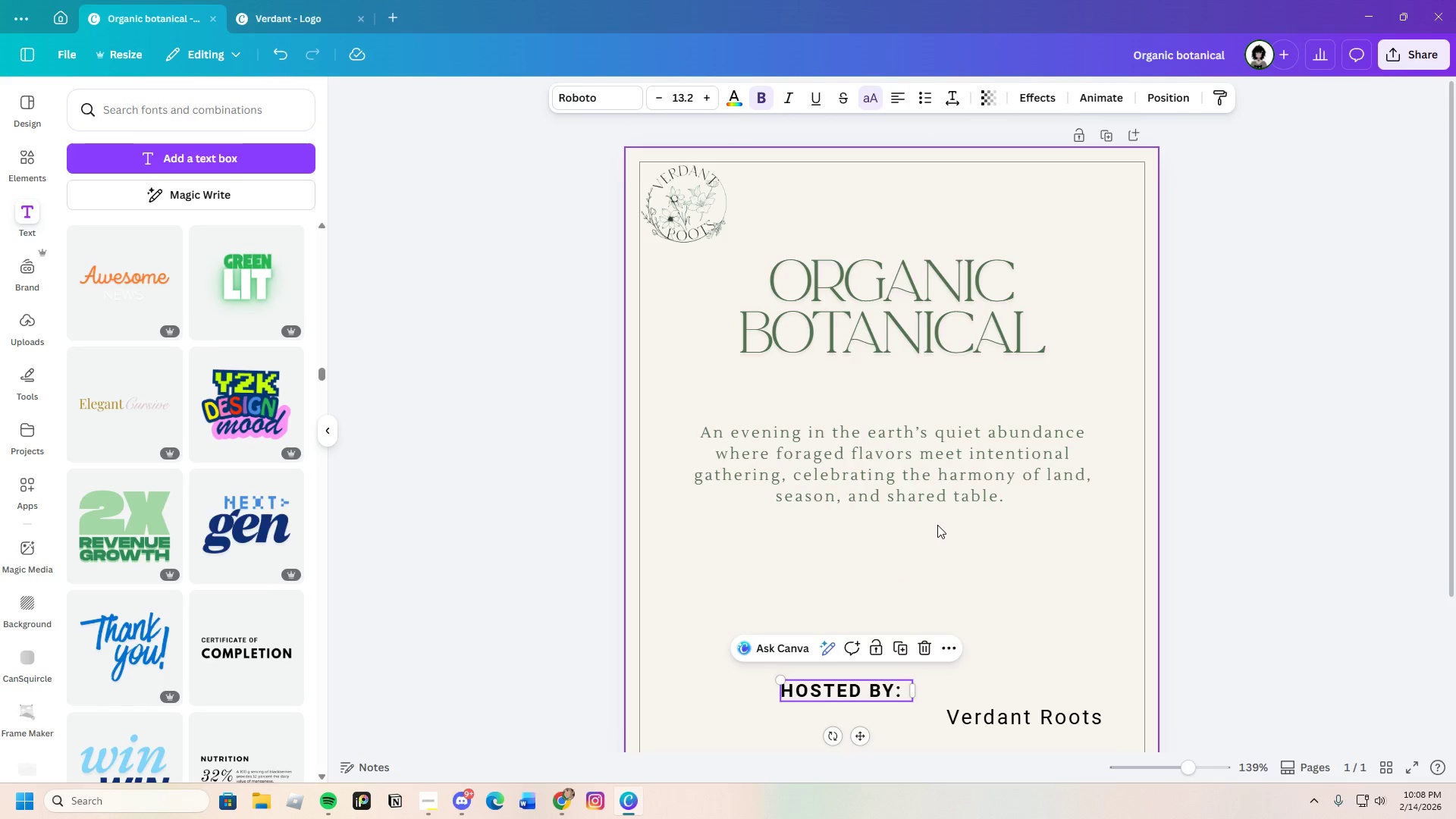 
scroll: coordinate [937, 525], scroll_direction: down, amount: 4.0
 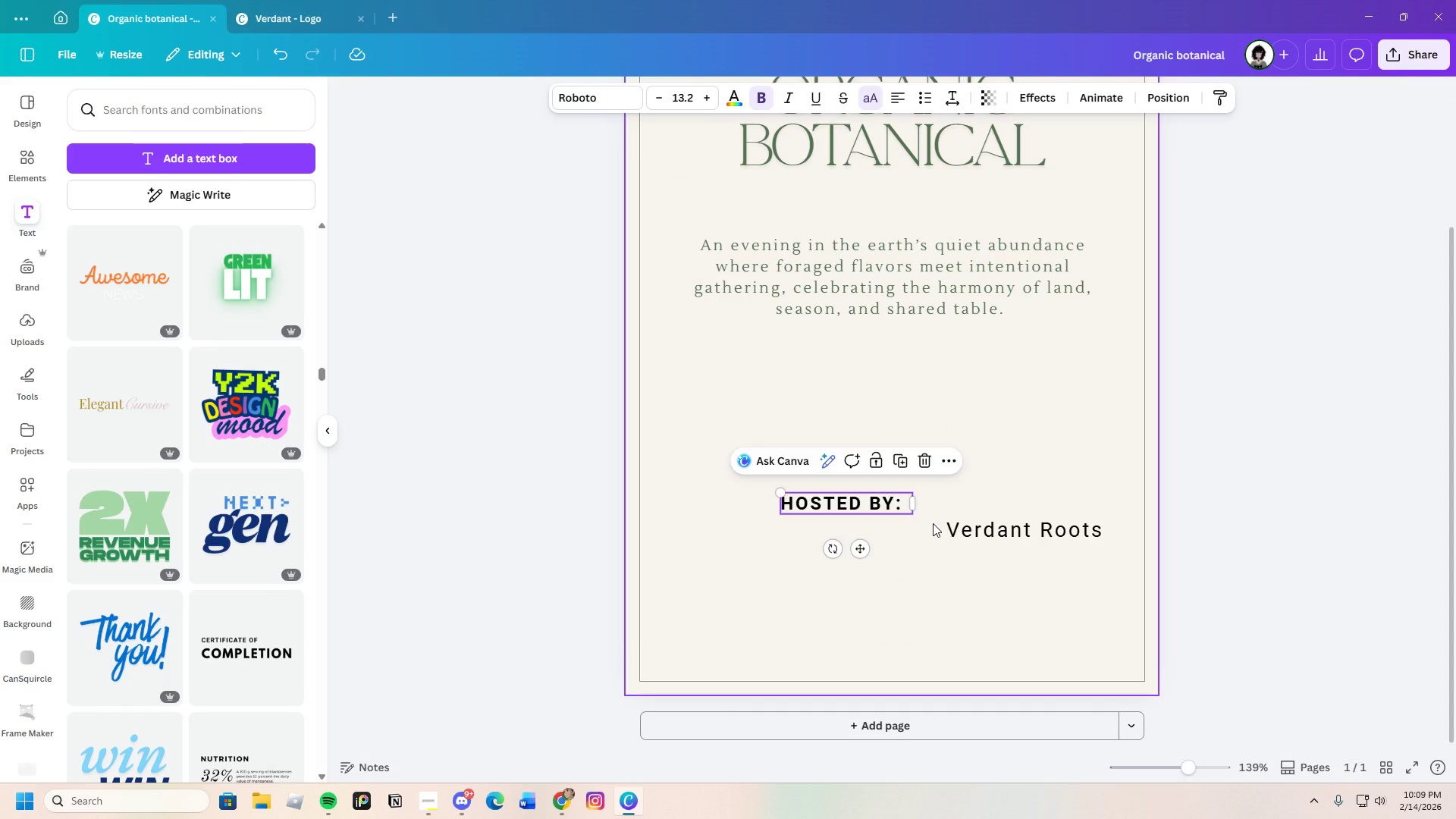 
wait(32.55)
 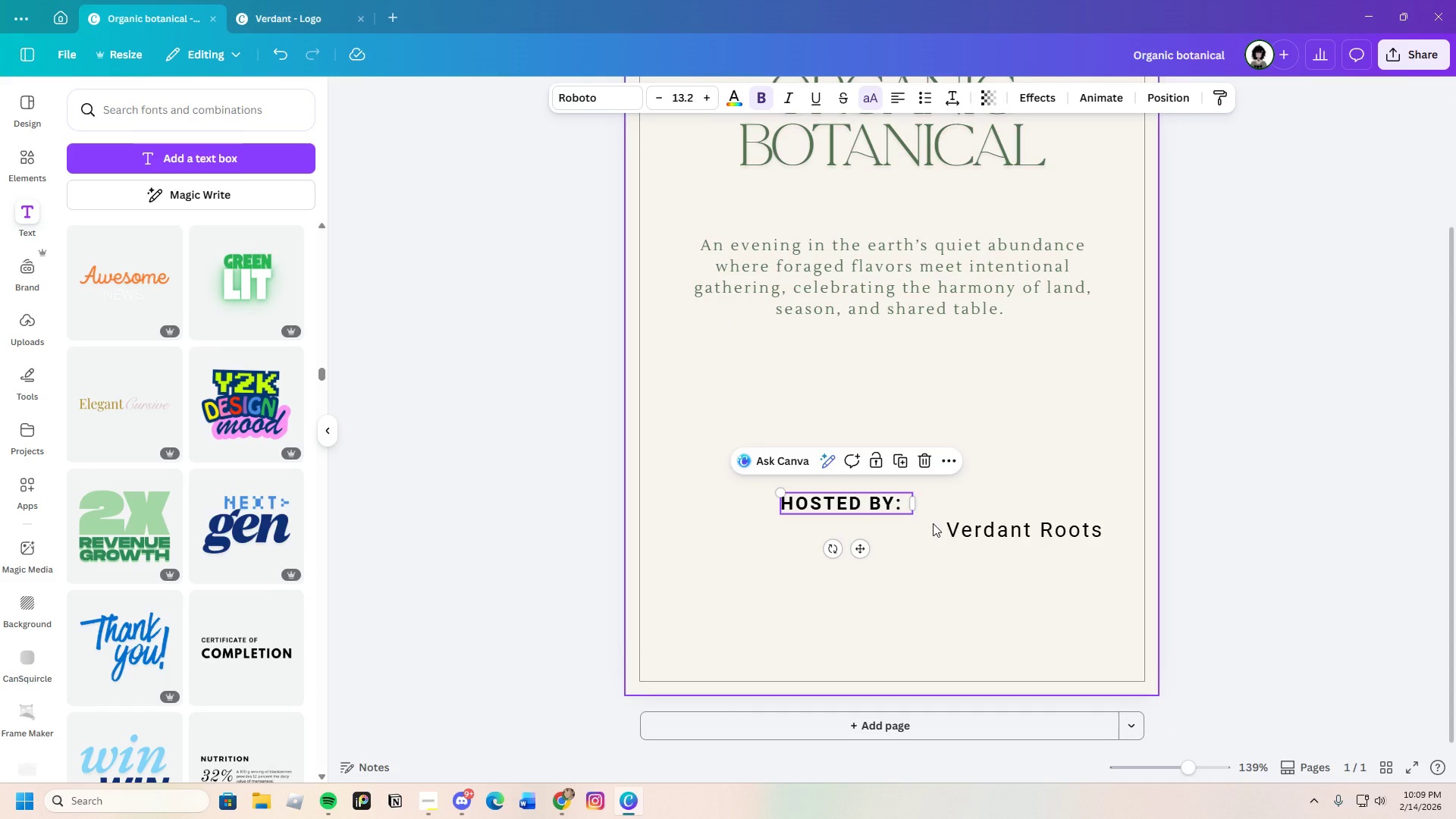 
double_click([893, 513])
 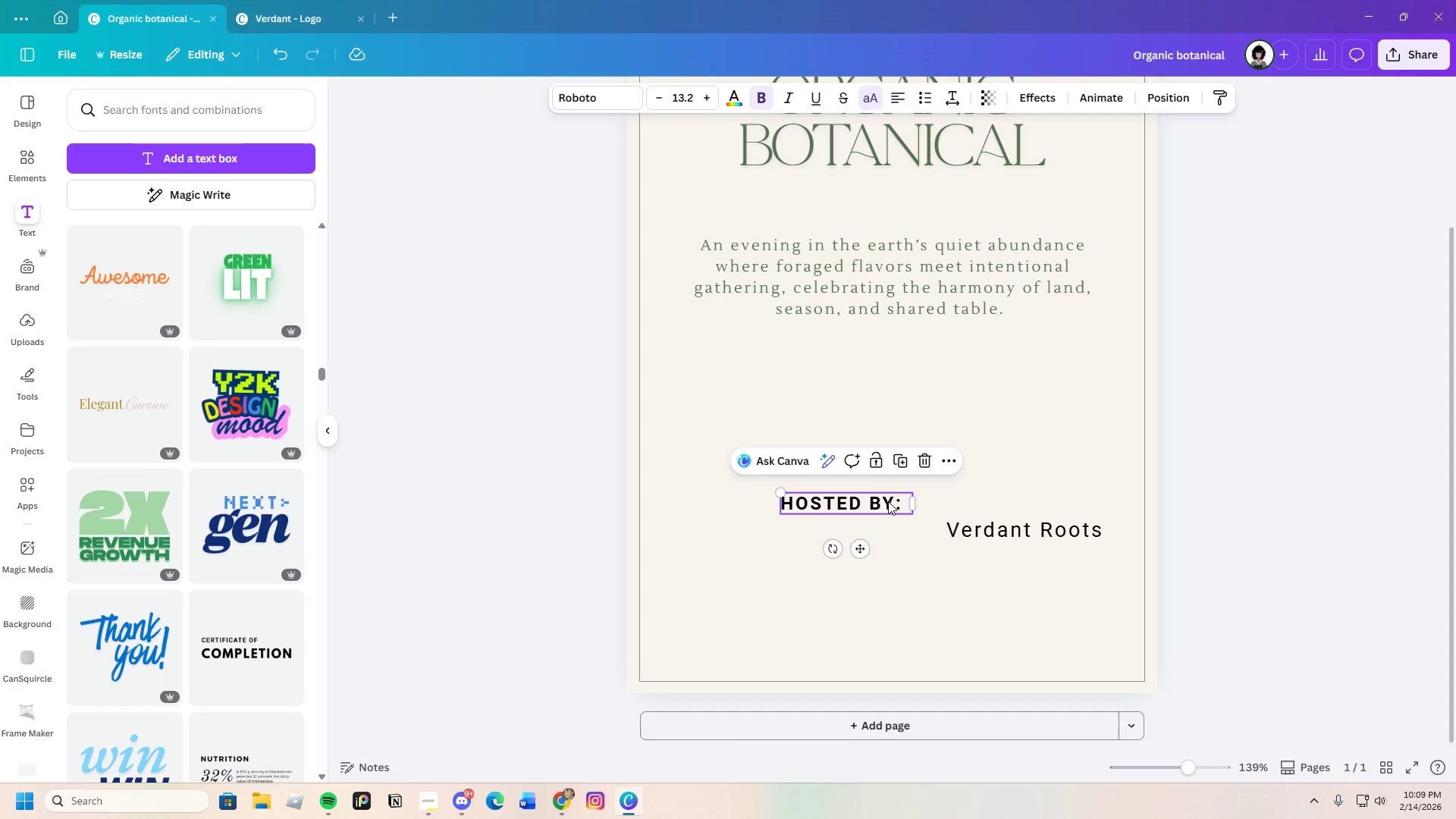 
left_click_drag(start_coordinate=[888, 501], to_coordinate=[846, 500])
 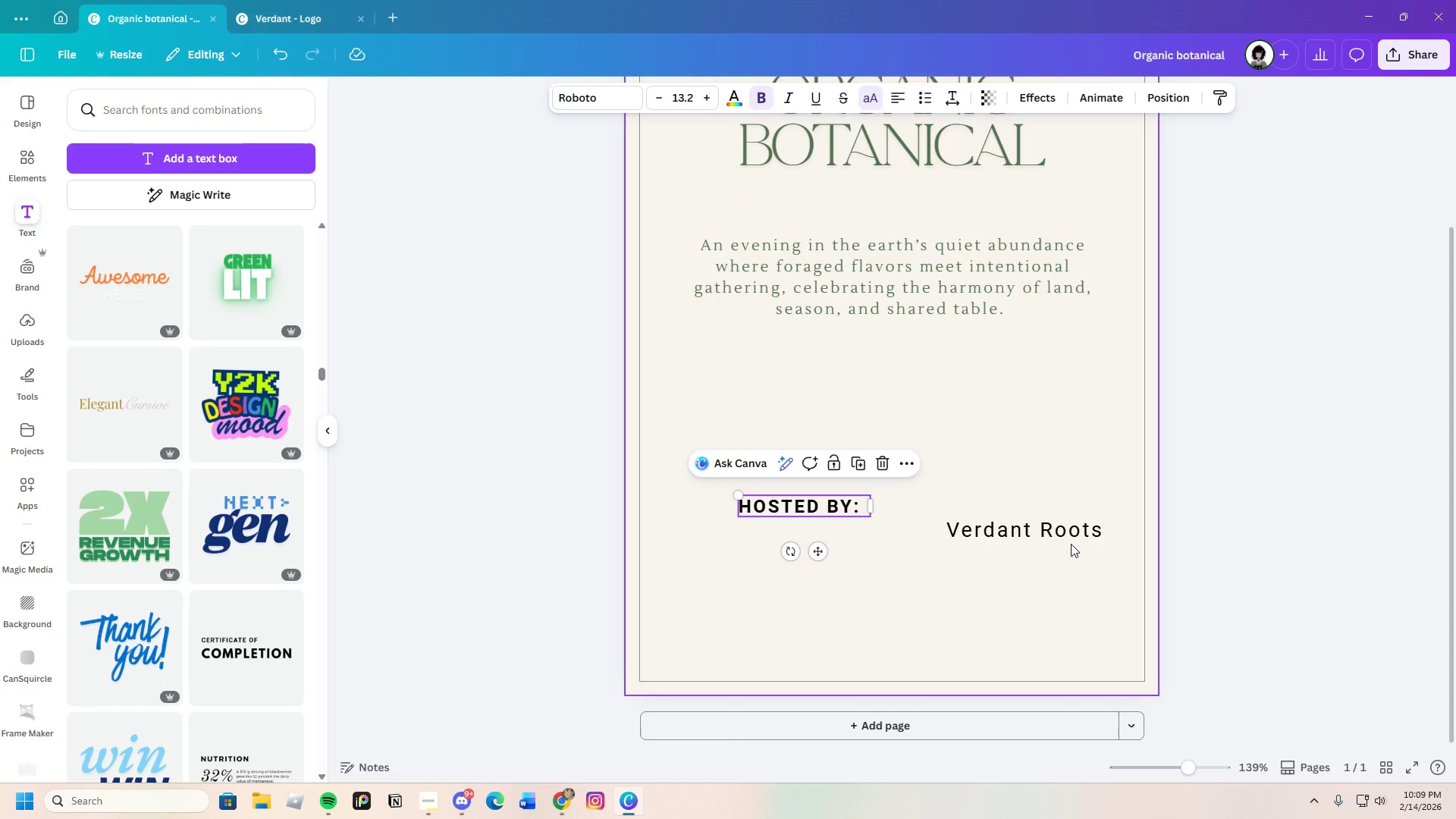 
left_click_drag(start_coordinate=[1046, 529], to_coordinate=[971, 509])
 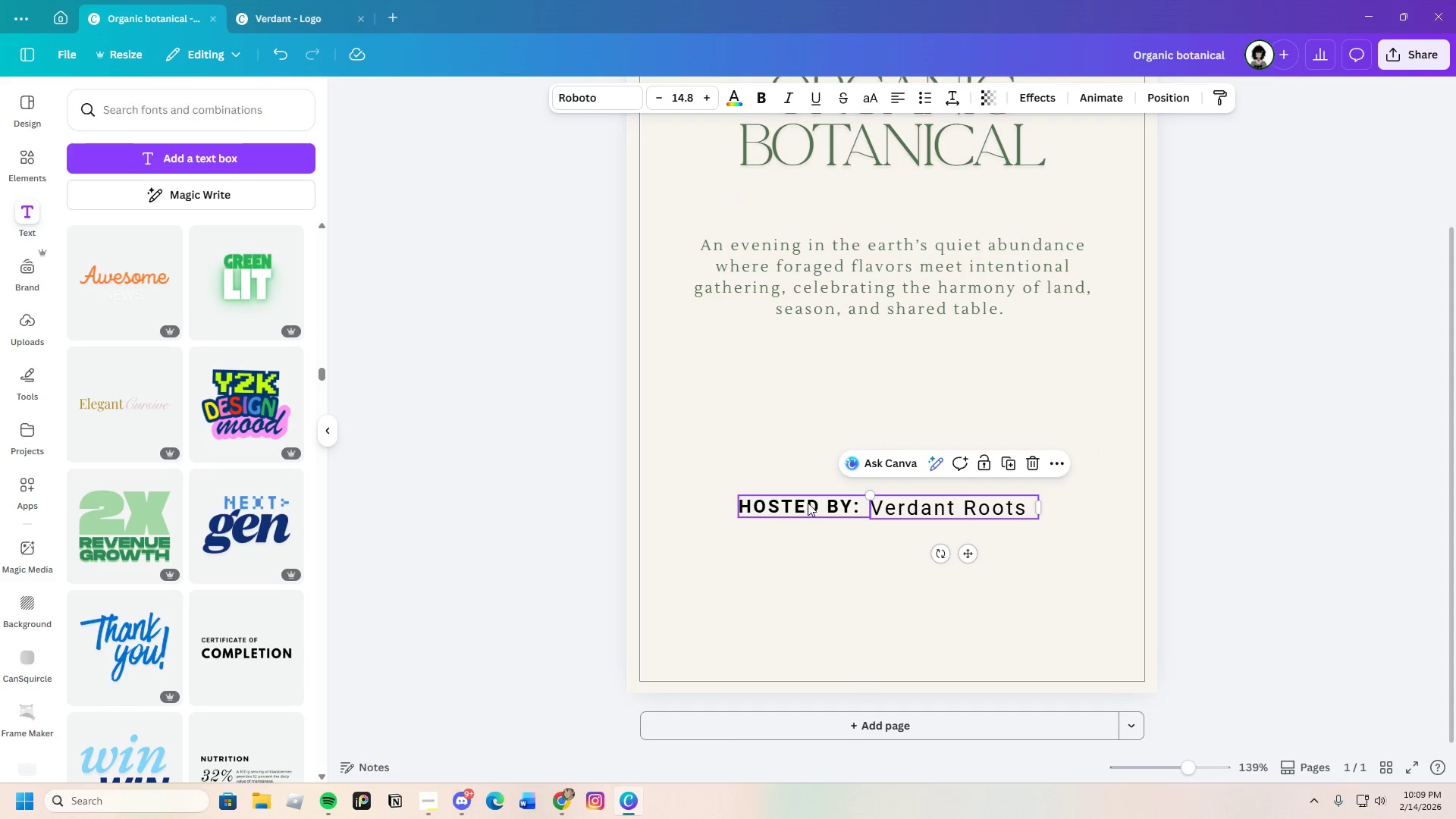 
left_click([808, 503])
 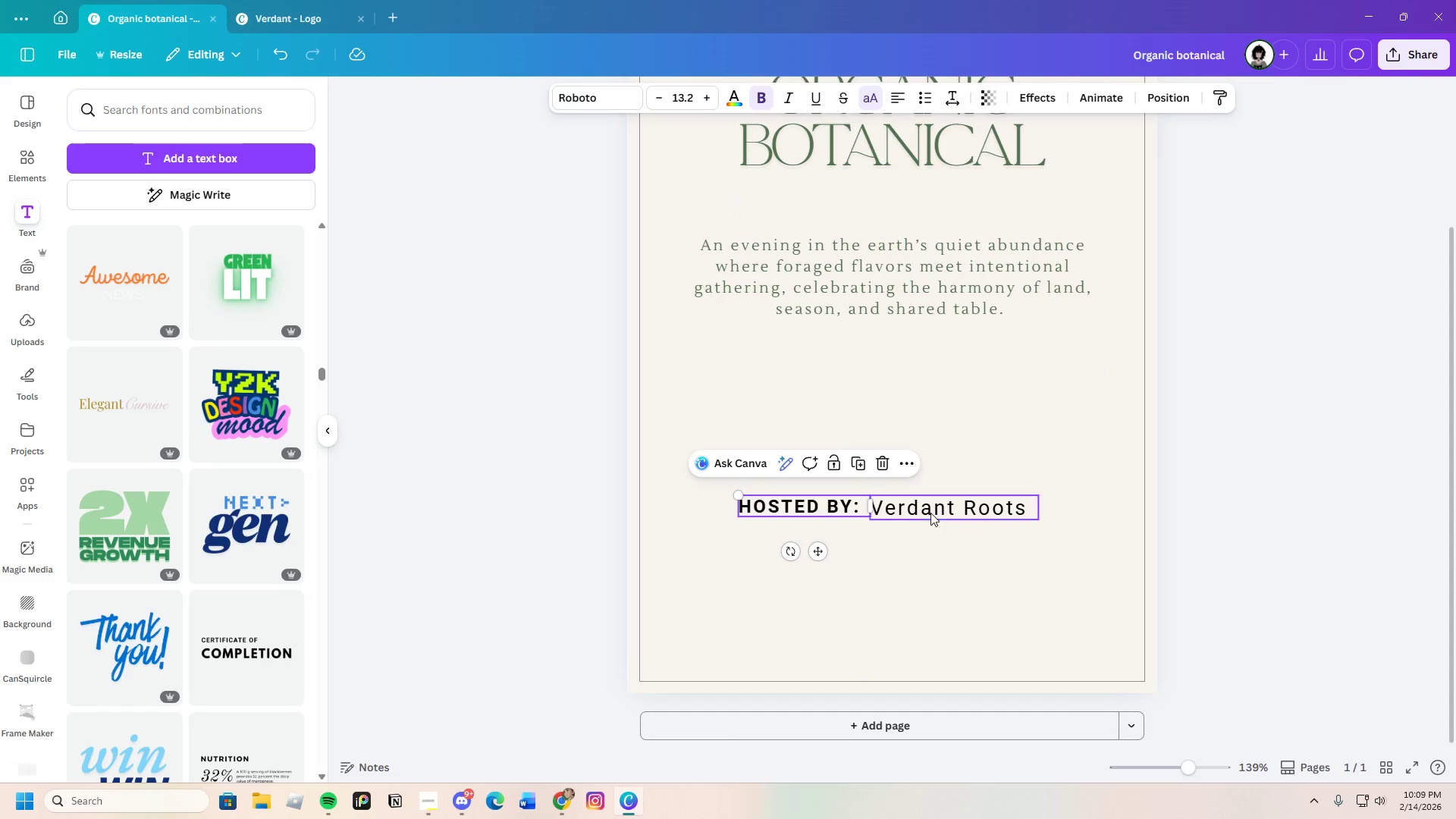 
left_click([930, 508])
 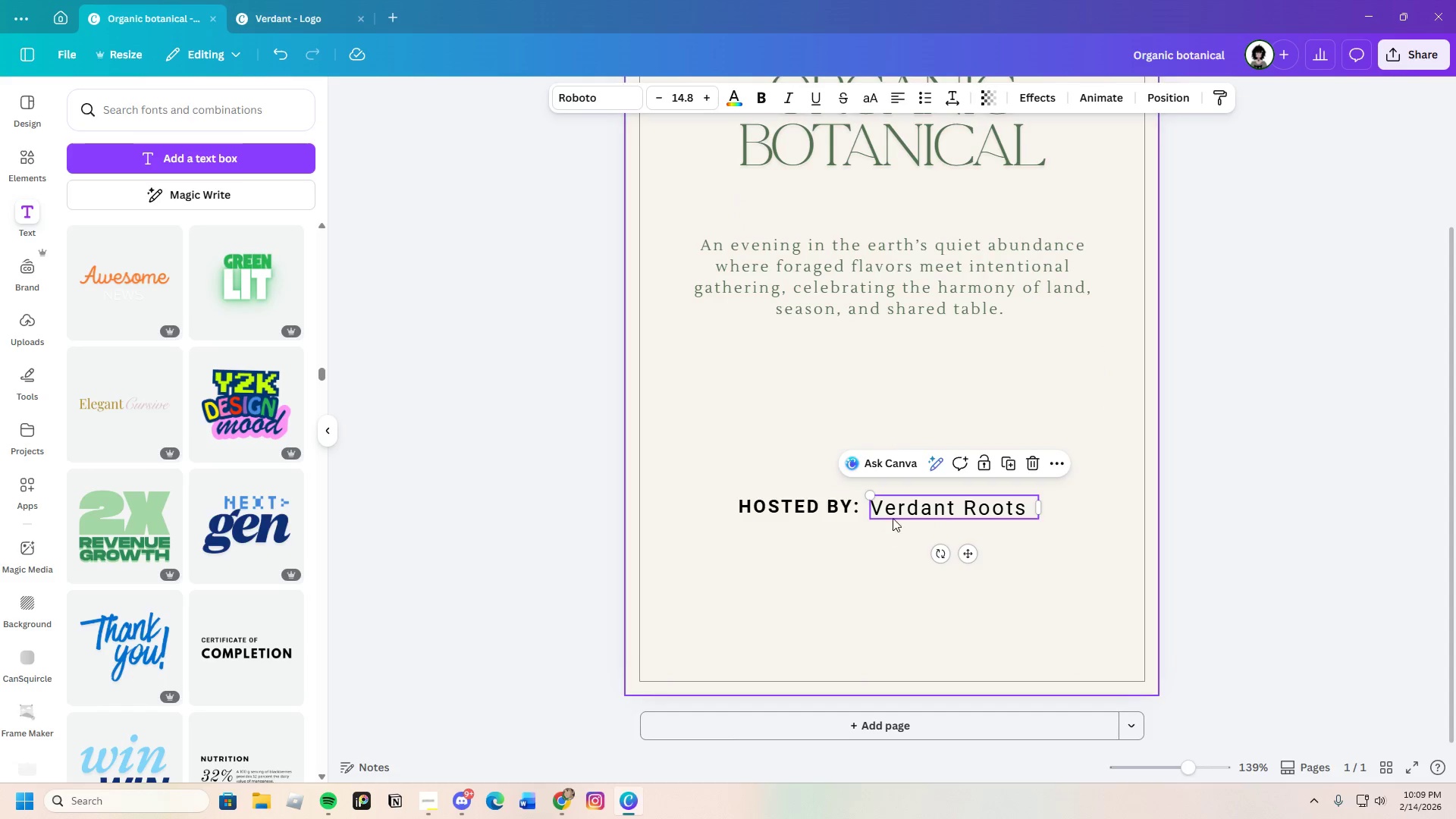 
left_click([813, 509])
 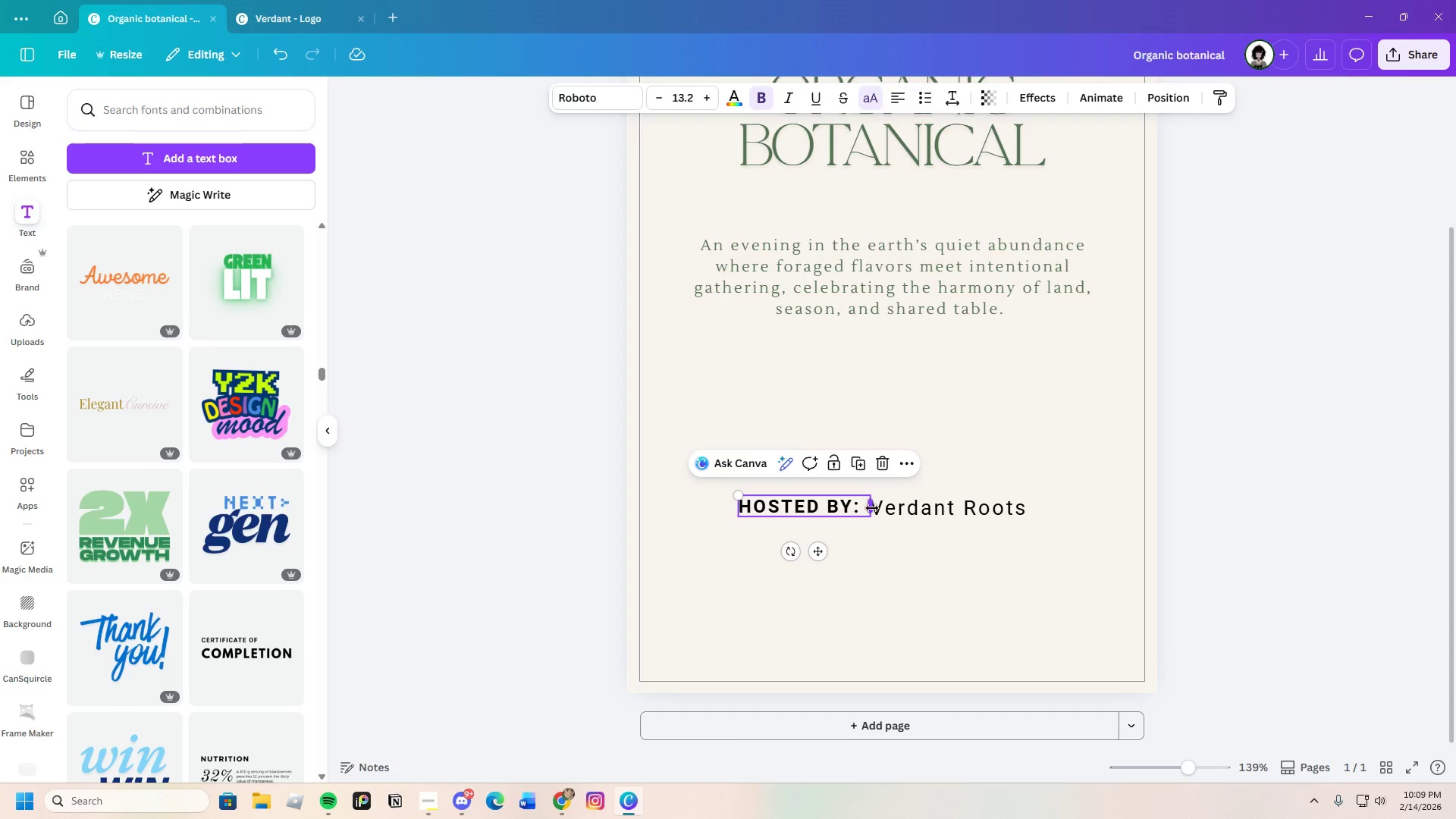 
left_click([952, 555])
 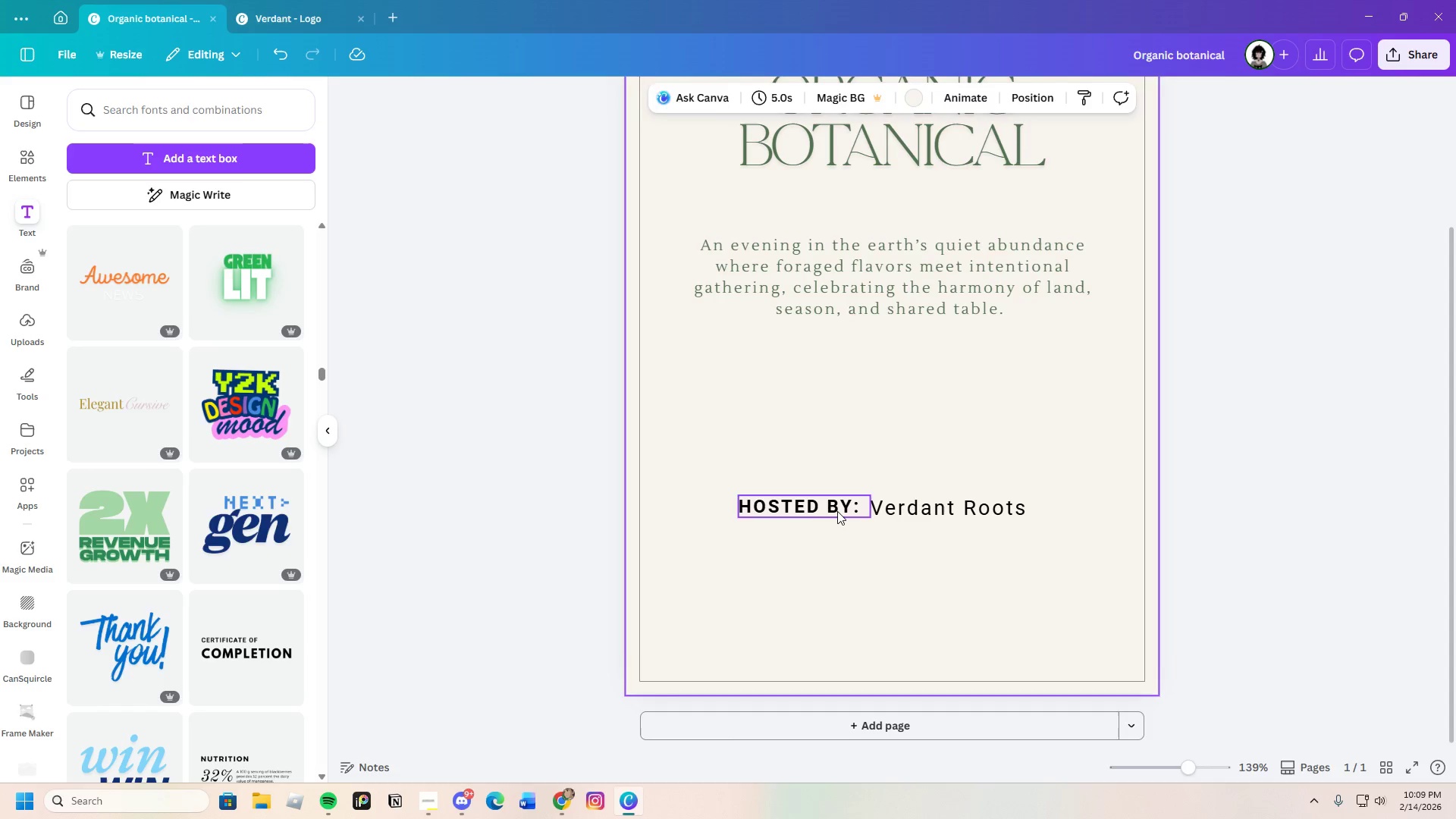 
left_click_drag(start_coordinate=[837, 511], to_coordinate=[821, 511])
 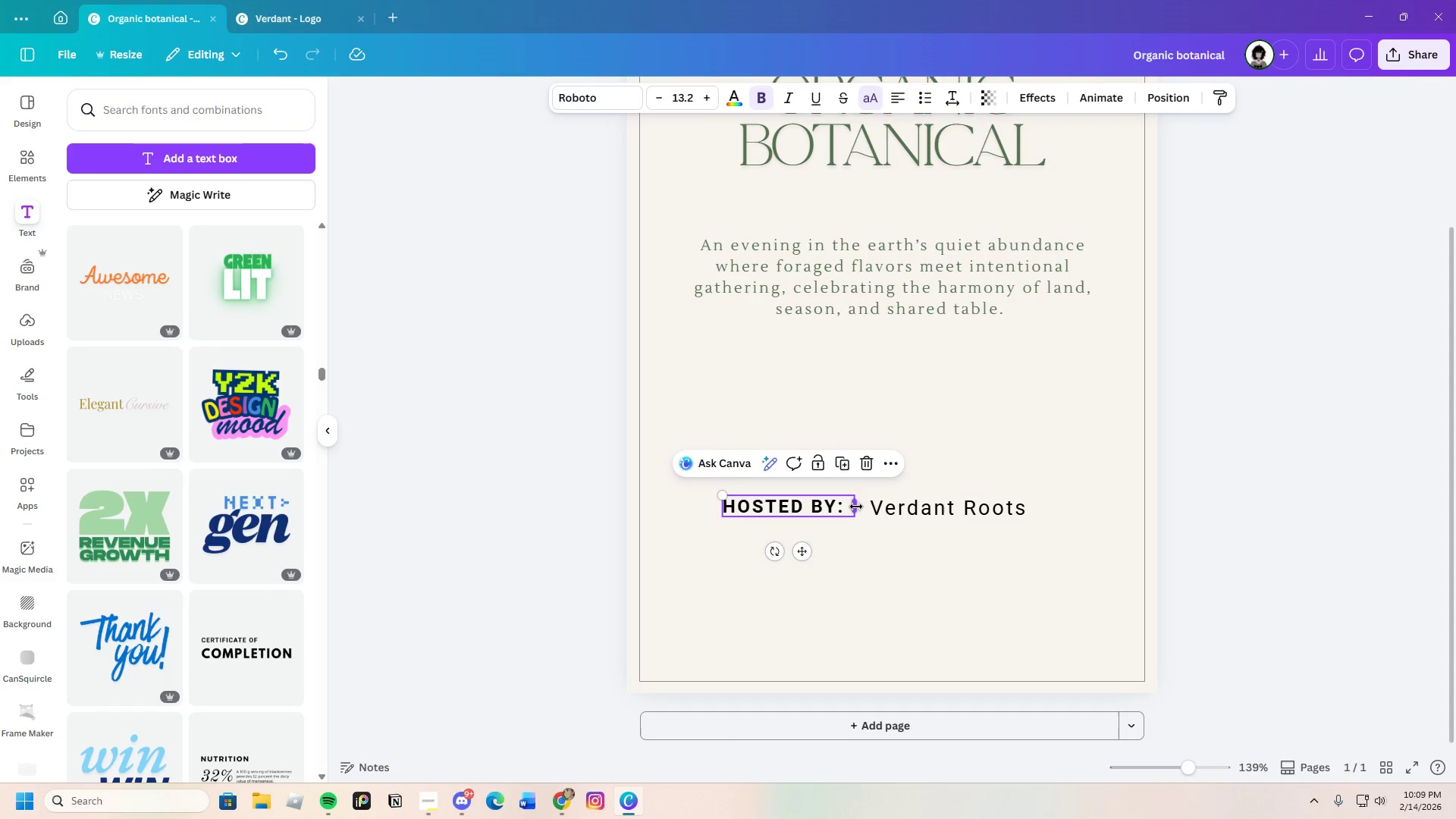 
left_click_drag(start_coordinate=[856, 507], to_coordinate=[852, 511])
 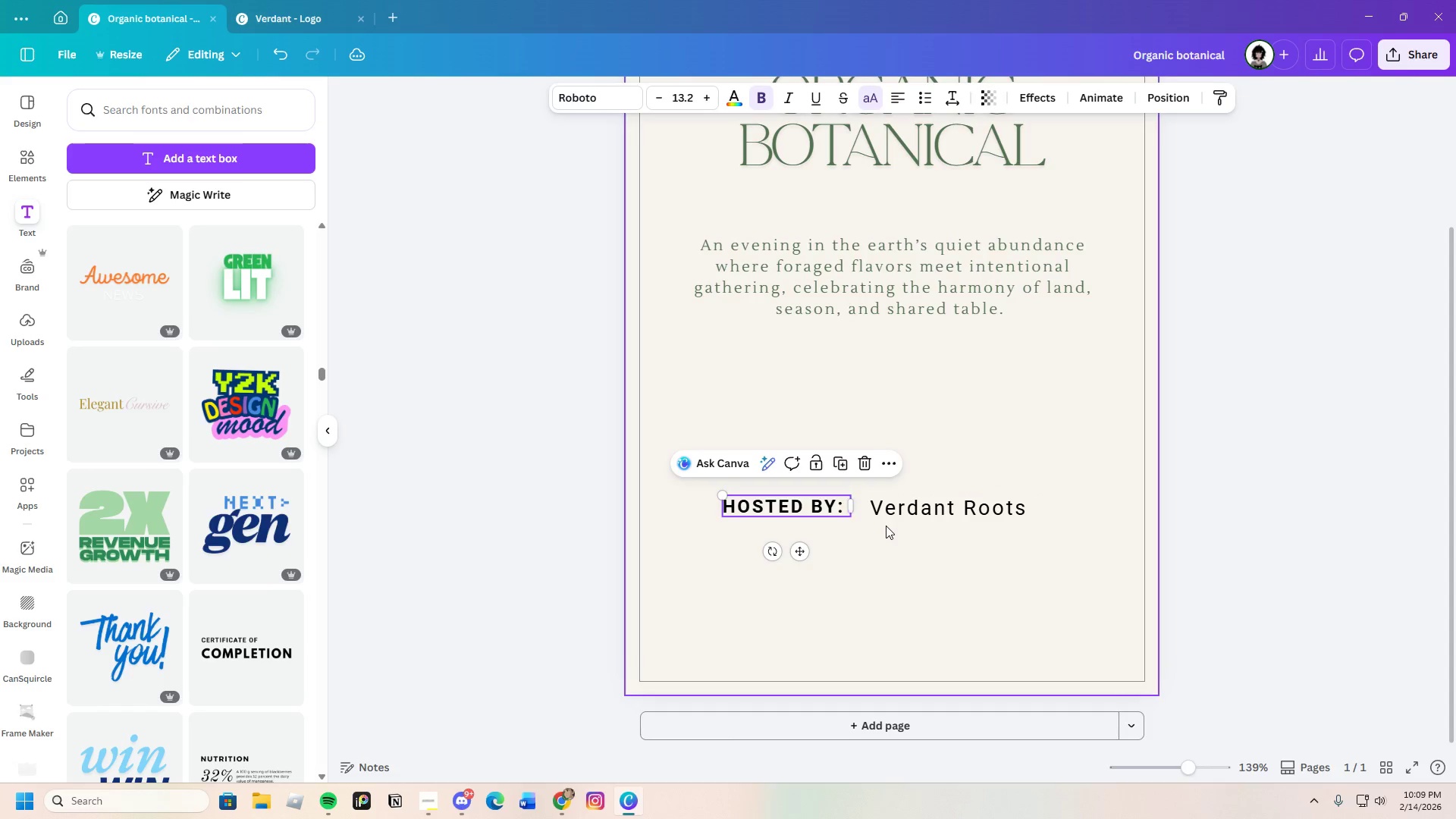 
left_click([886, 526])
 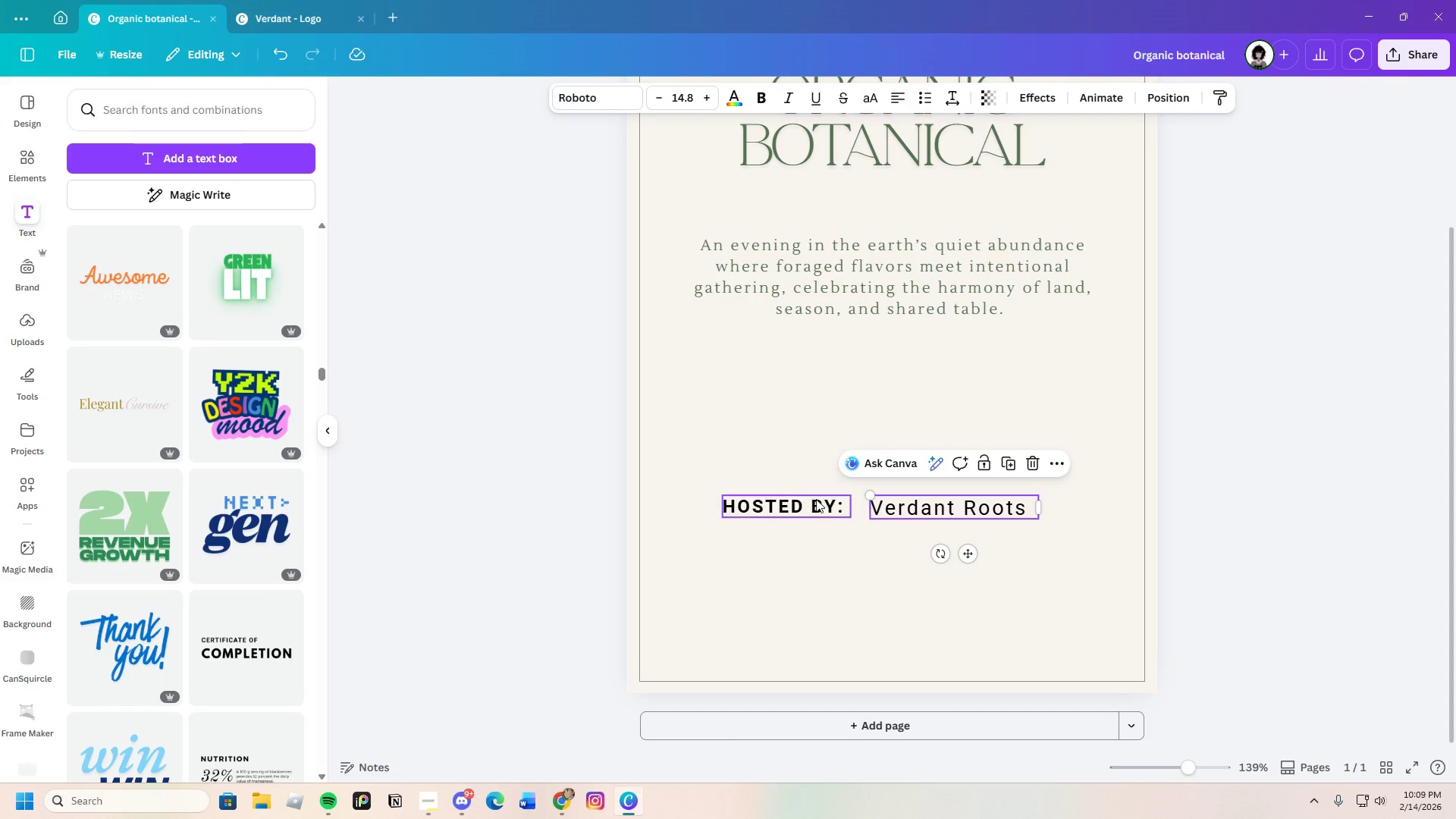 
left_click([796, 497])
 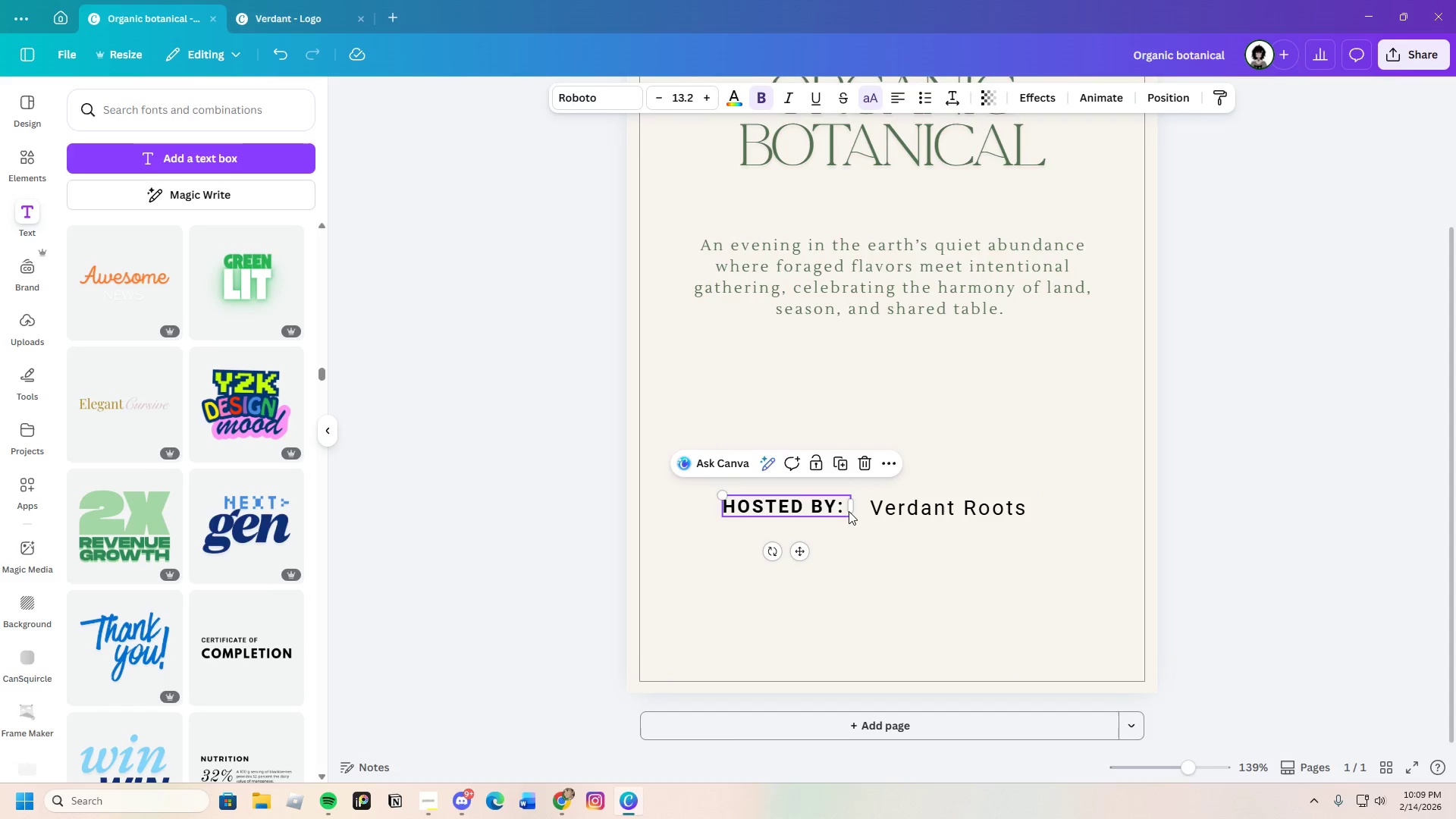 
left_click([844, 511])
 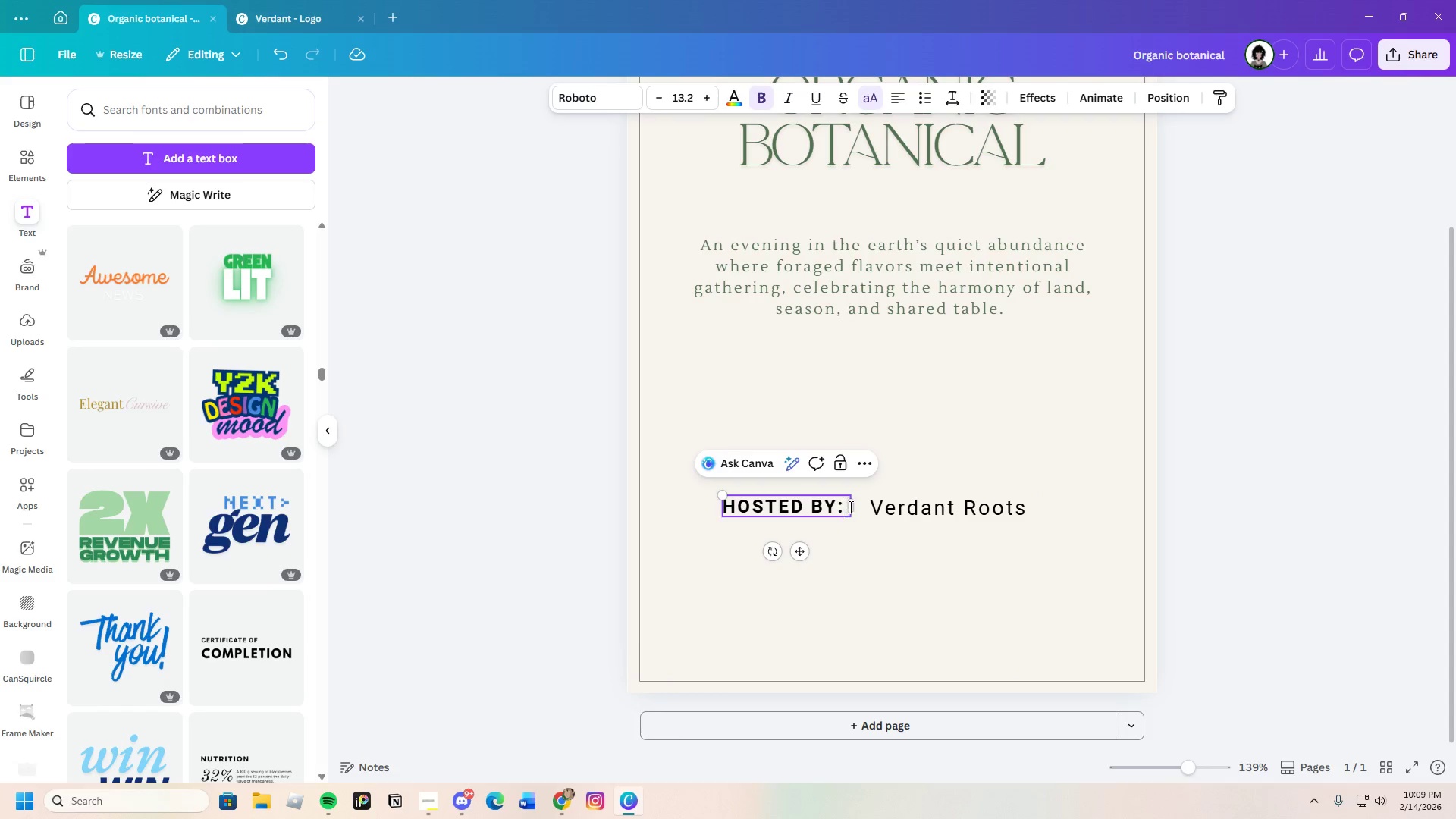 
left_click_drag(start_coordinate=[849, 507], to_coordinate=[720, 507])
 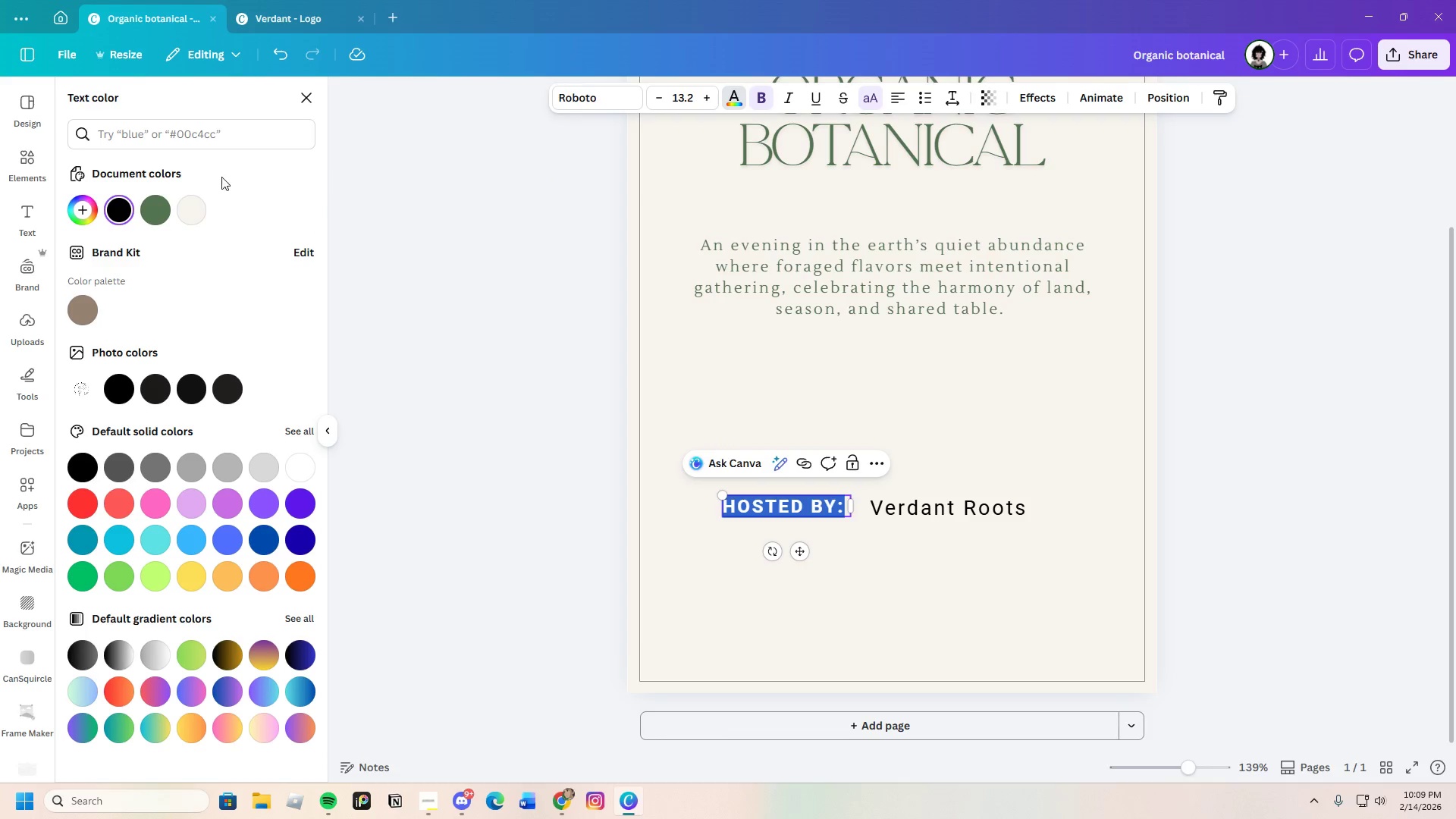 
left_click([154, 213])
 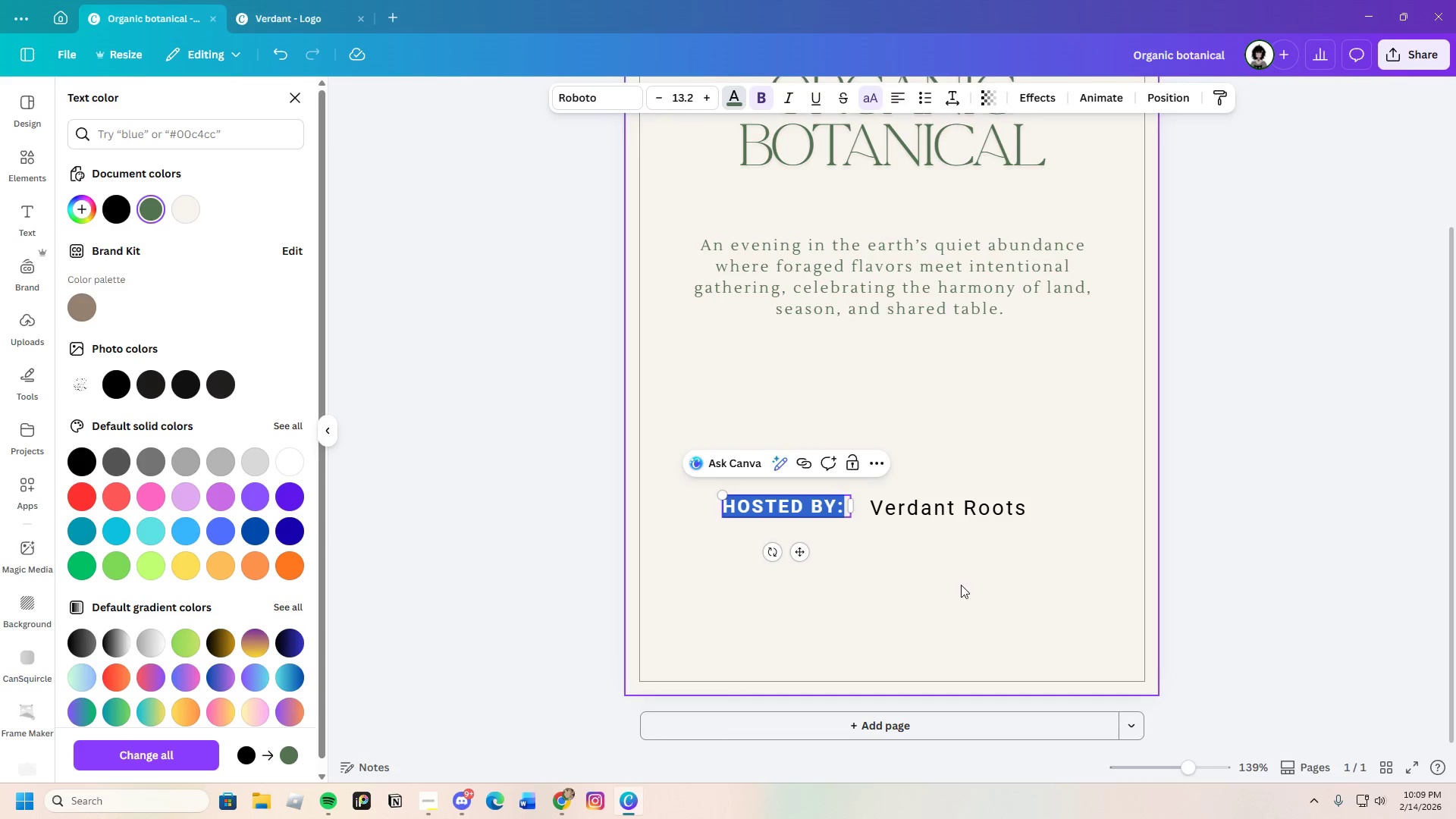 
left_click([961, 585])
 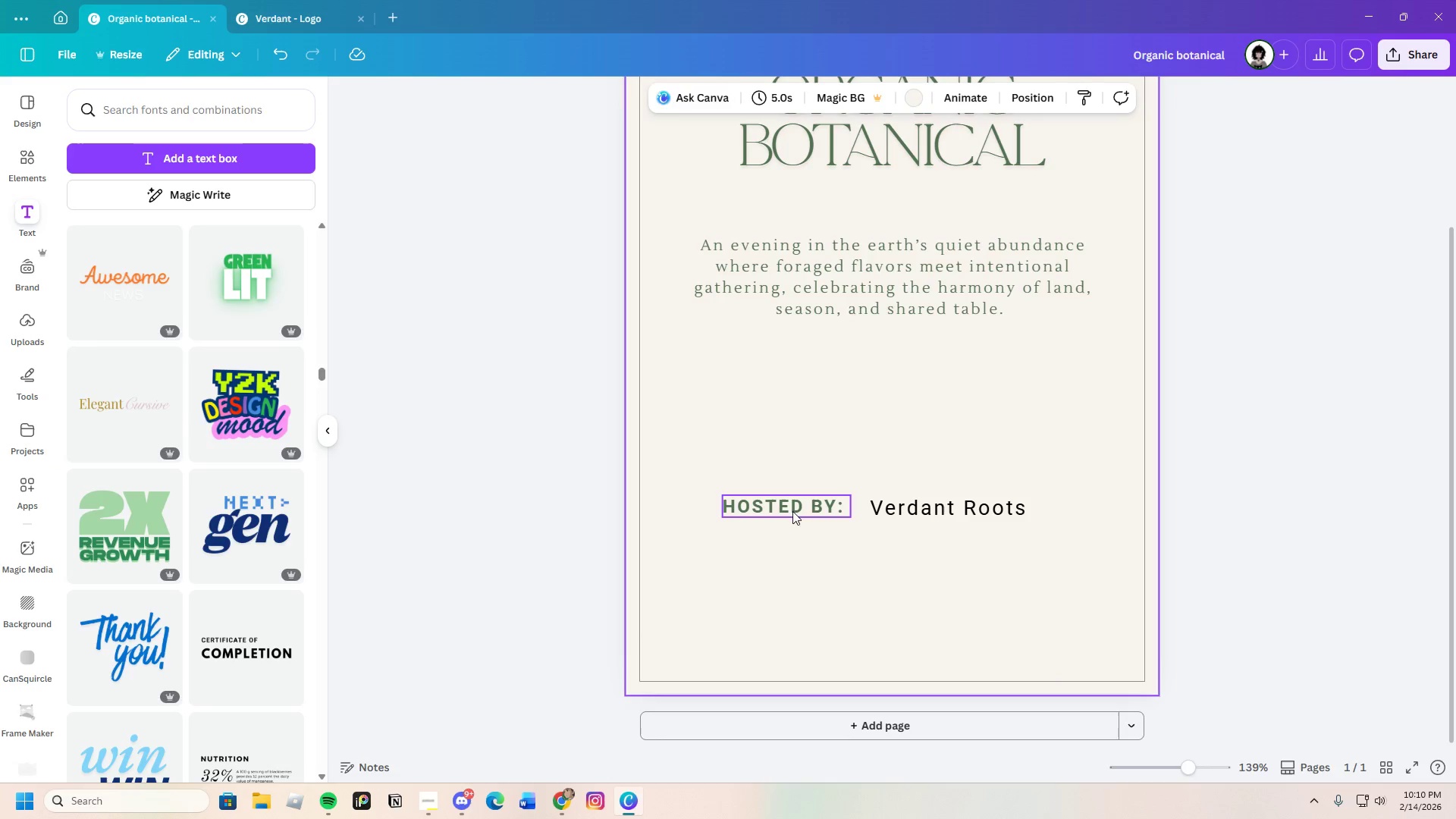 
left_click_drag(start_coordinate=[788, 505], to_coordinate=[794, 505])
 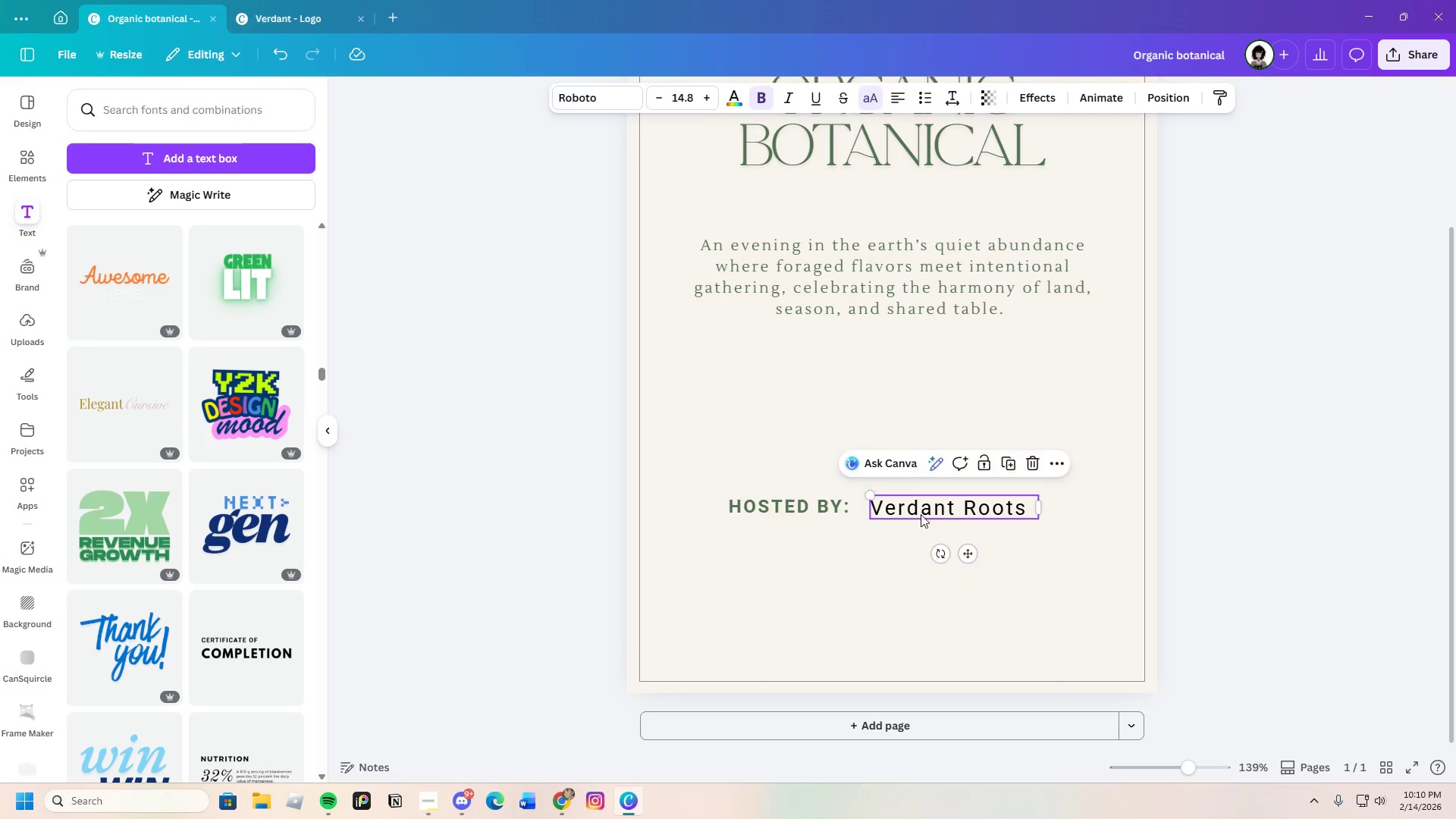 
left_click([921, 514])
 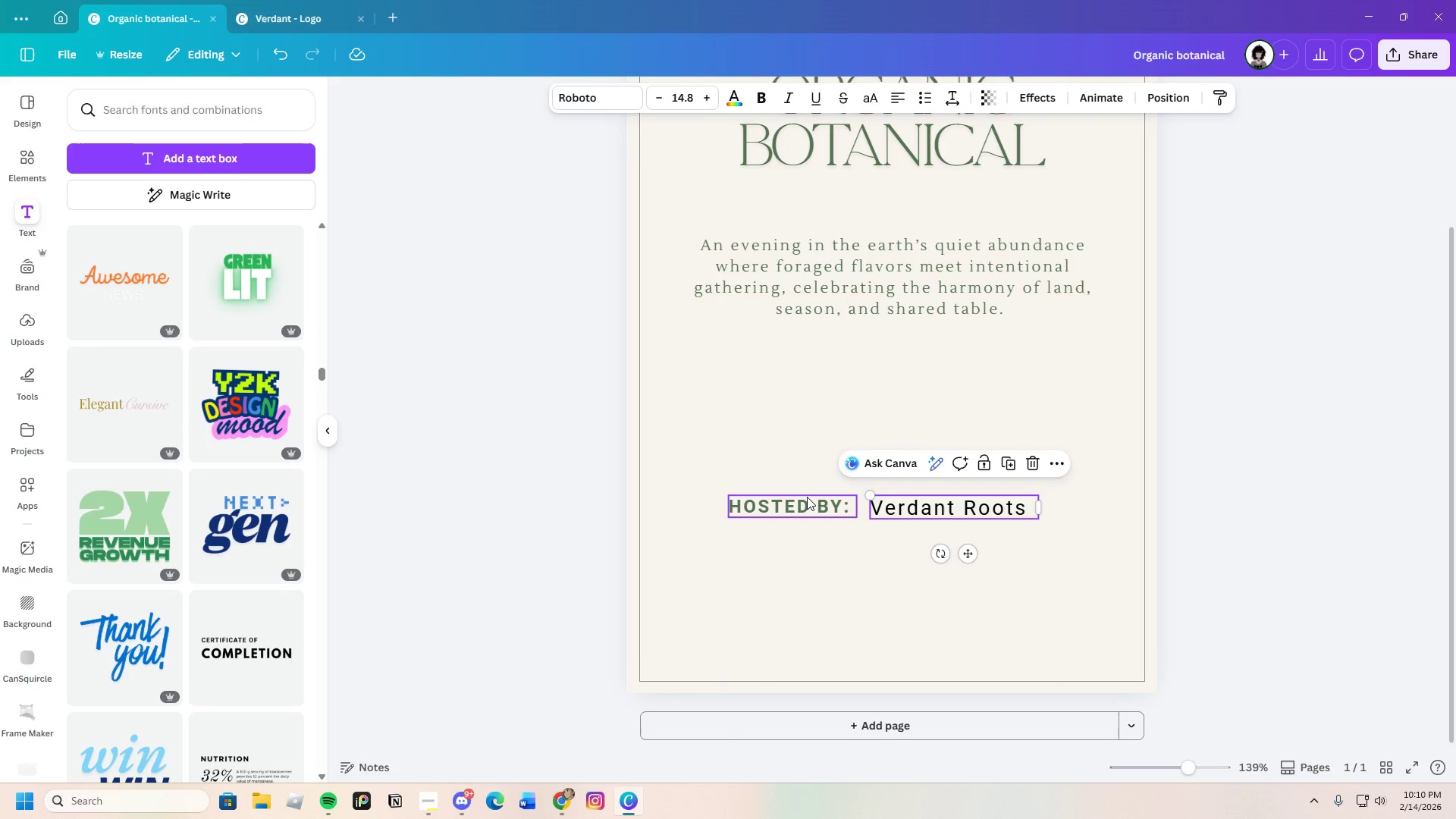 
left_click([807, 498])
 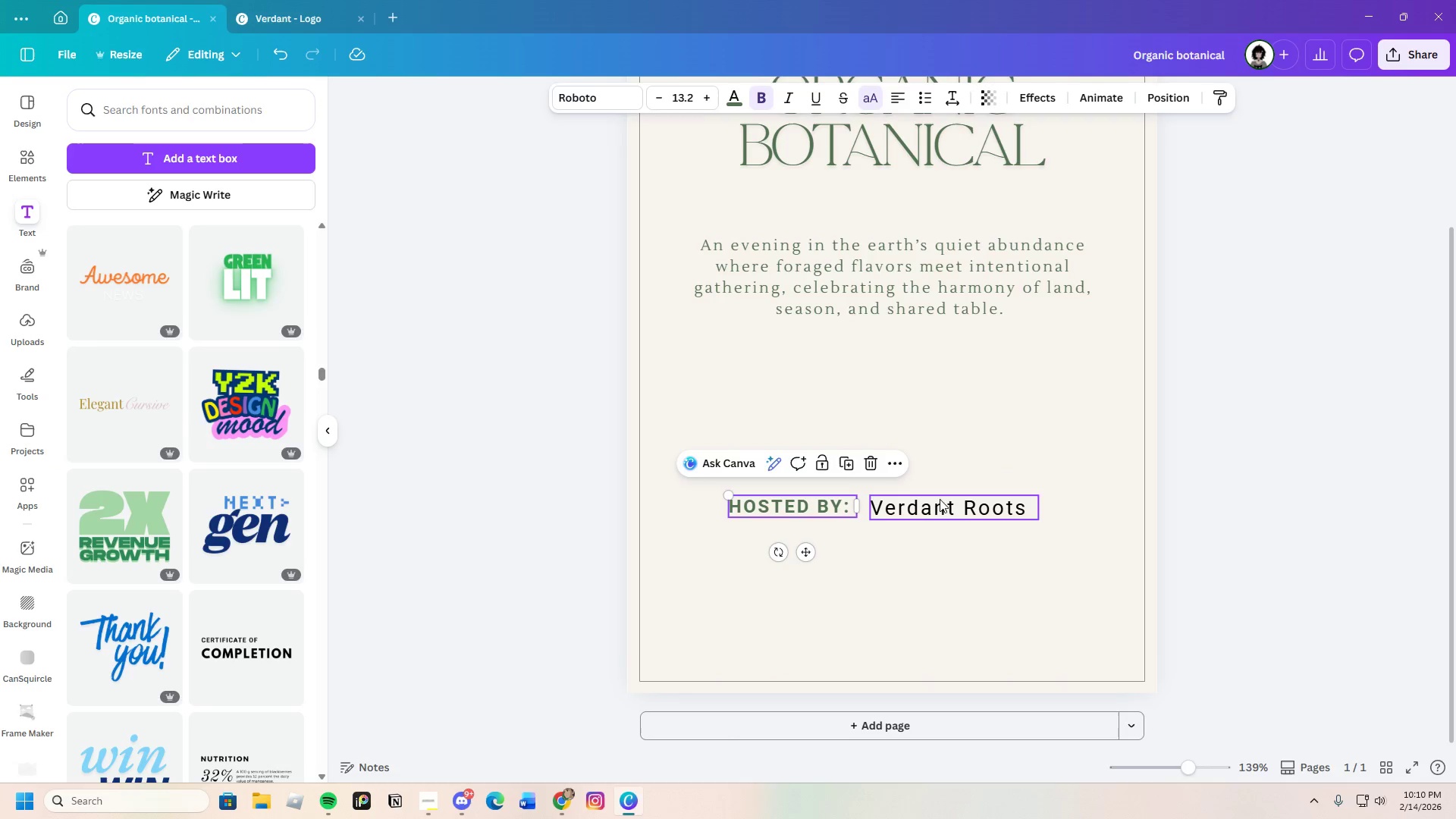 
left_click([947, 498])
 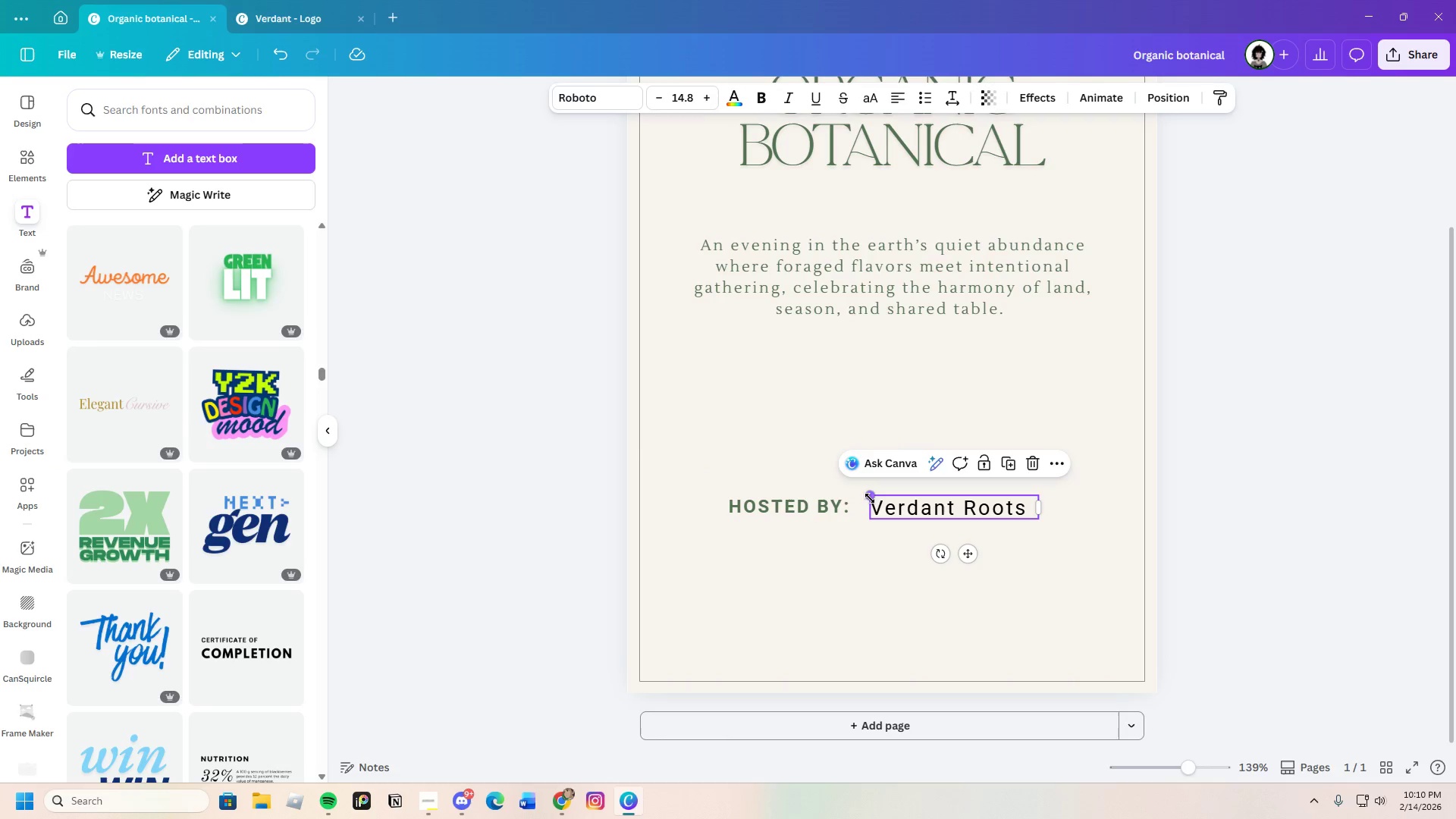 
left_click_drag(start_coordinate=[874, 497], to_coordinate=[893, 501])
 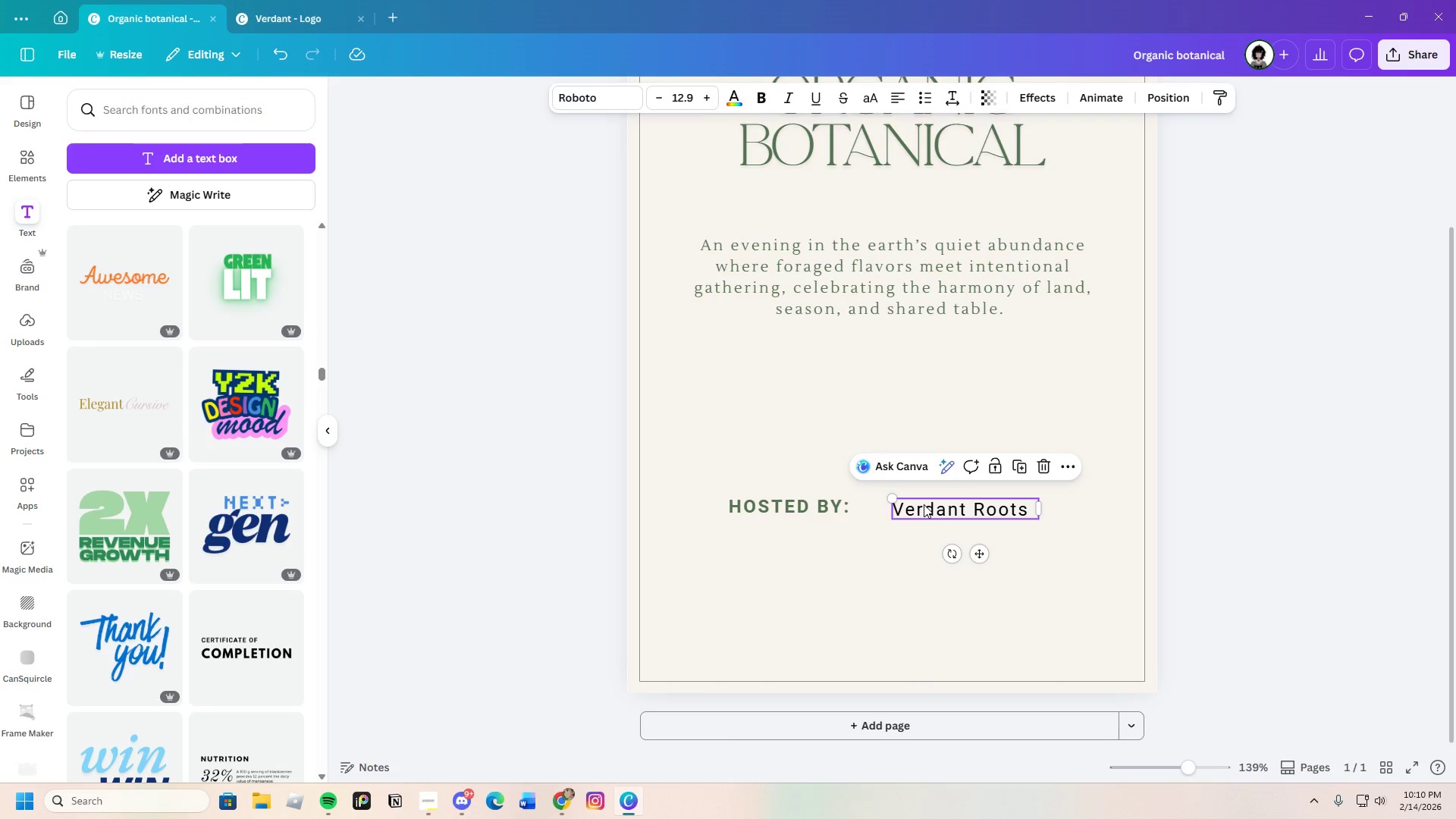 
left_click([924, 504])
 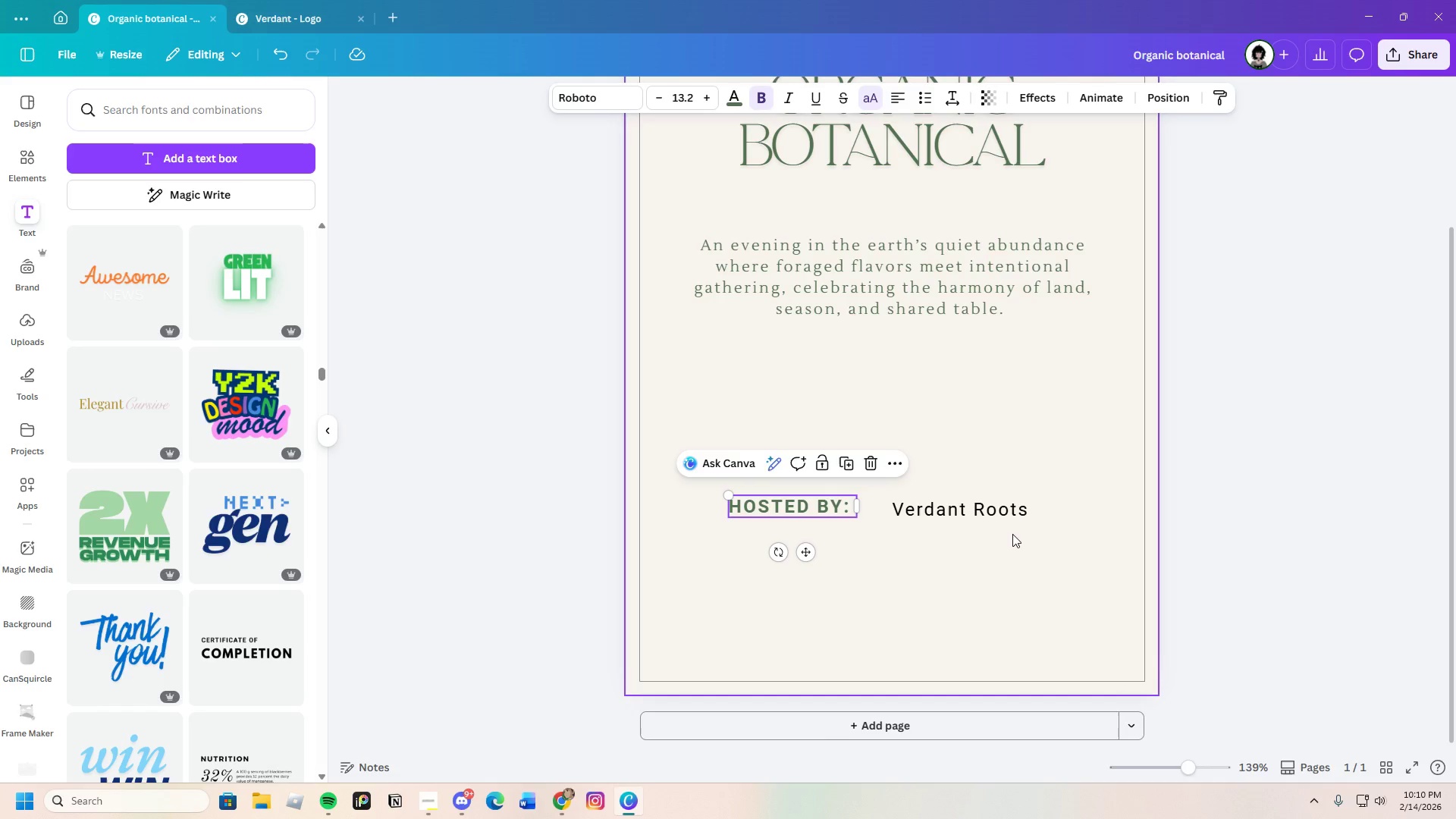 
left_click_drag(start_coordinate=[984, 510], to_coordinate=[947, 506])
 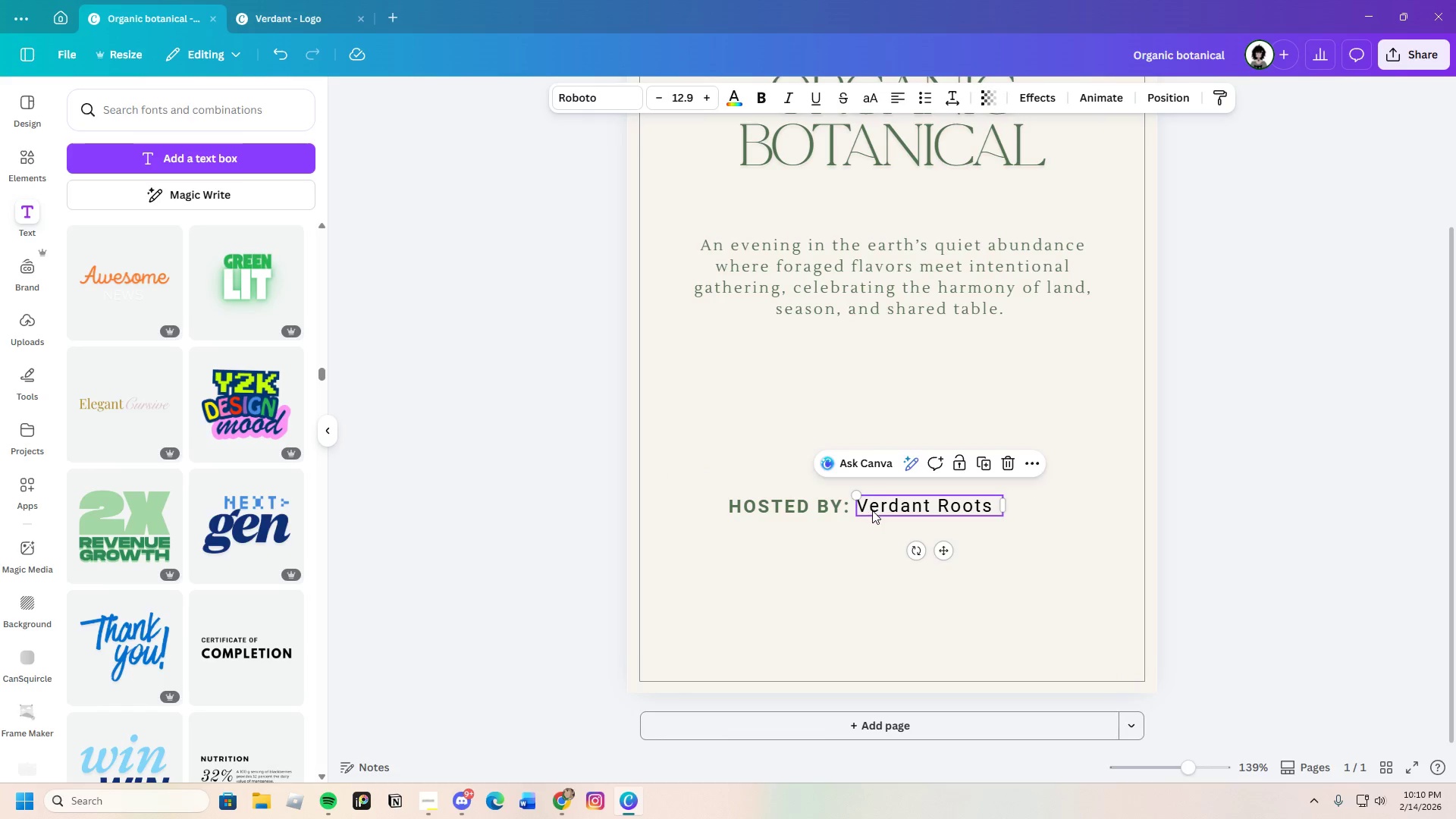 
left_click([871, 510])
 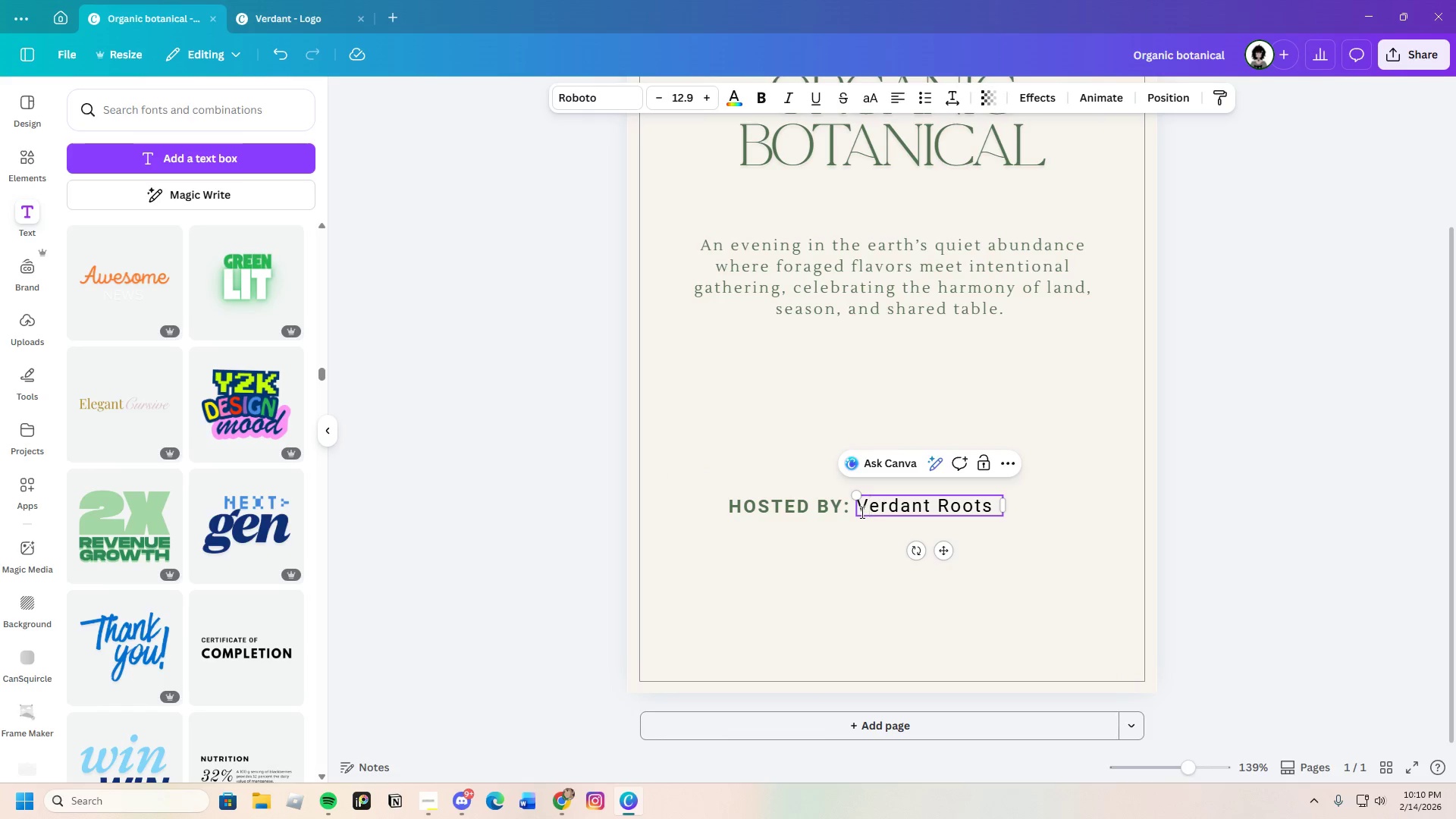 
left_click_drag(start_coordinate=[861, 512], to_coordinate=[992, 515])
 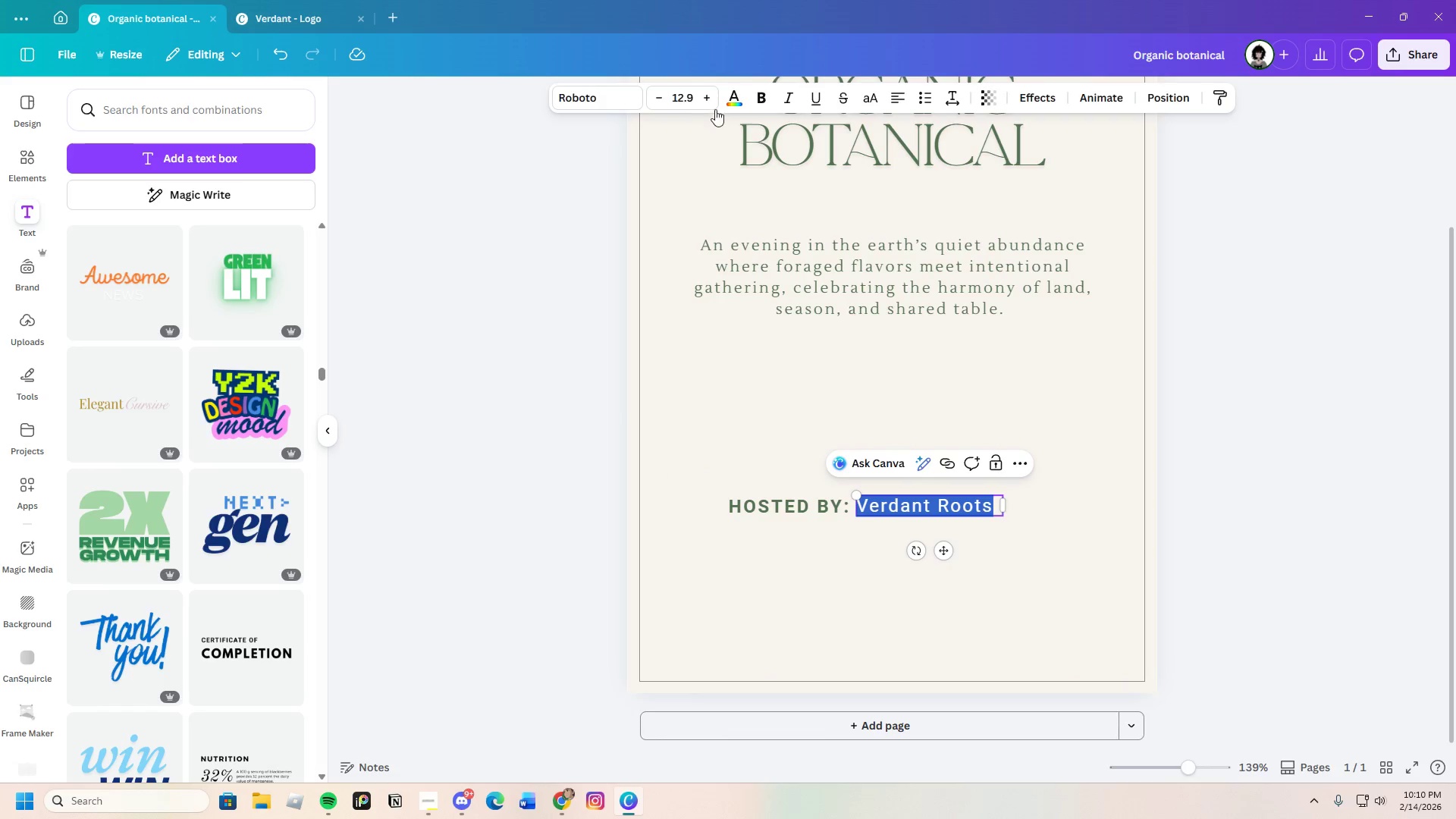 
left_click([732, 105])
 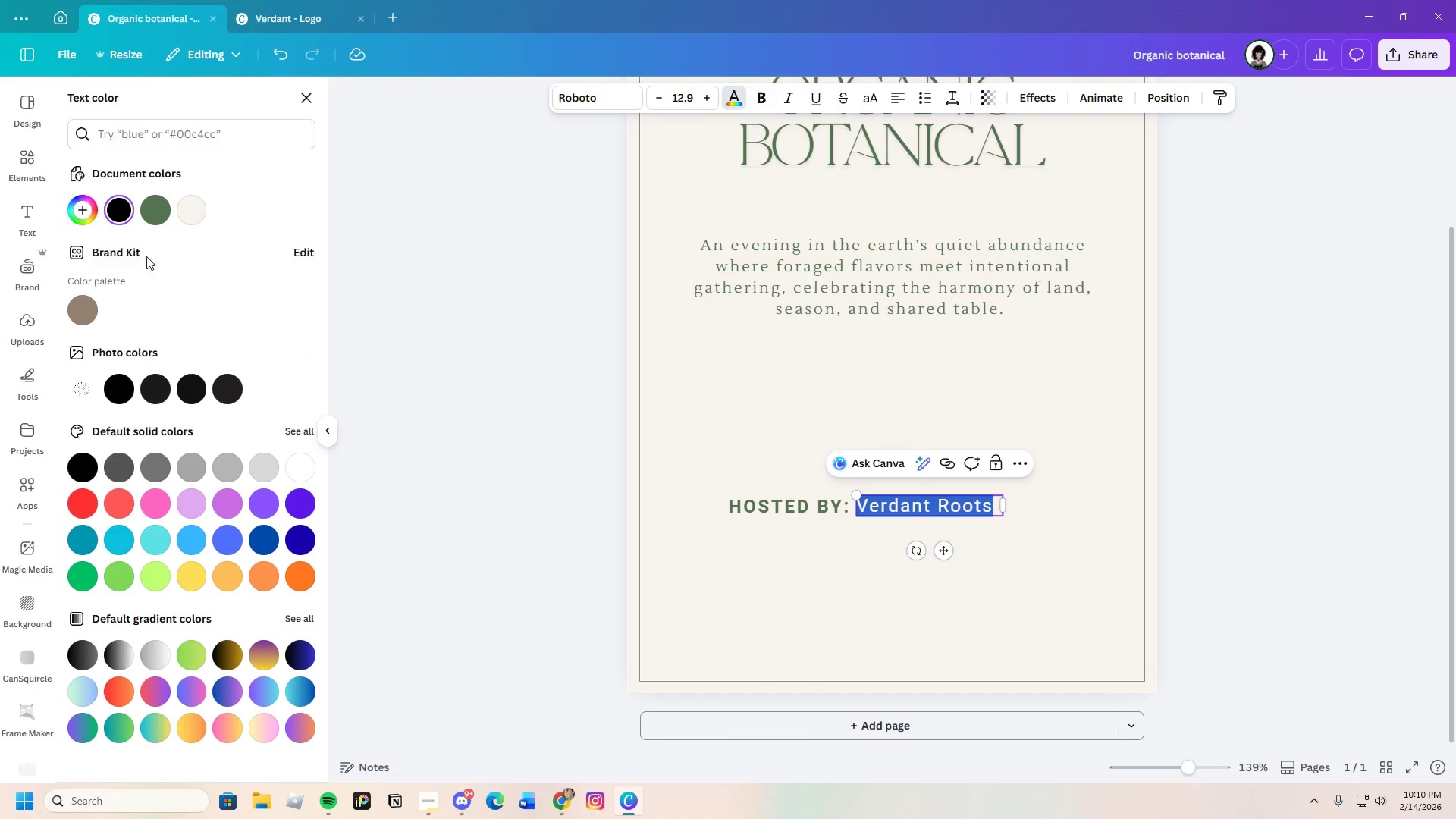 
left_click([152, 215])
 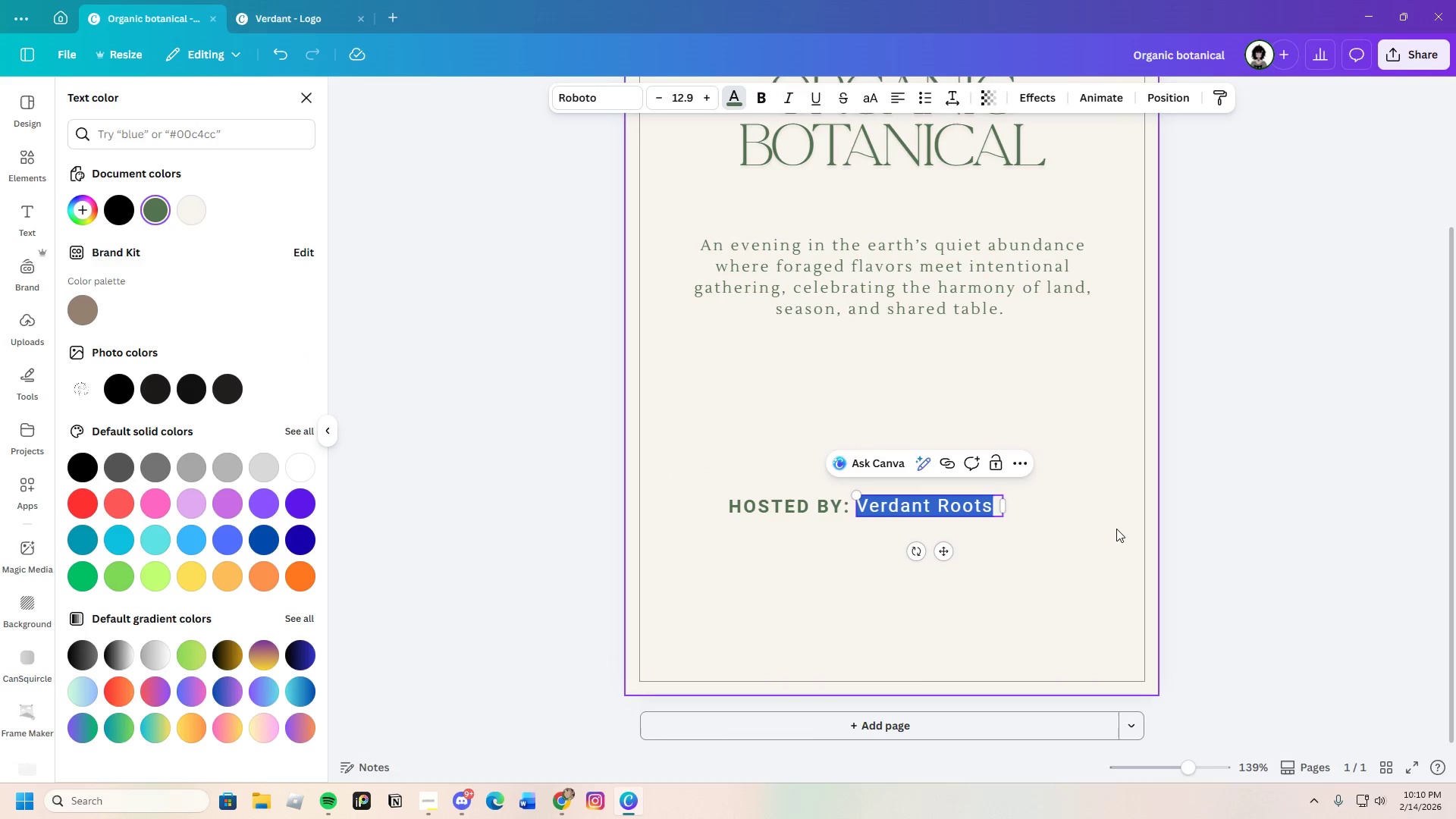 
left_click([1117, 530])
 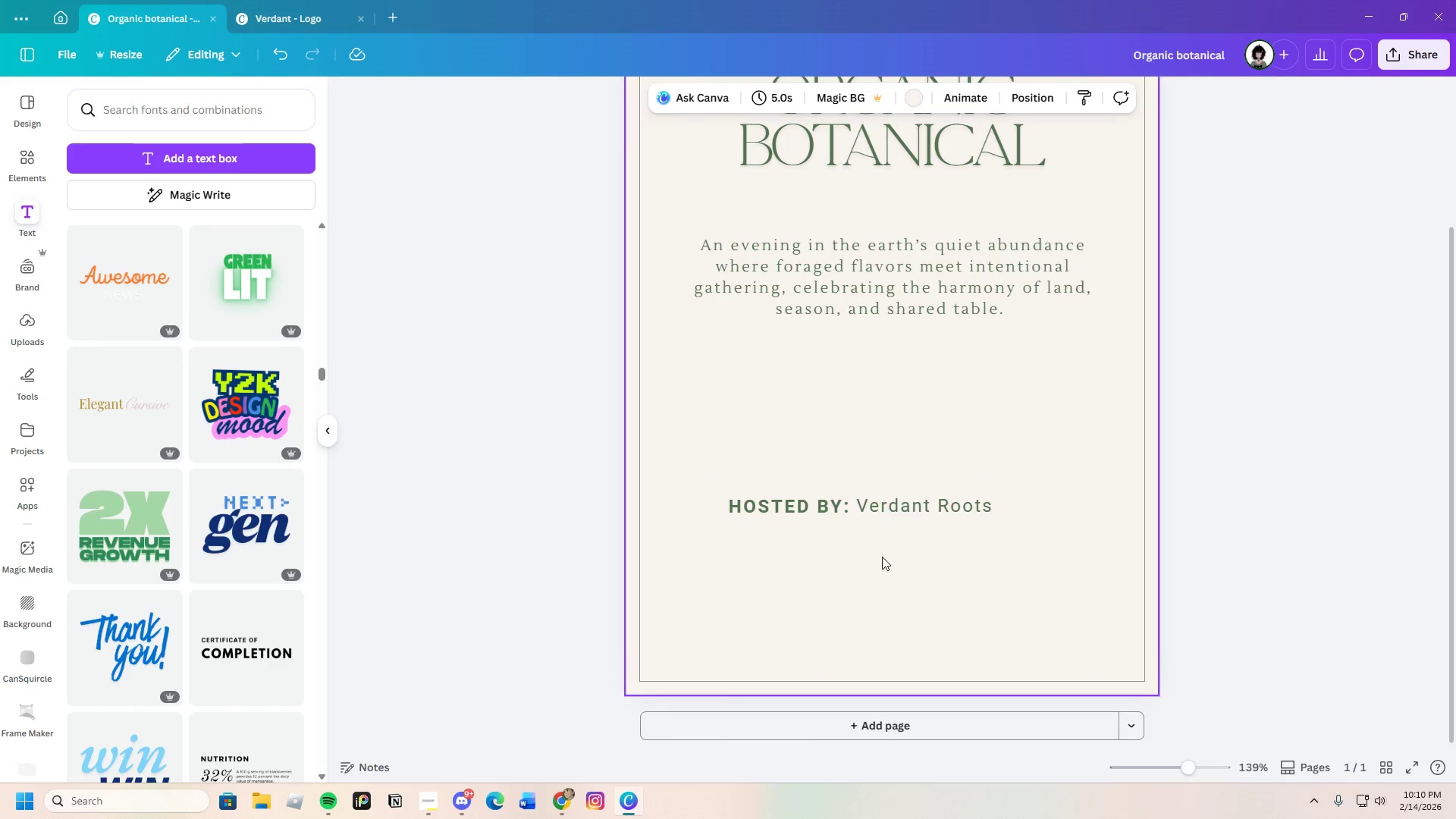 
left_click_drag(start_coordinate=[936, 507], to_coordinate=[1009, 510])
 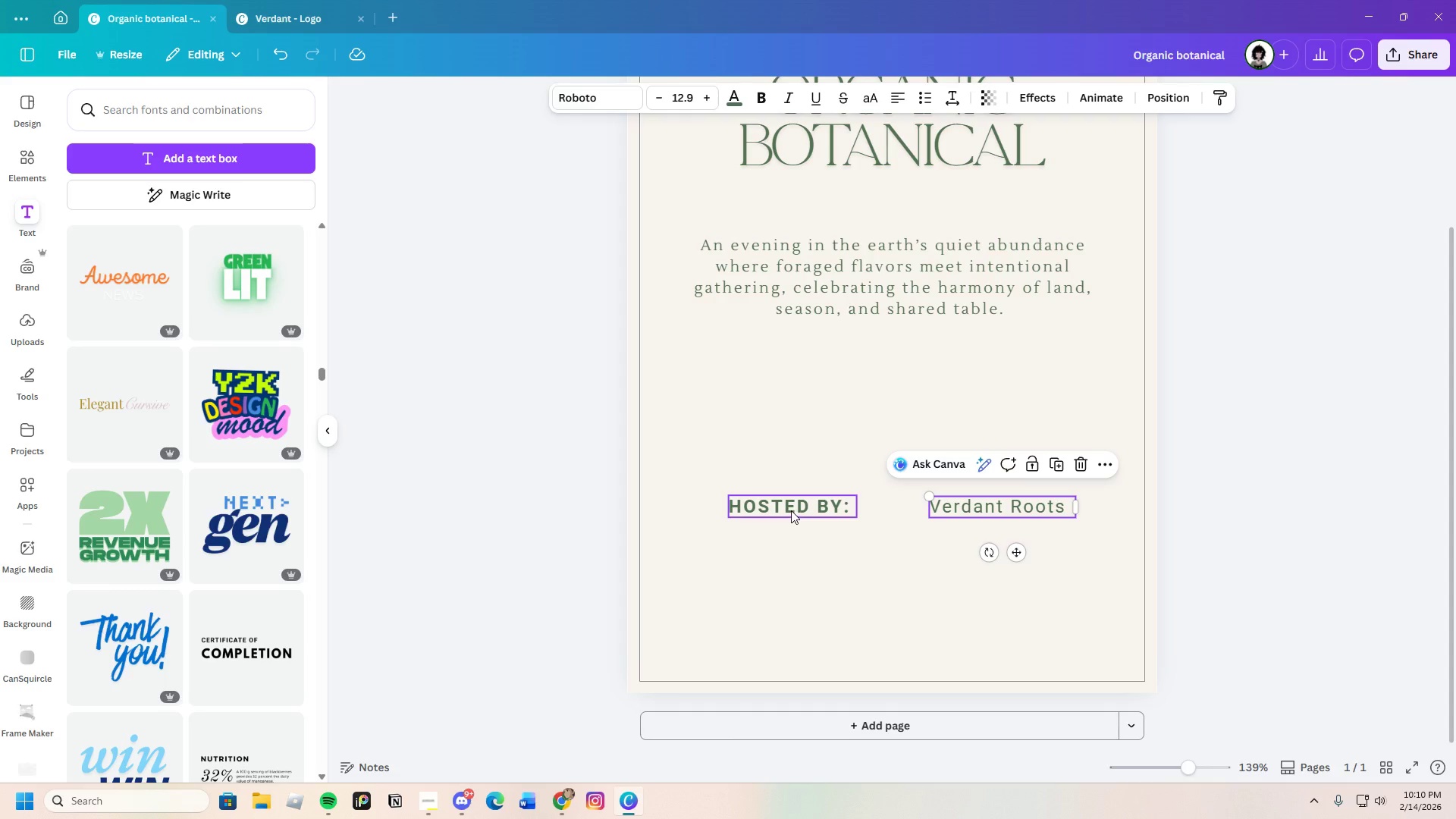 
left_click_drag(start_coordinate=[791, 510], to_coordinate=[842, 510])
 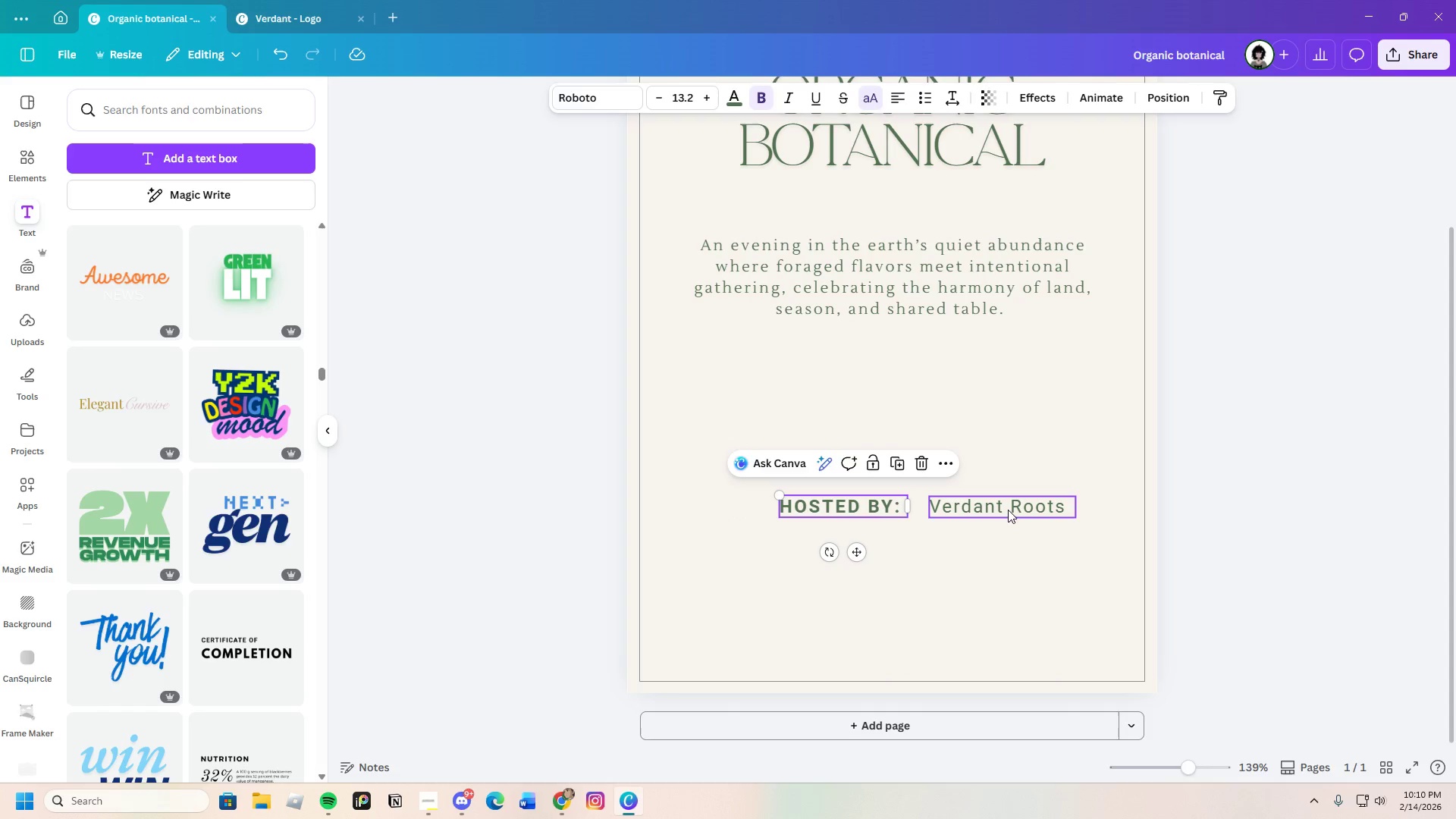 
left_click_drag(start_coordinate=[1005, 507], to_coordinate=[984, 509])
 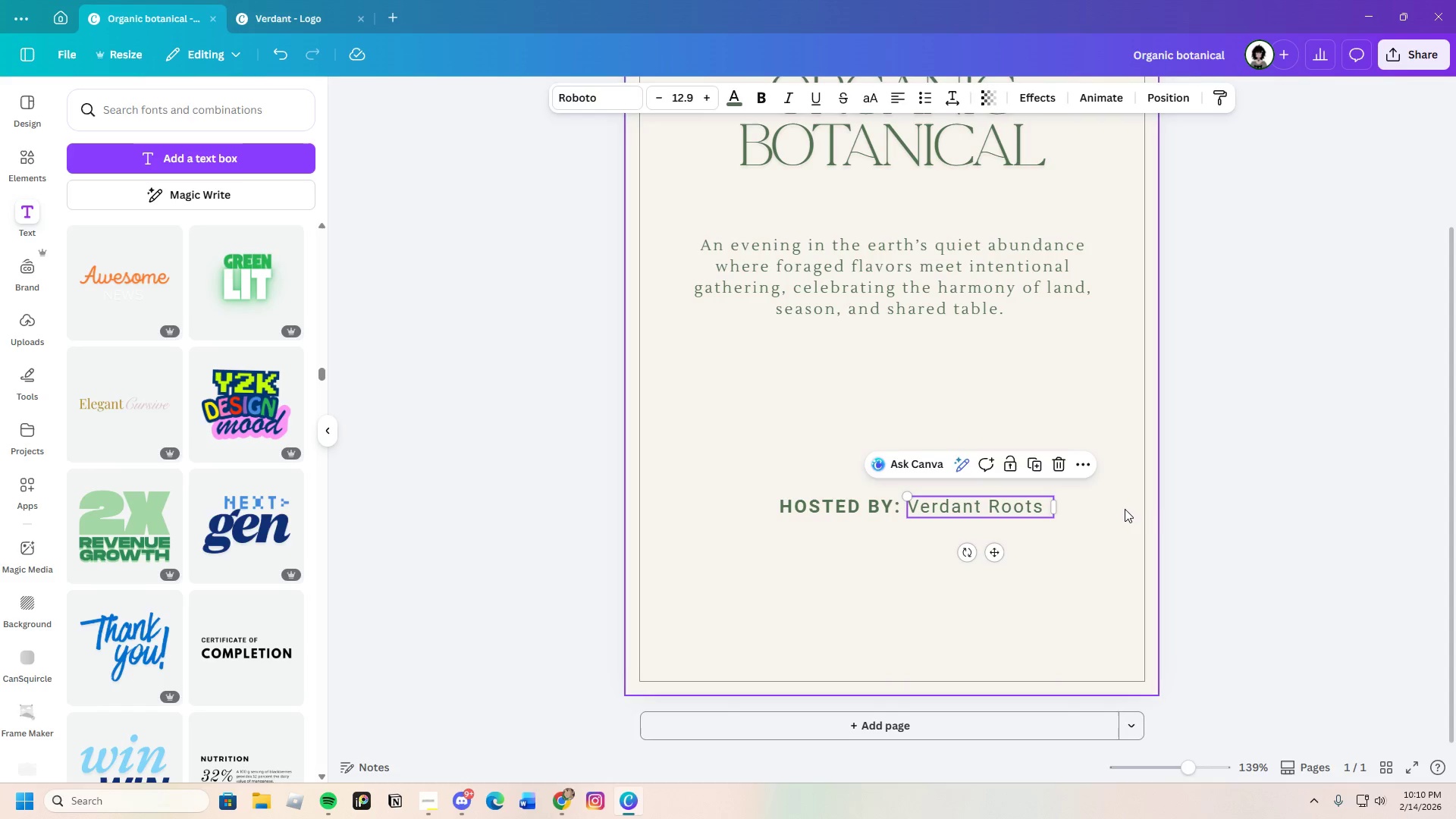 
left_click([1125, 509])
 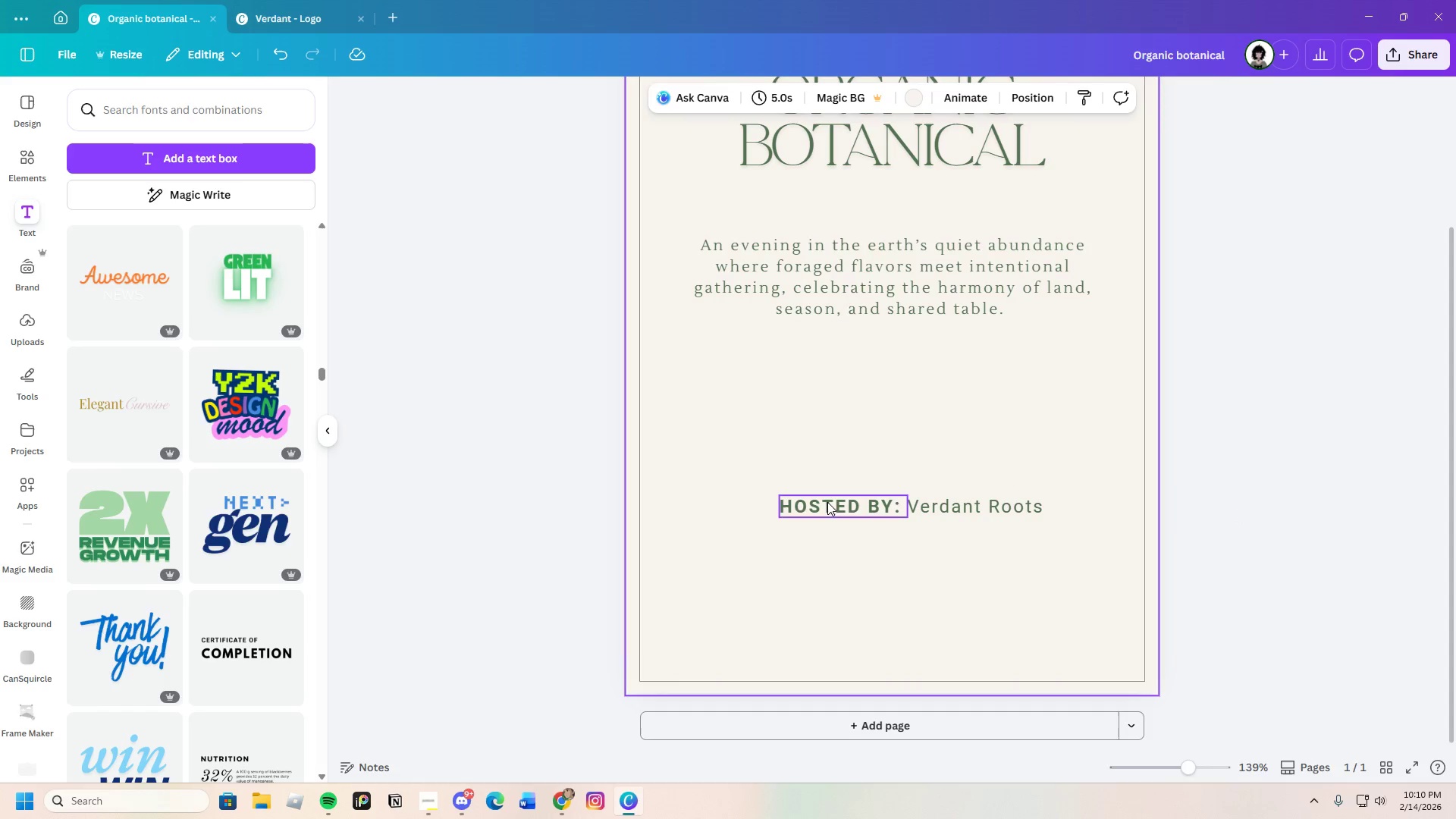 
scroll: coordinate [908, 610], scroll_direction: up, amount: 1.0
 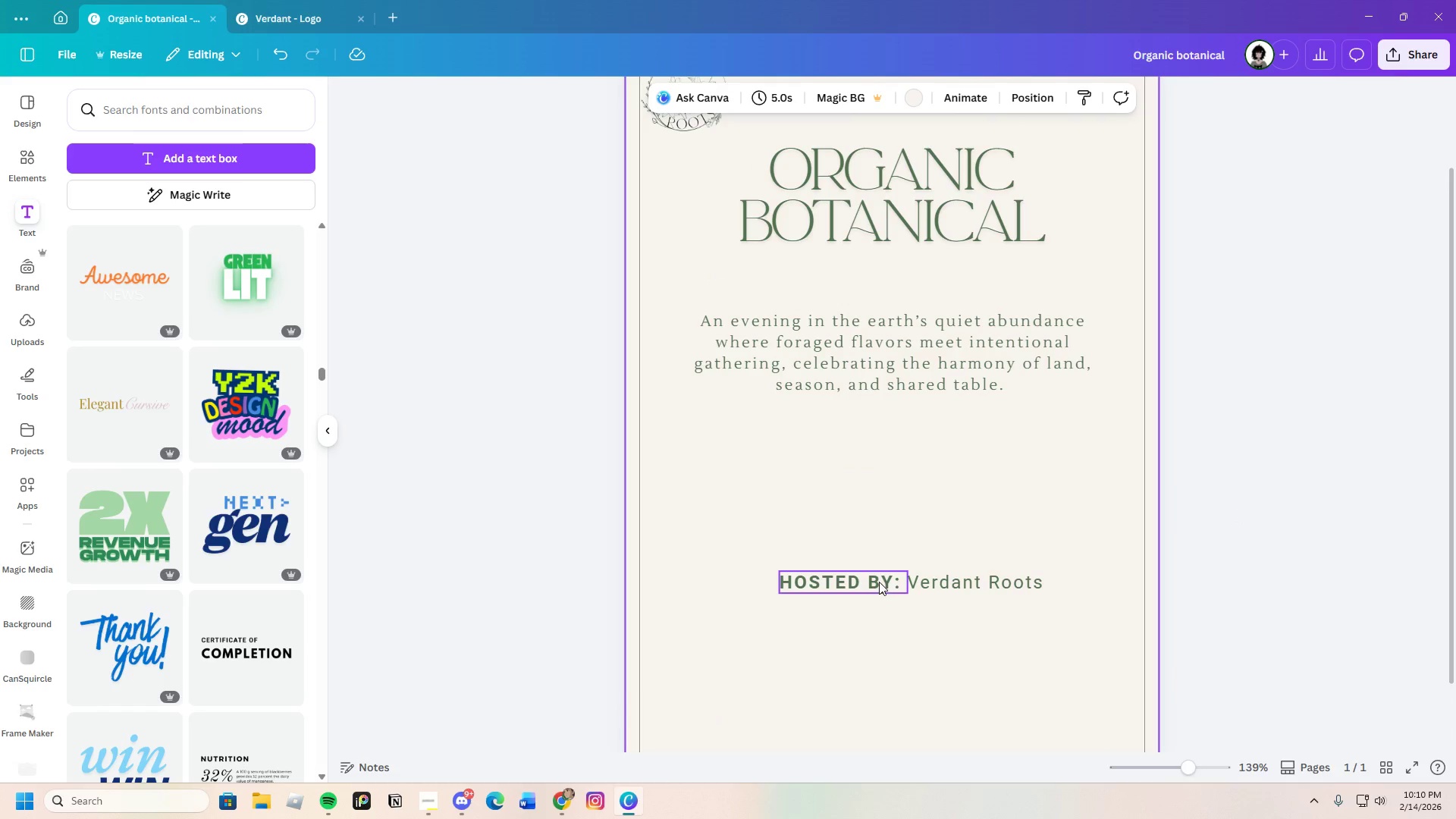 
scroll: coordinate [878, 581], scroll_direction: down, amount: 3.0
 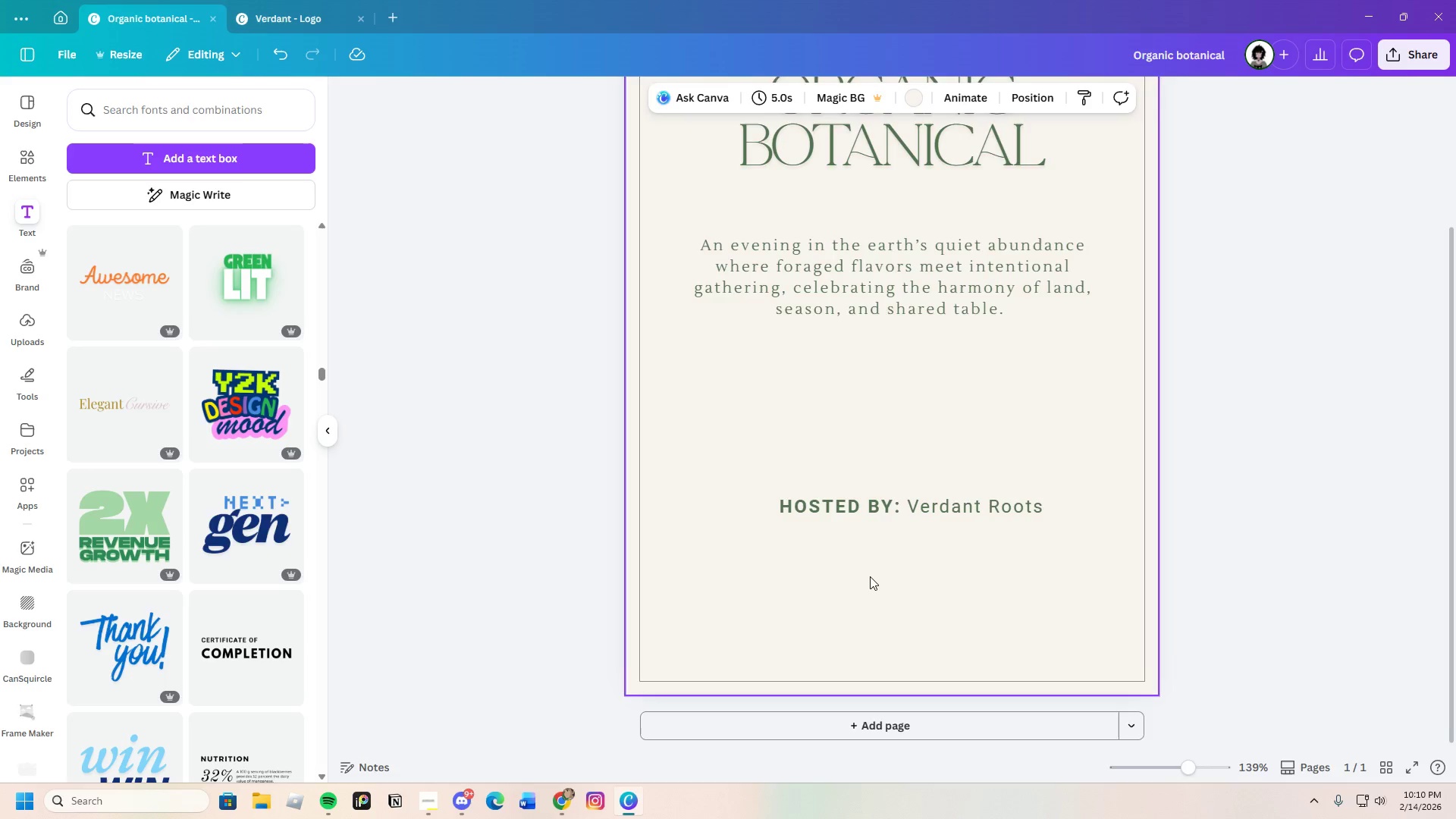 
scroll: coordinate [870, 576], scroll_direction: up, amount: 2.0
 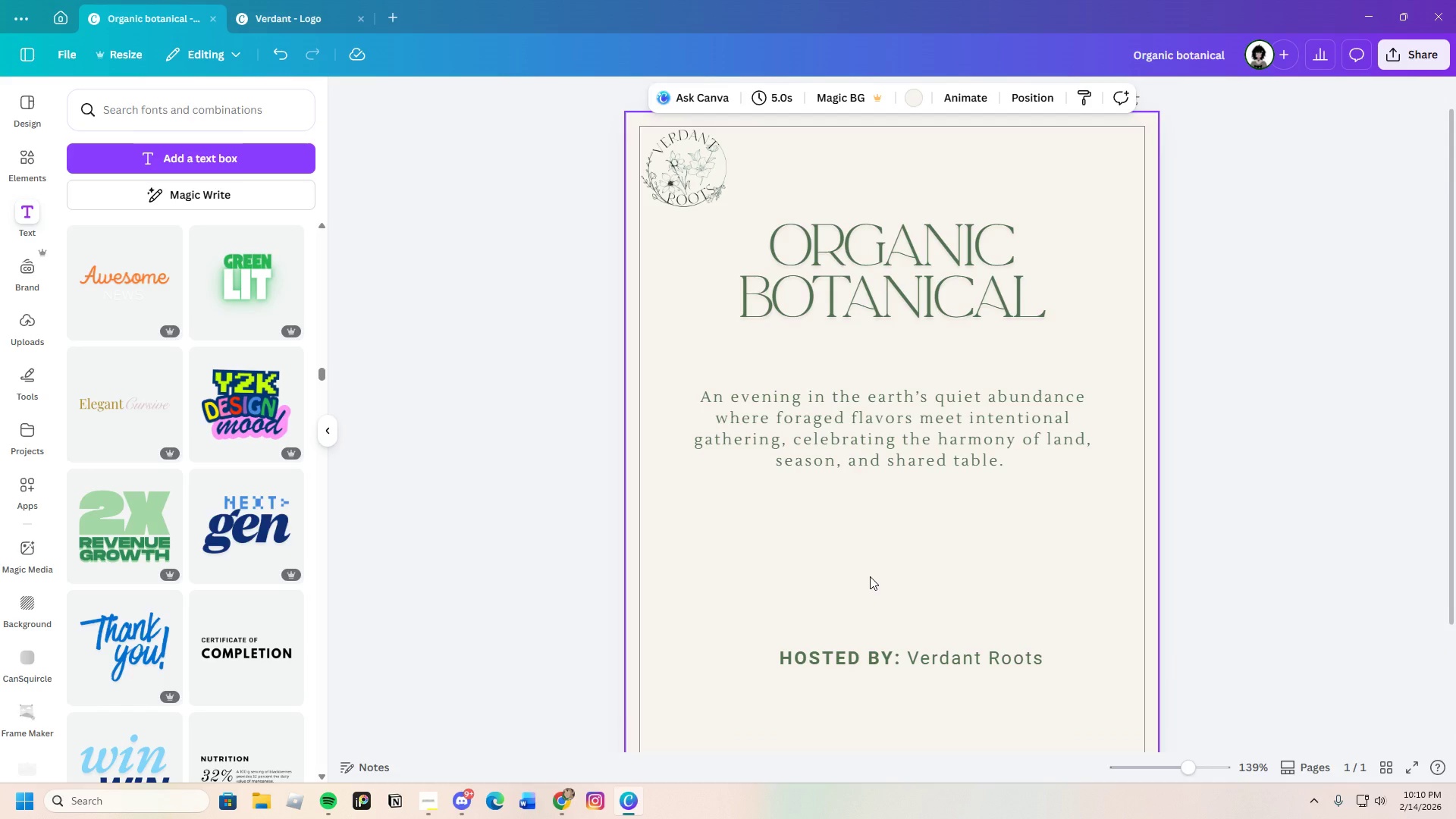 
scroll: coordinate [870, 576], scroll_direction: down, amount: 3.0
 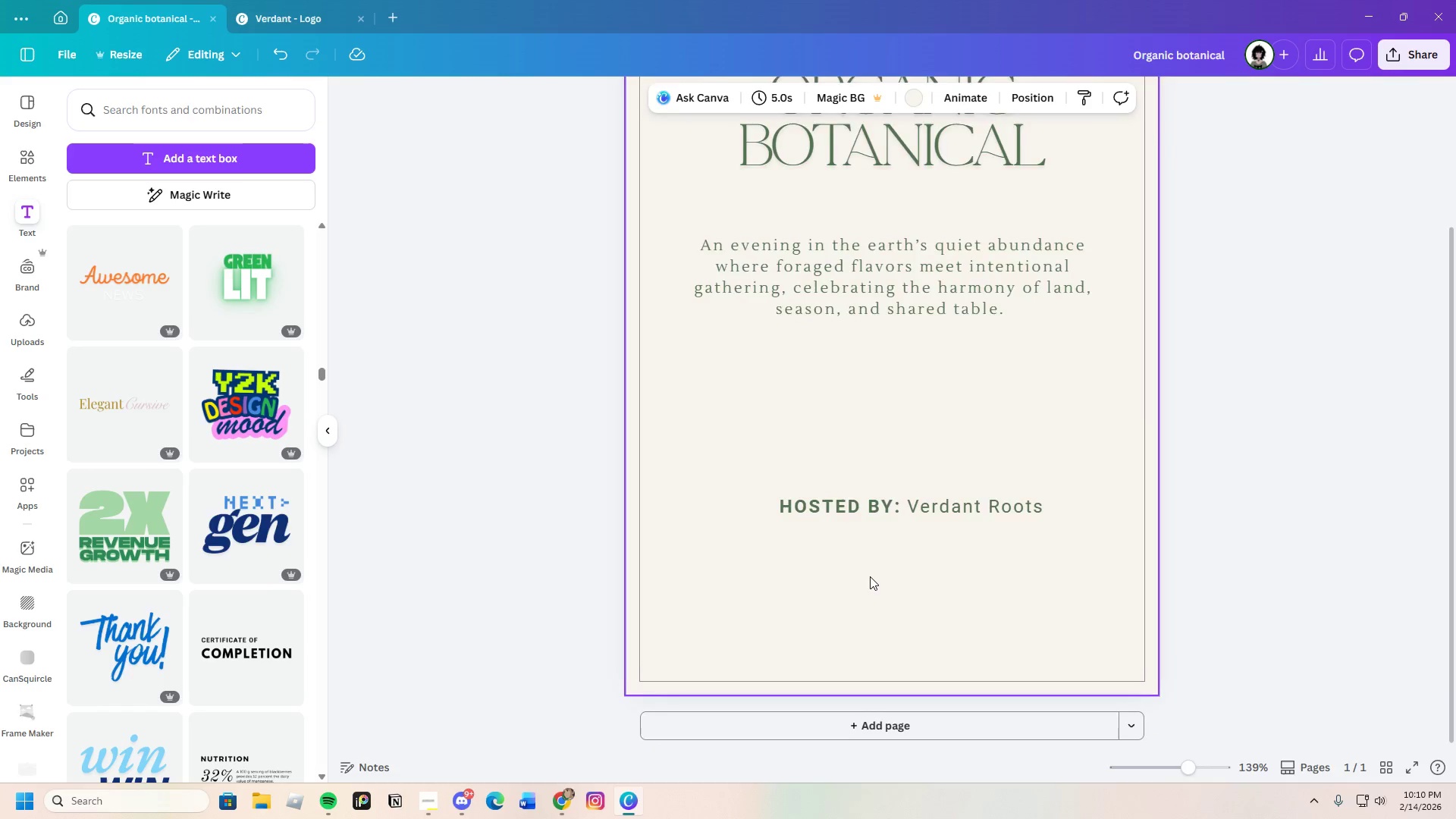 
scroll: coordinate [870, 576], scroll_direction: up, amount: 1.0
 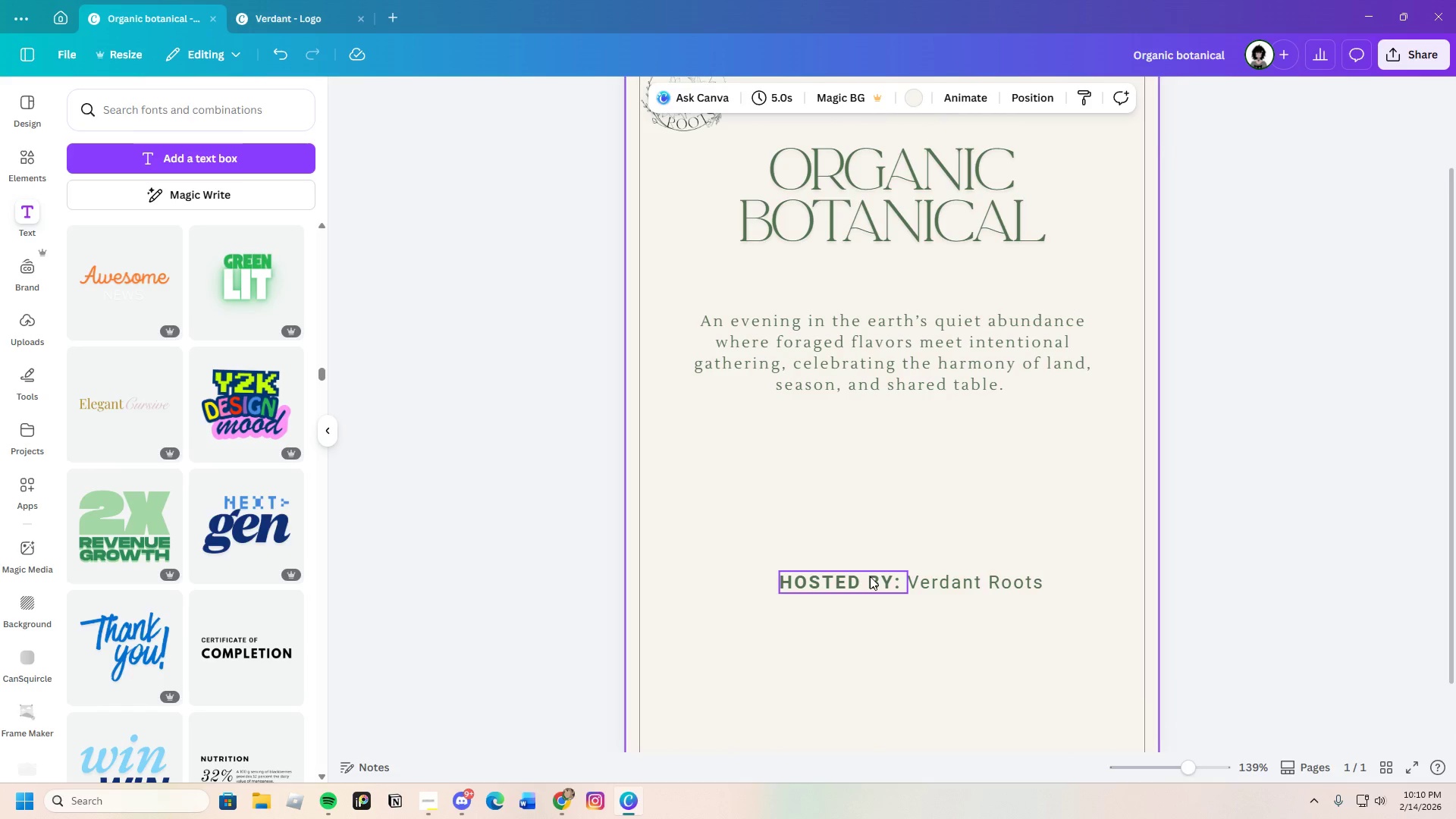 
scroll: coordinate [870, 576], scroll_direction: down, amount: 3.0
 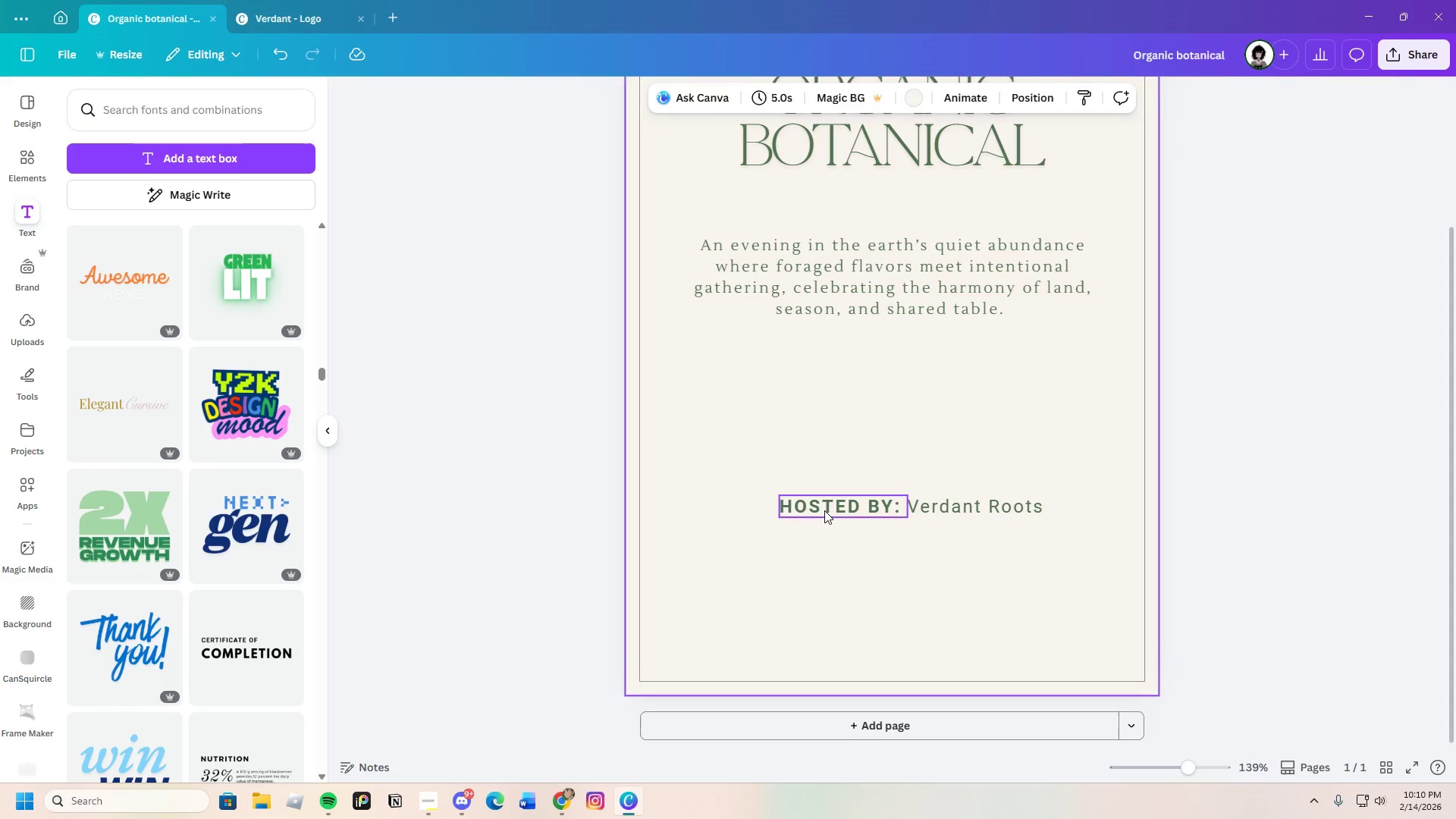 
left_click([824, 510])
 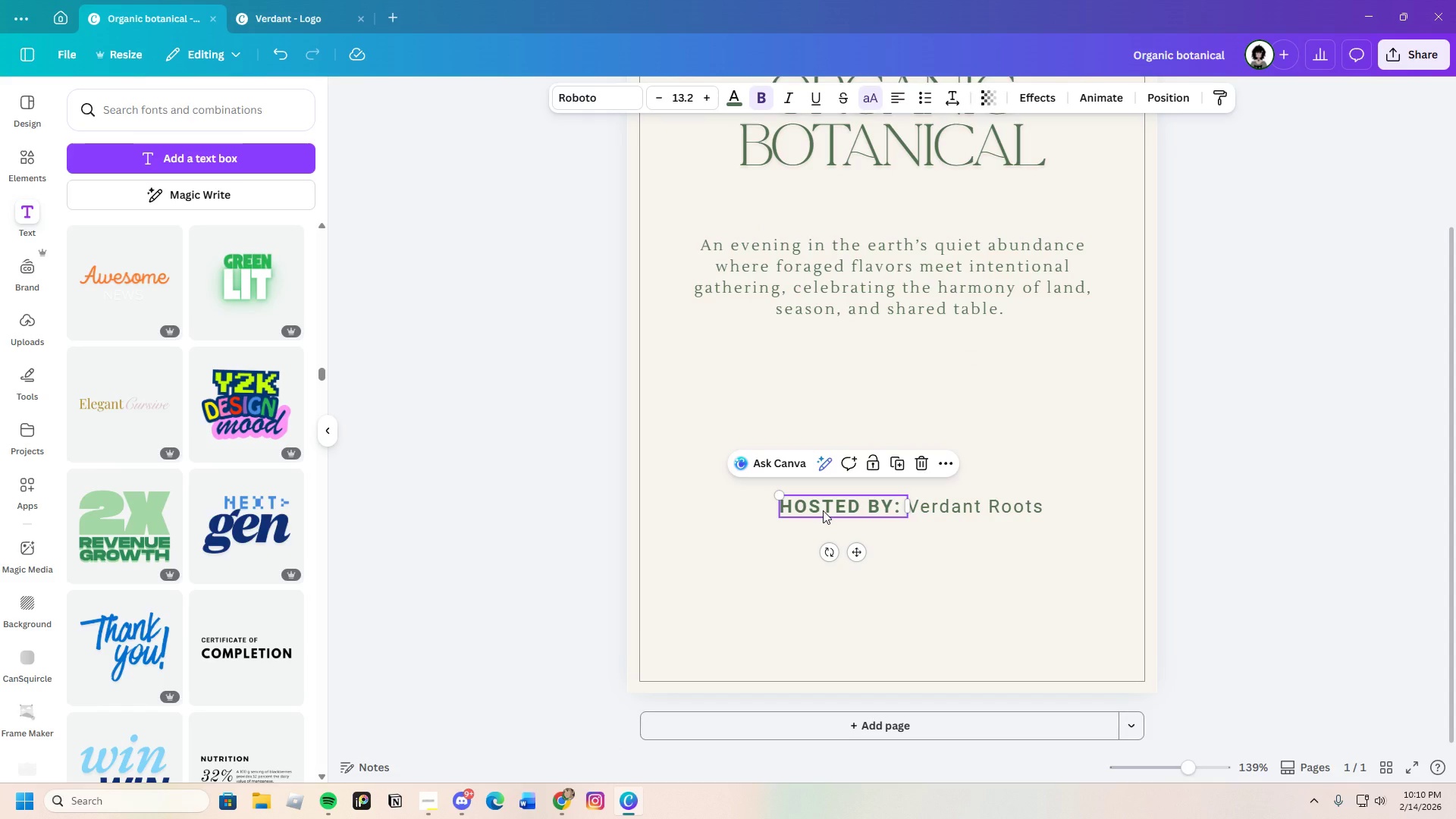 
key(Control+C)
 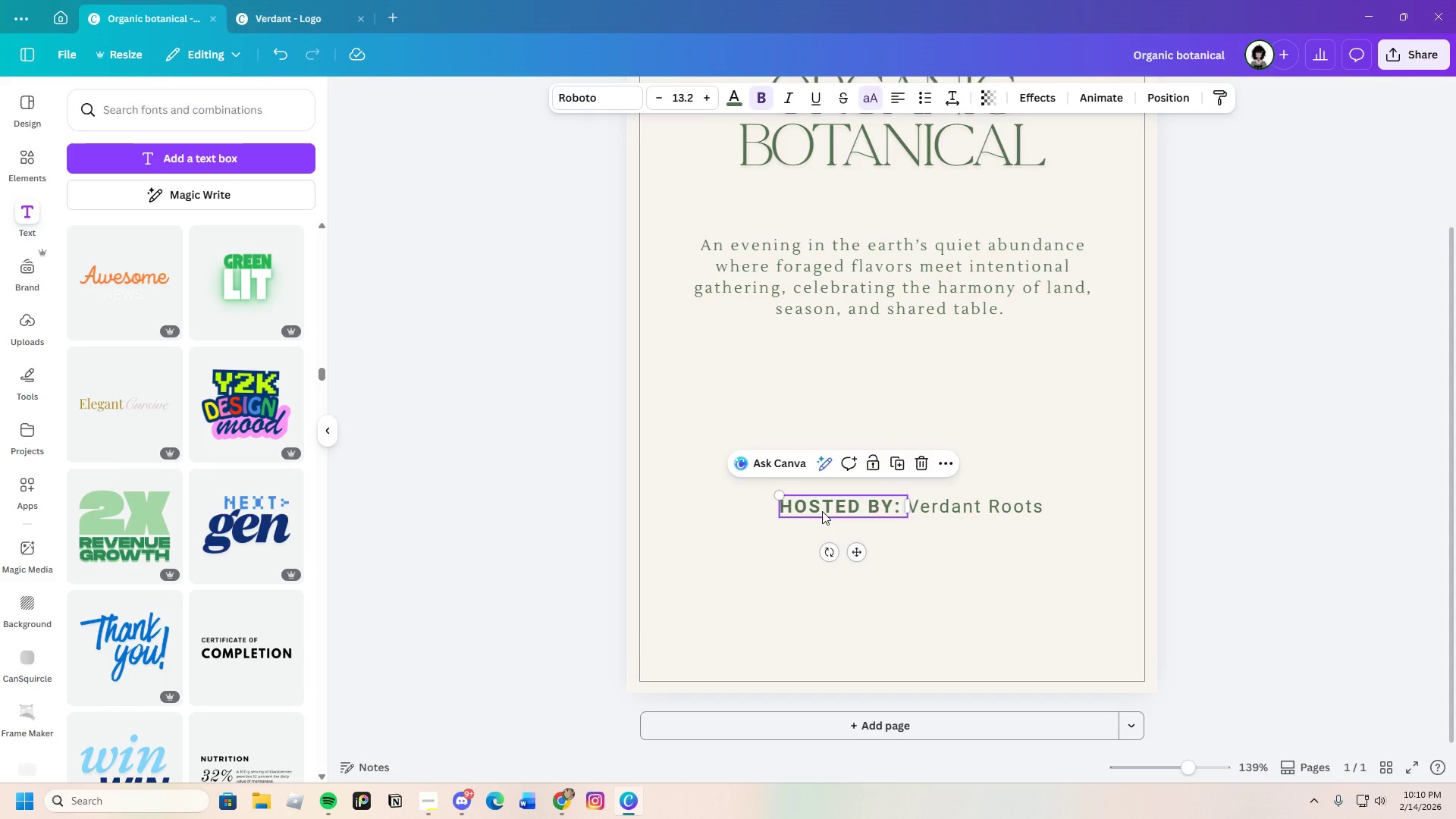 
key(Control+V)
 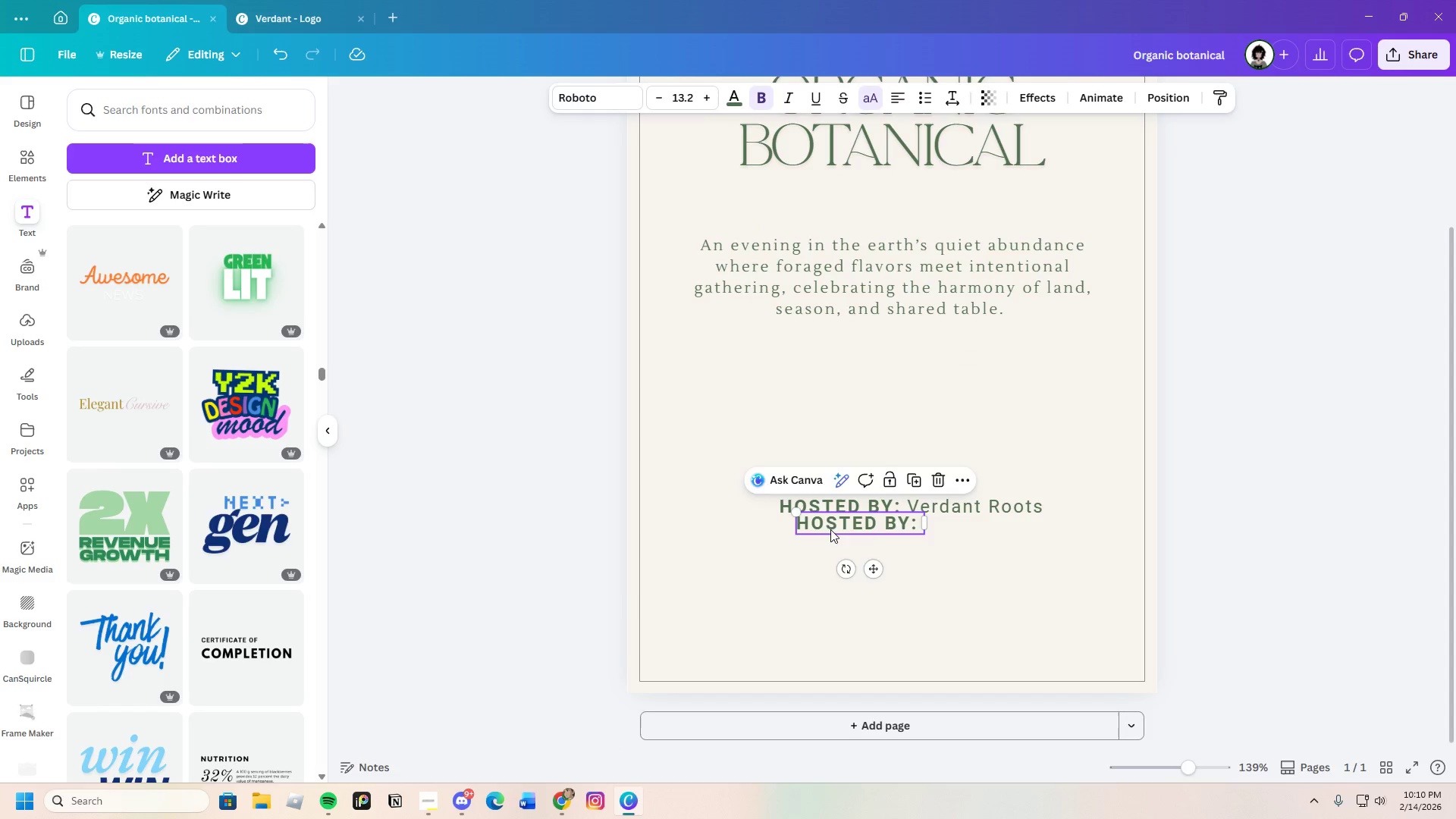 
left_click_drag(start_coordinate=[830, 514], to_coordinate=[811, 535])
 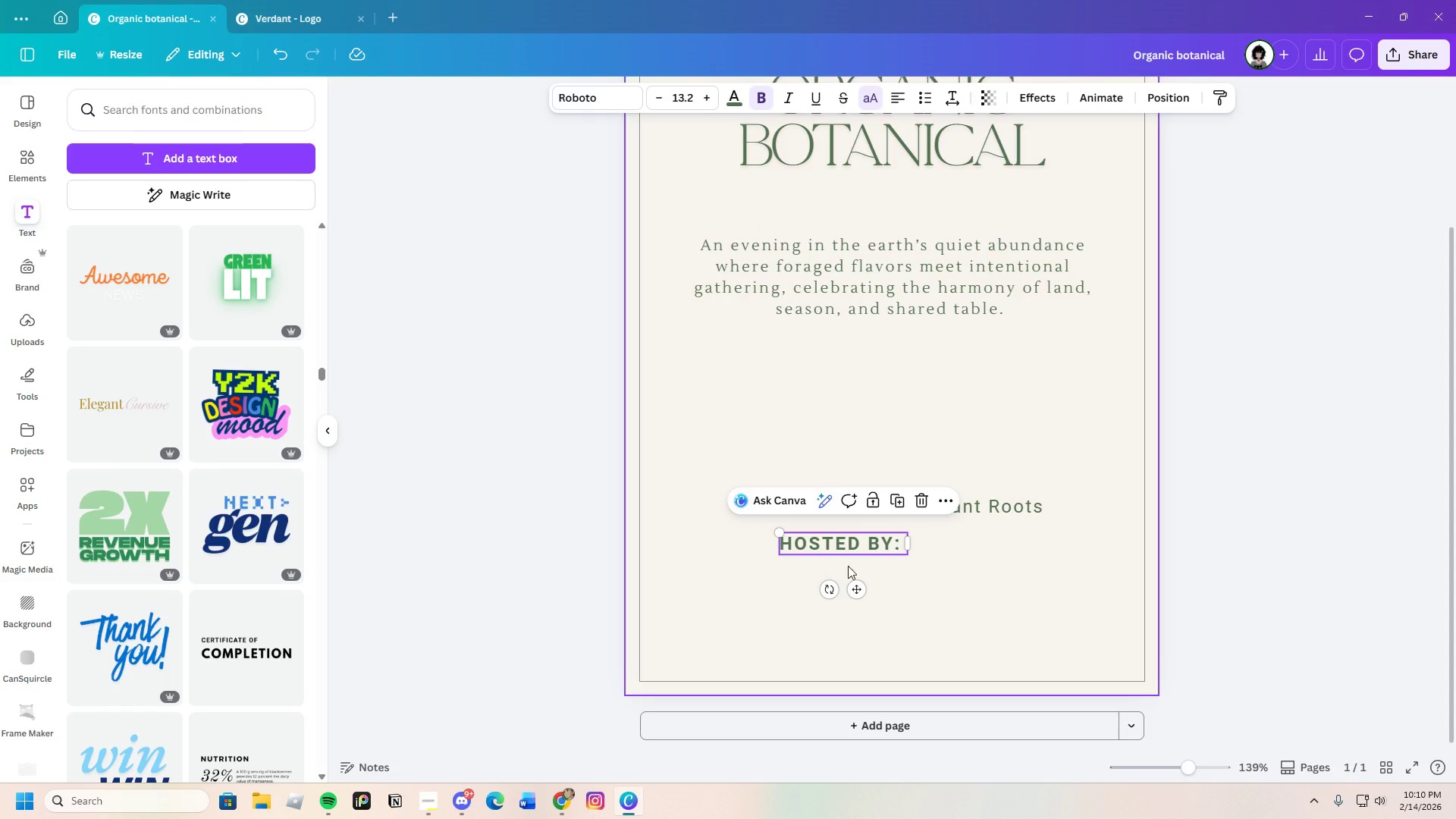 
left_click([861, 543])
 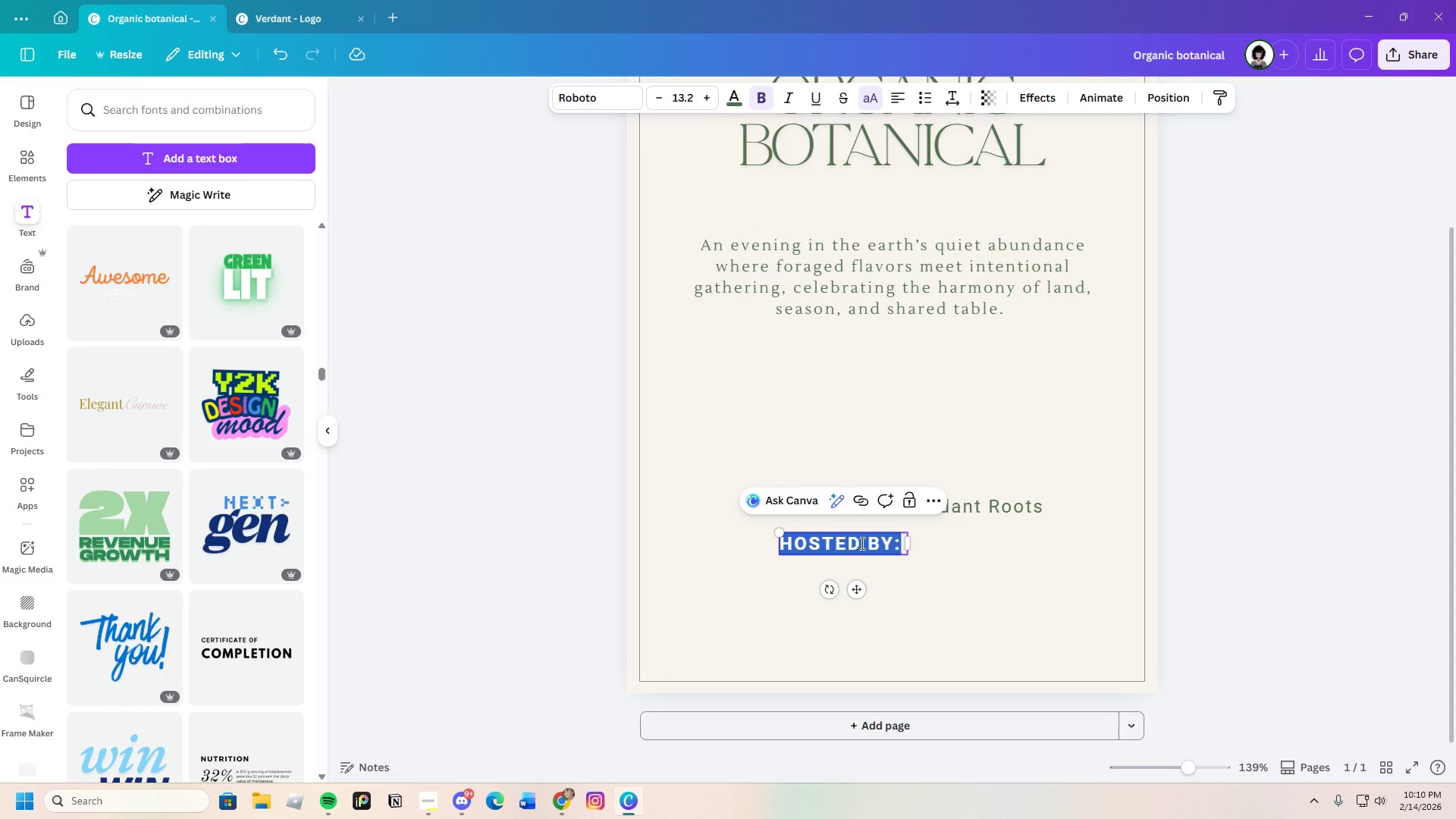 
key(Backspace)
type(AT::)
key(Backspace)
 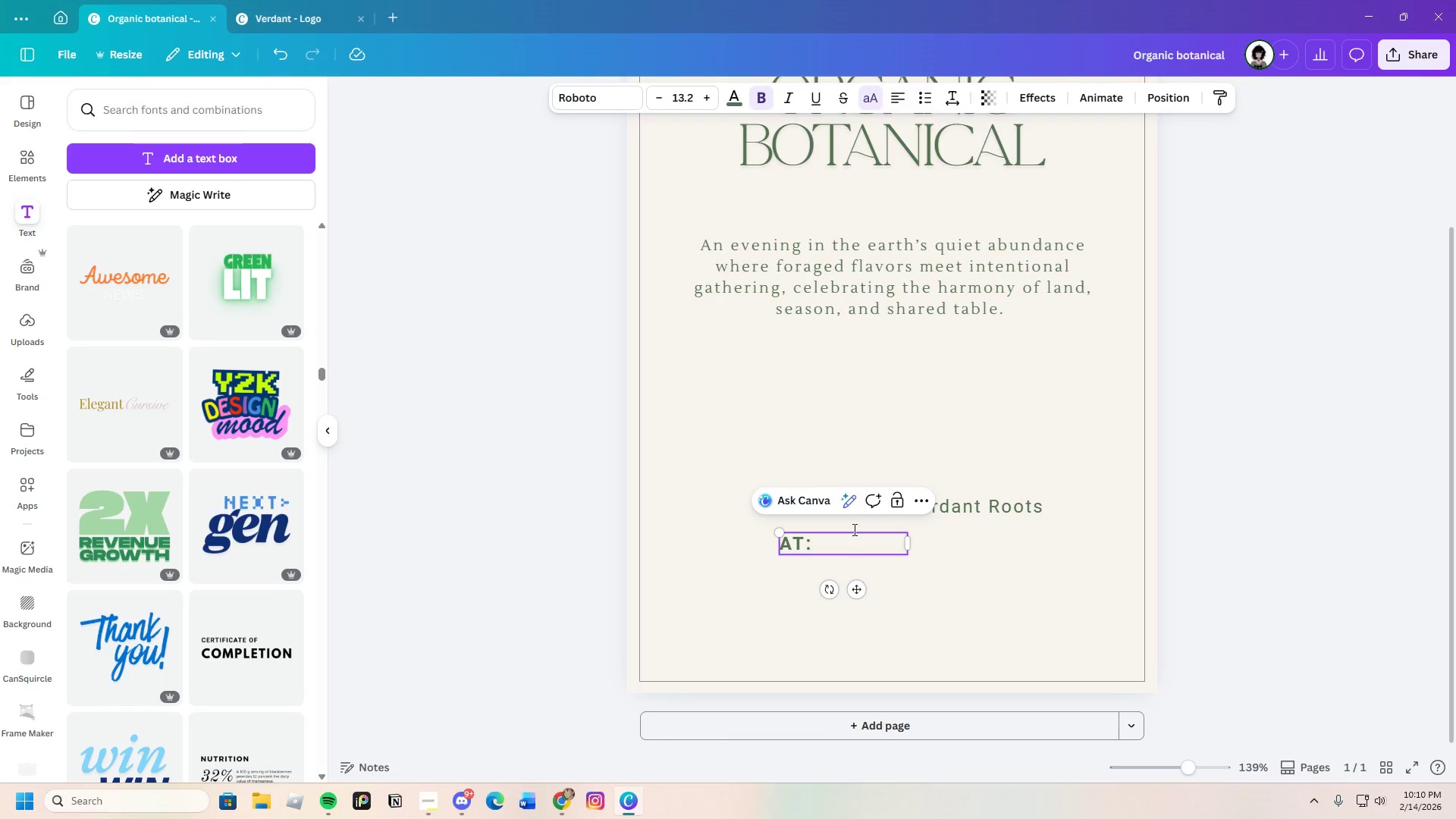 
left_click_drag(start_coordinate=[911, 544], to_coordinate=[818, 542])
 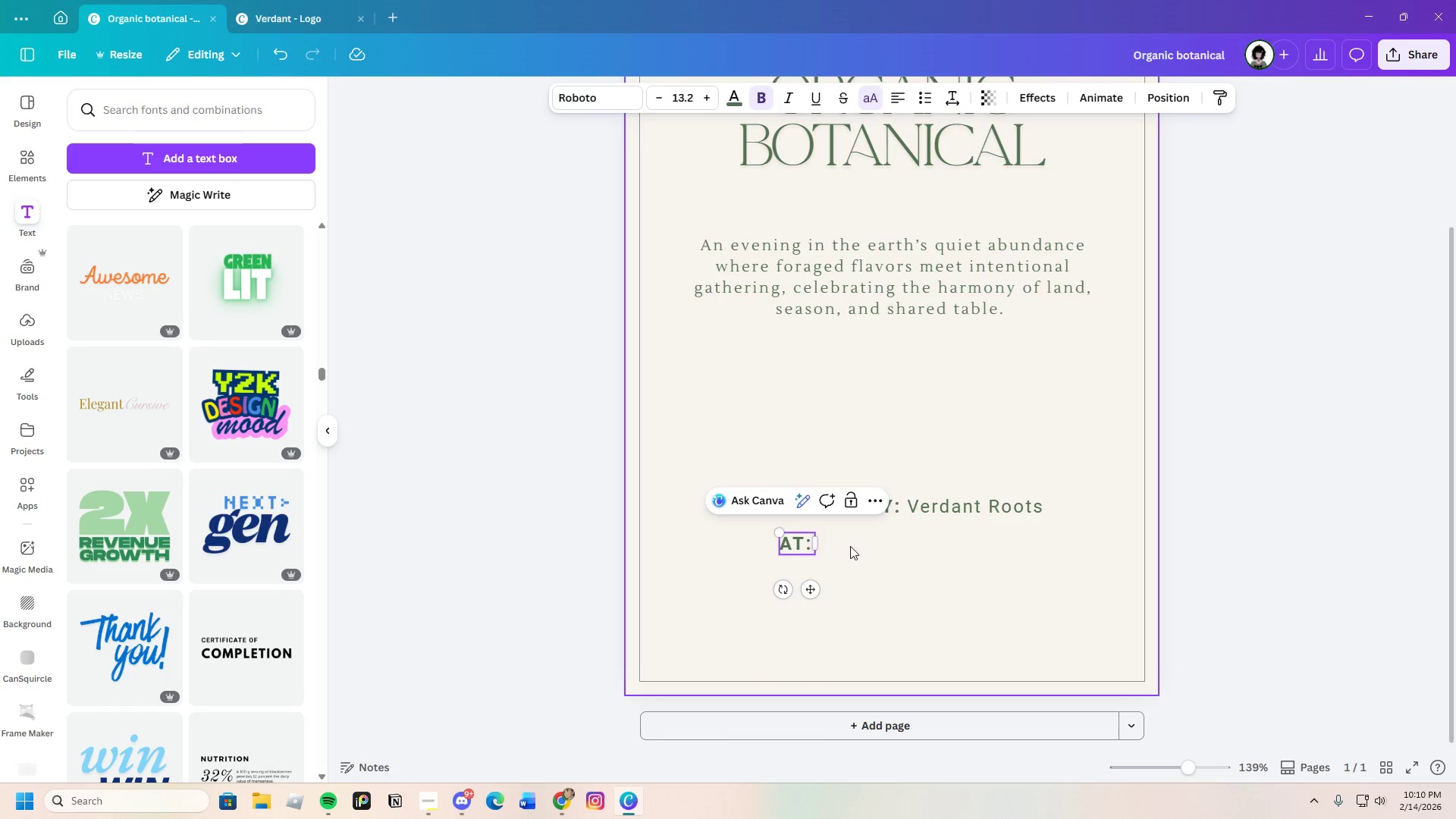 
left_click([850, 546])
 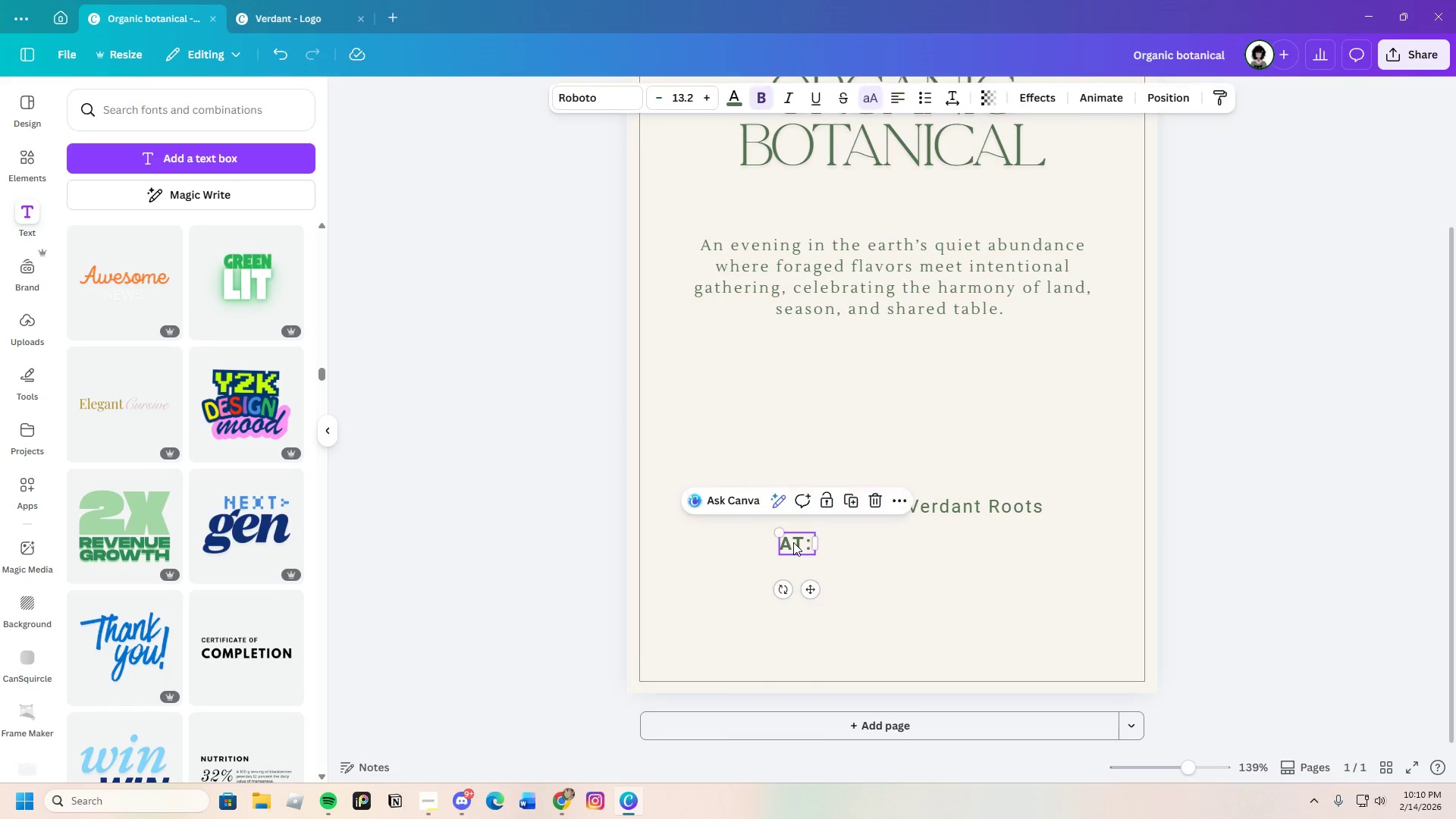 
left_click_drag(start_coordinate=[796, 542], to_coordinate=[885, 534])
 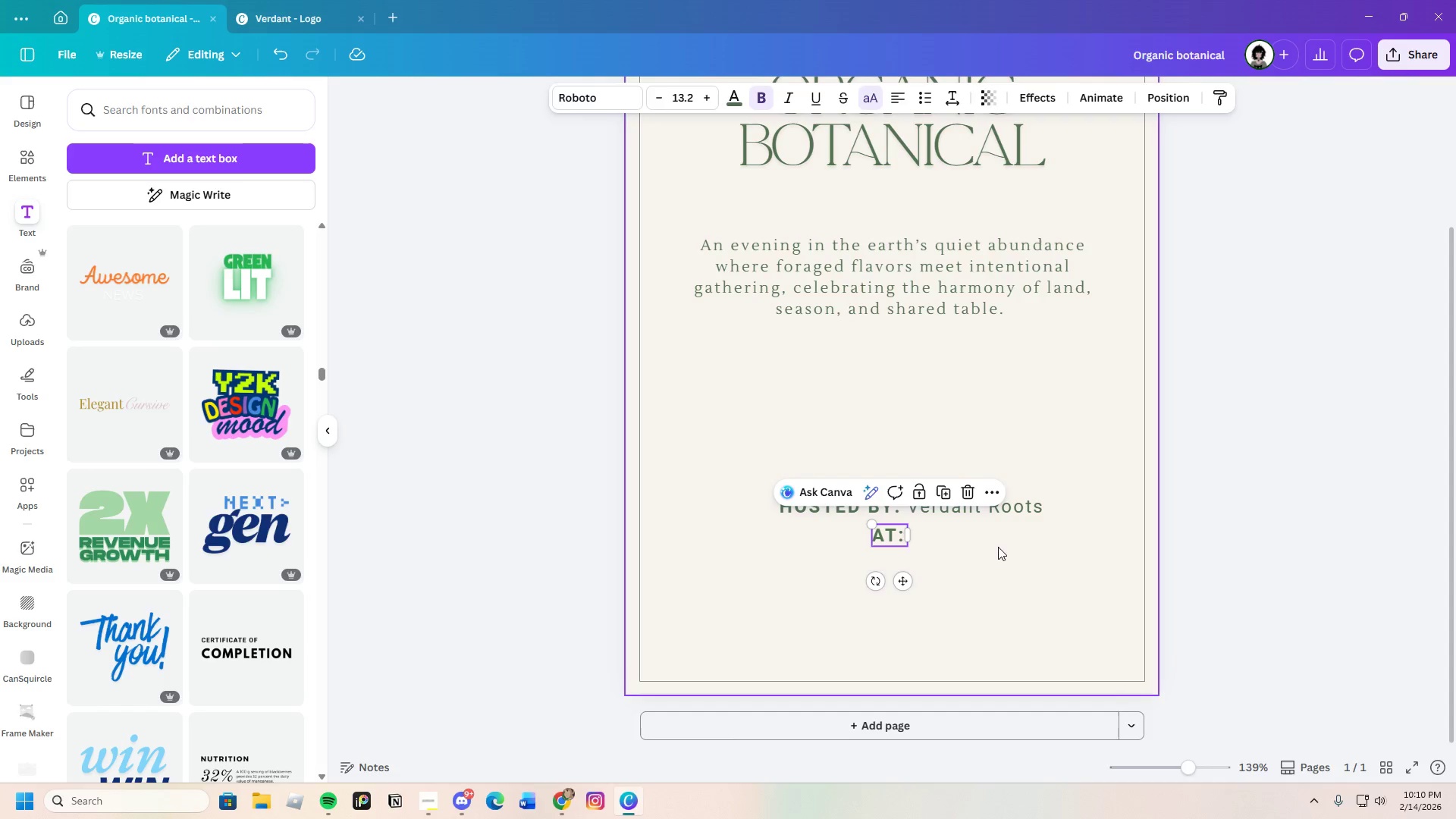 
left_click([998, 547])
 